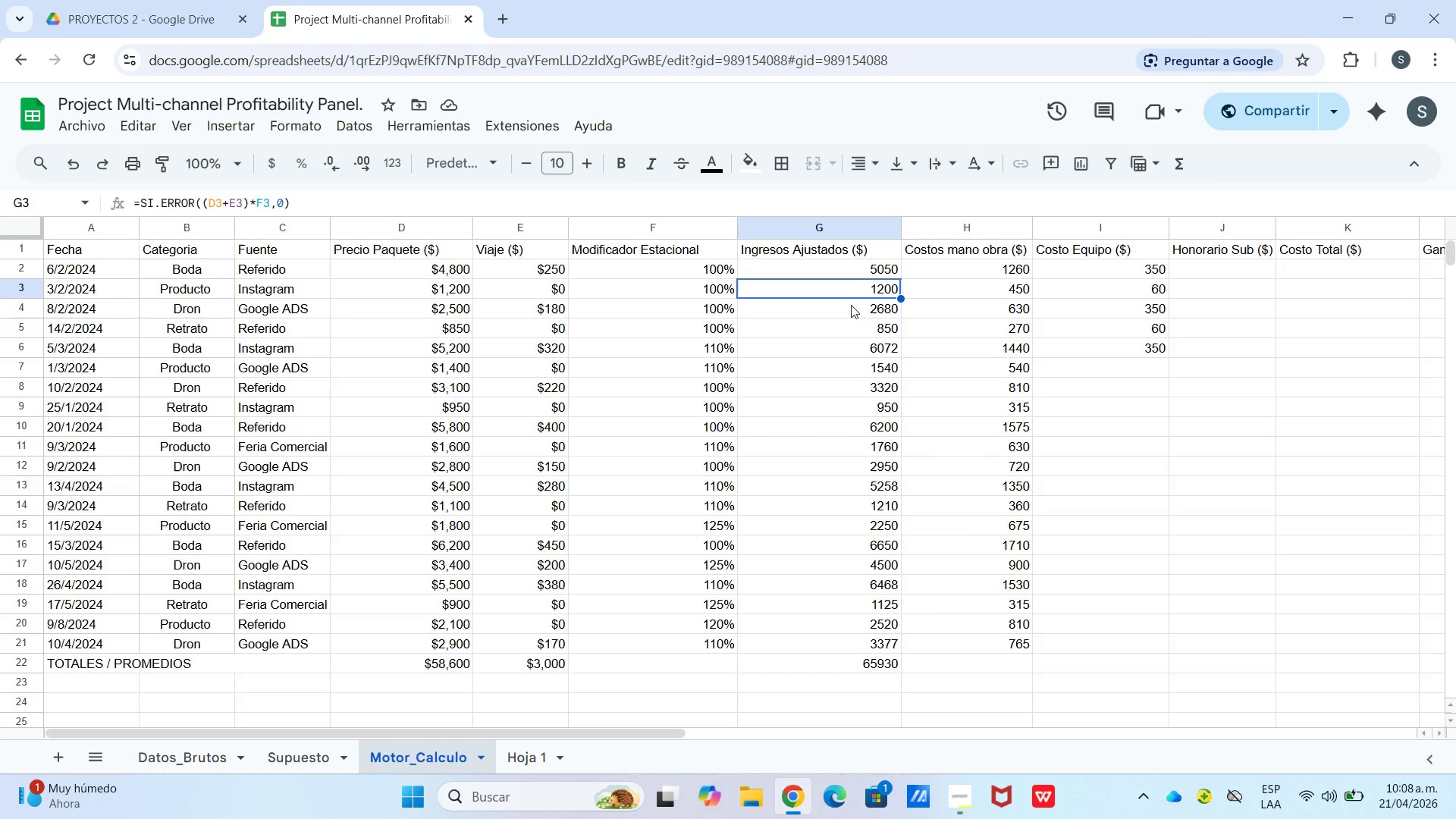 
left_click([852, 313])
 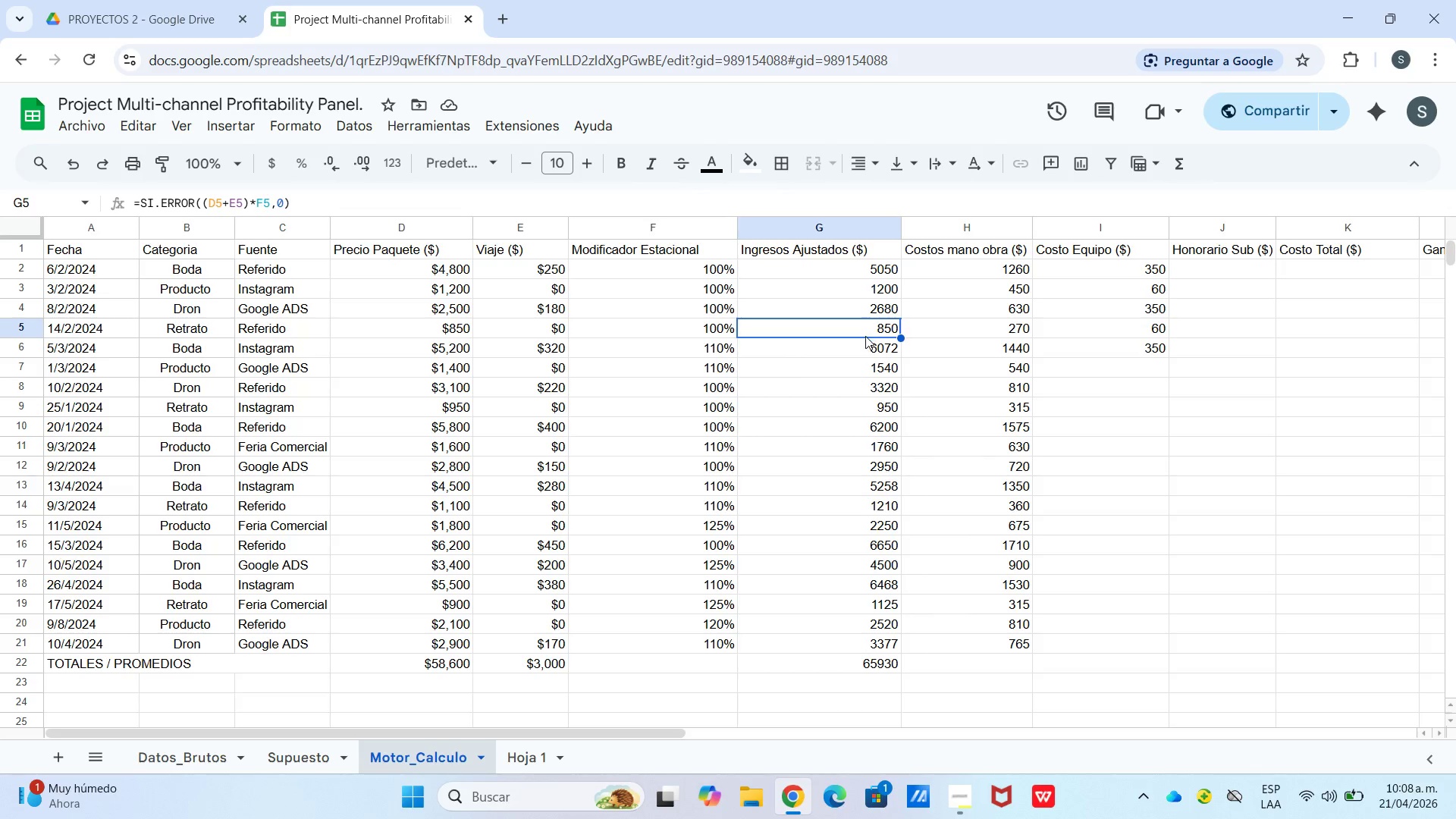 
left_click([863, 353])
 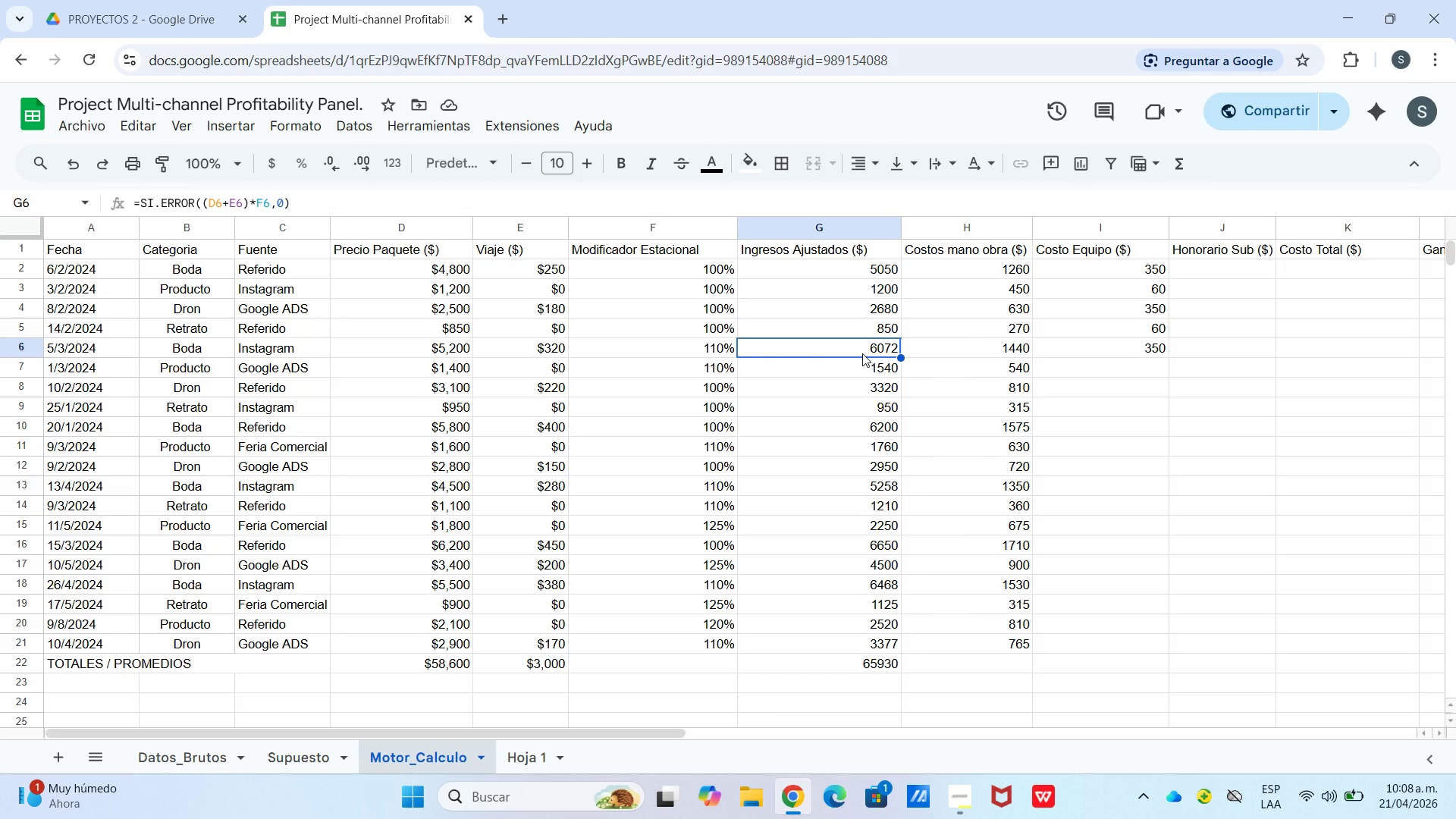 
wait(11.94)
 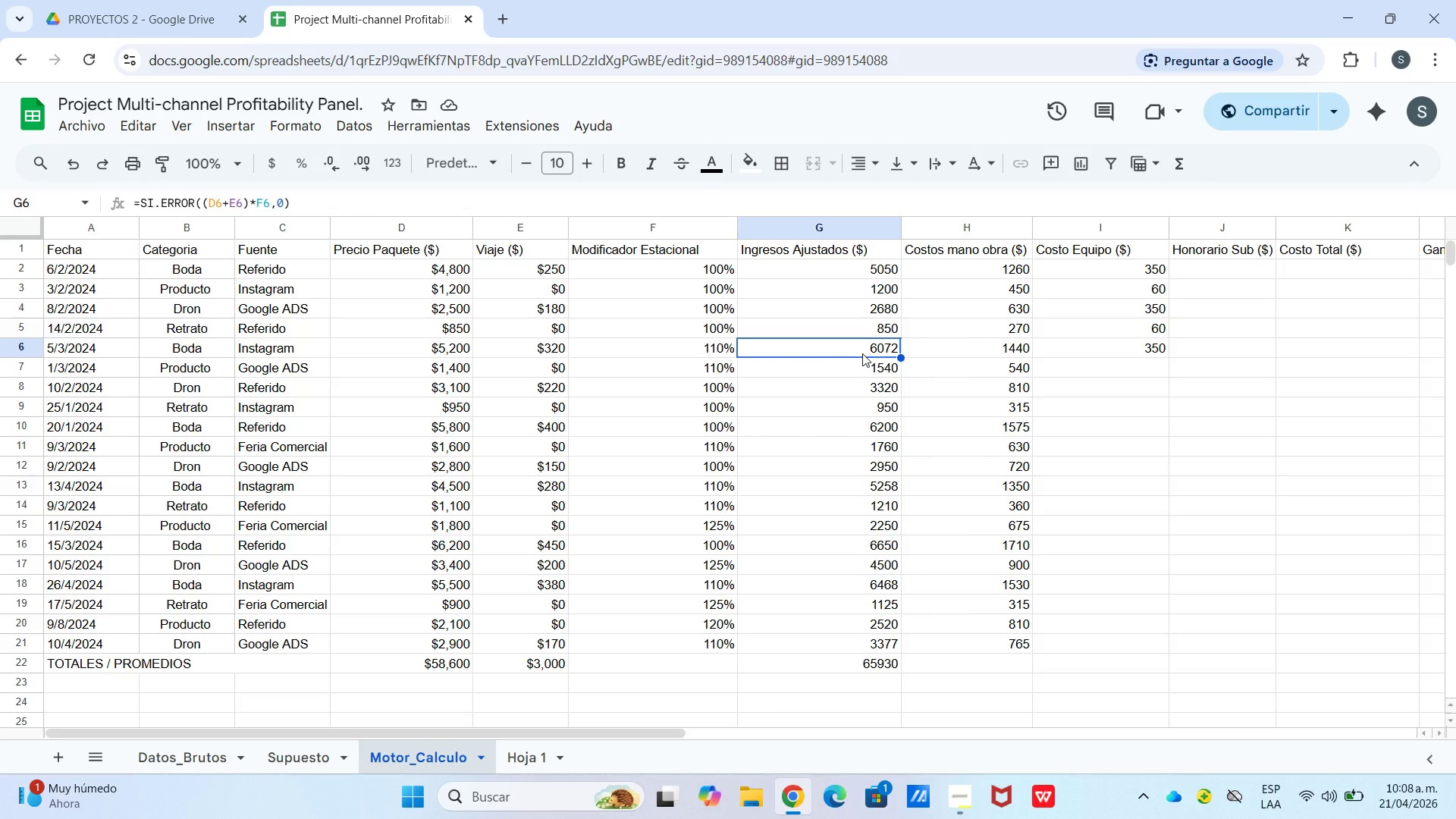 
left_click([873, 349])
 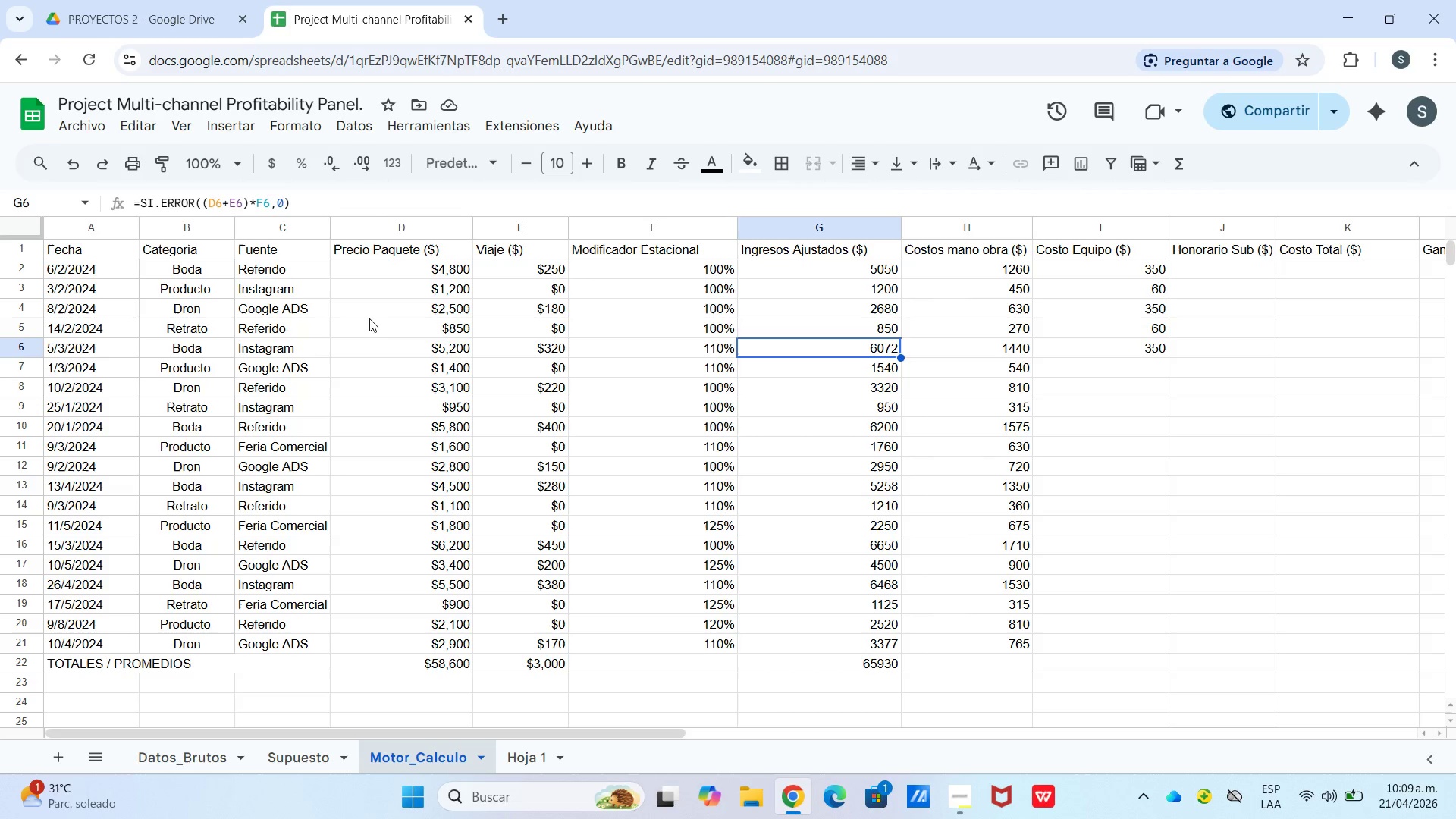 
wait(13.98)
 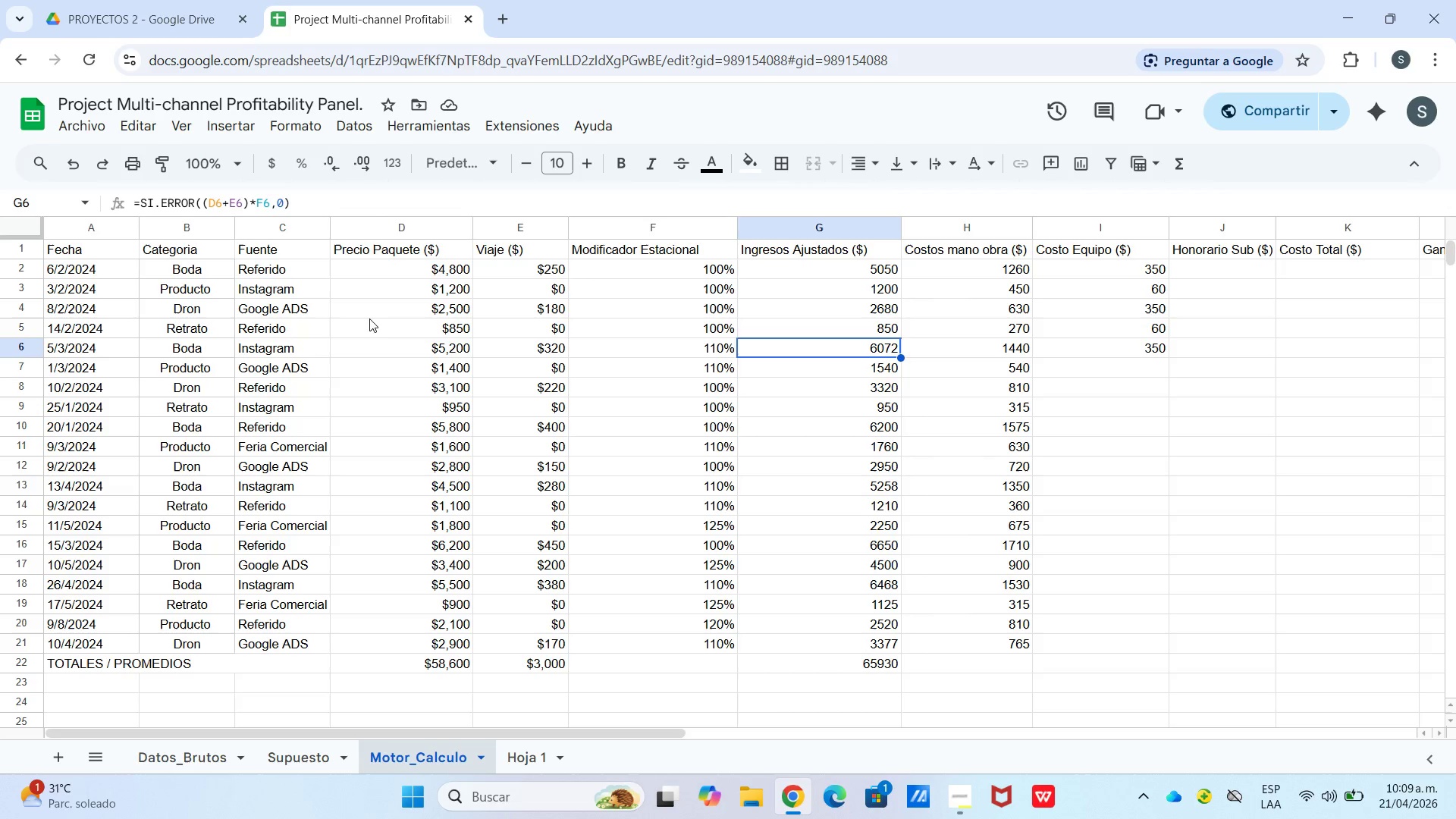 
left_click([394, 362])
 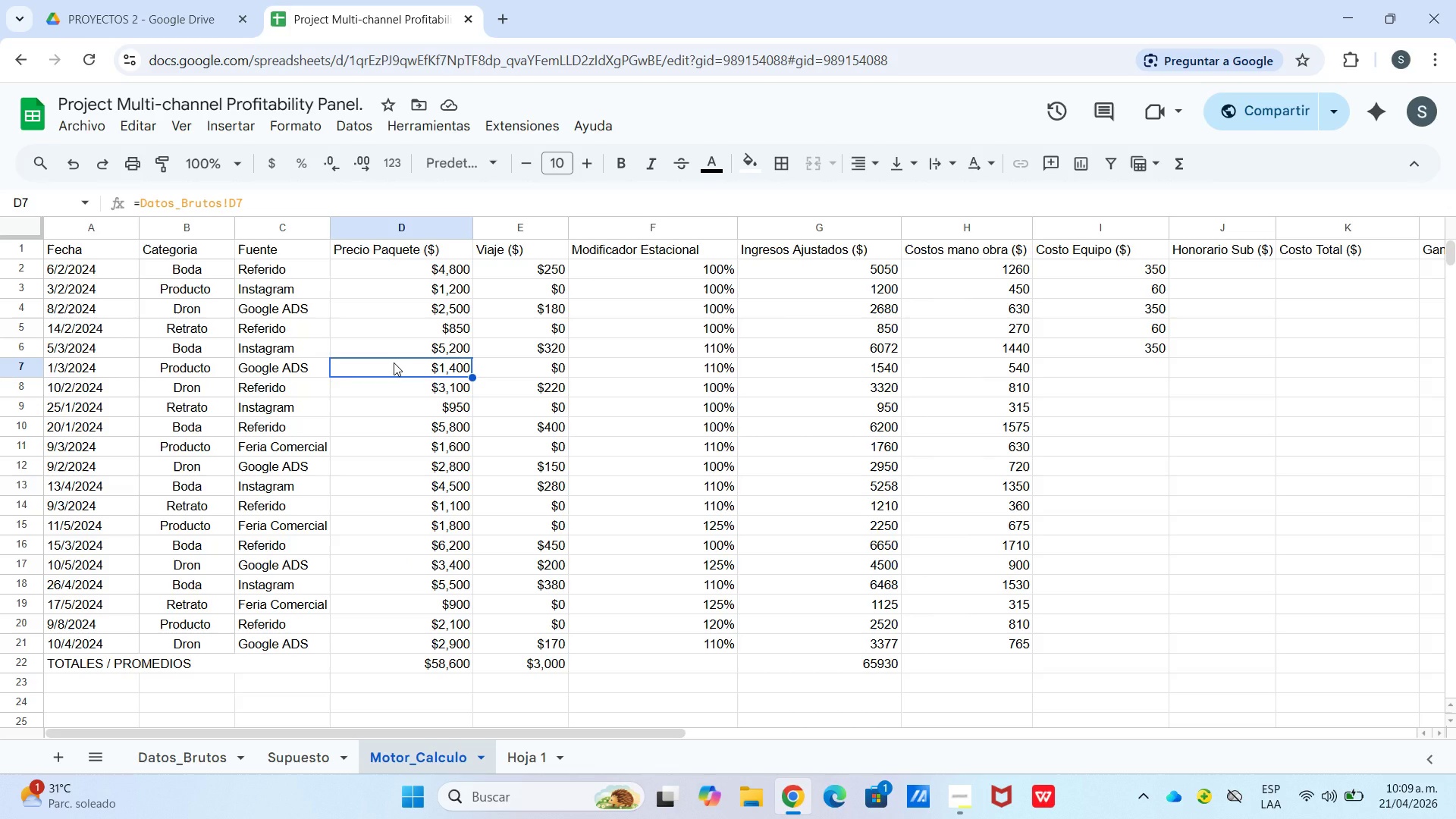 
wait(7.42)
 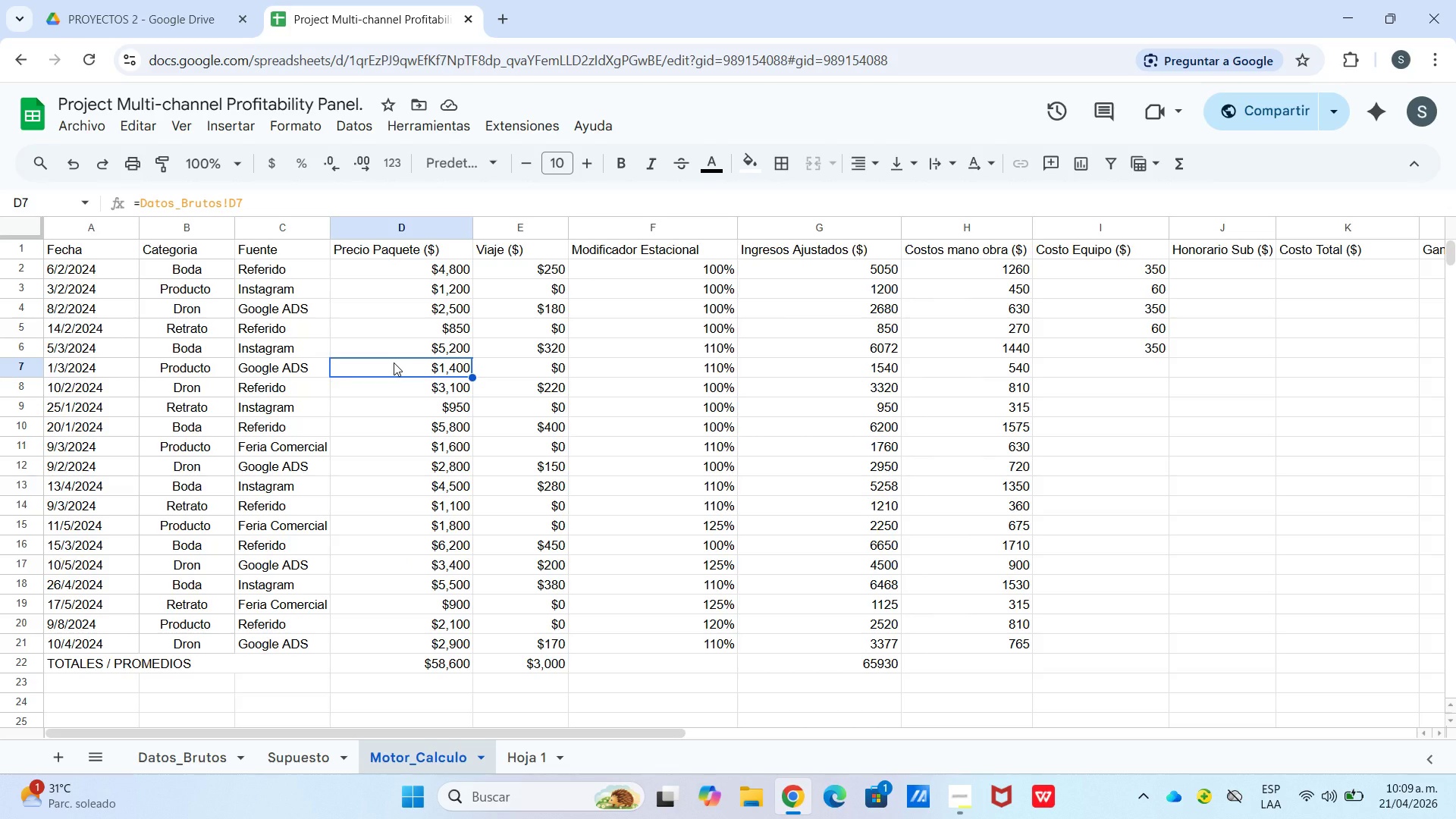 
left_click([390, 340])
 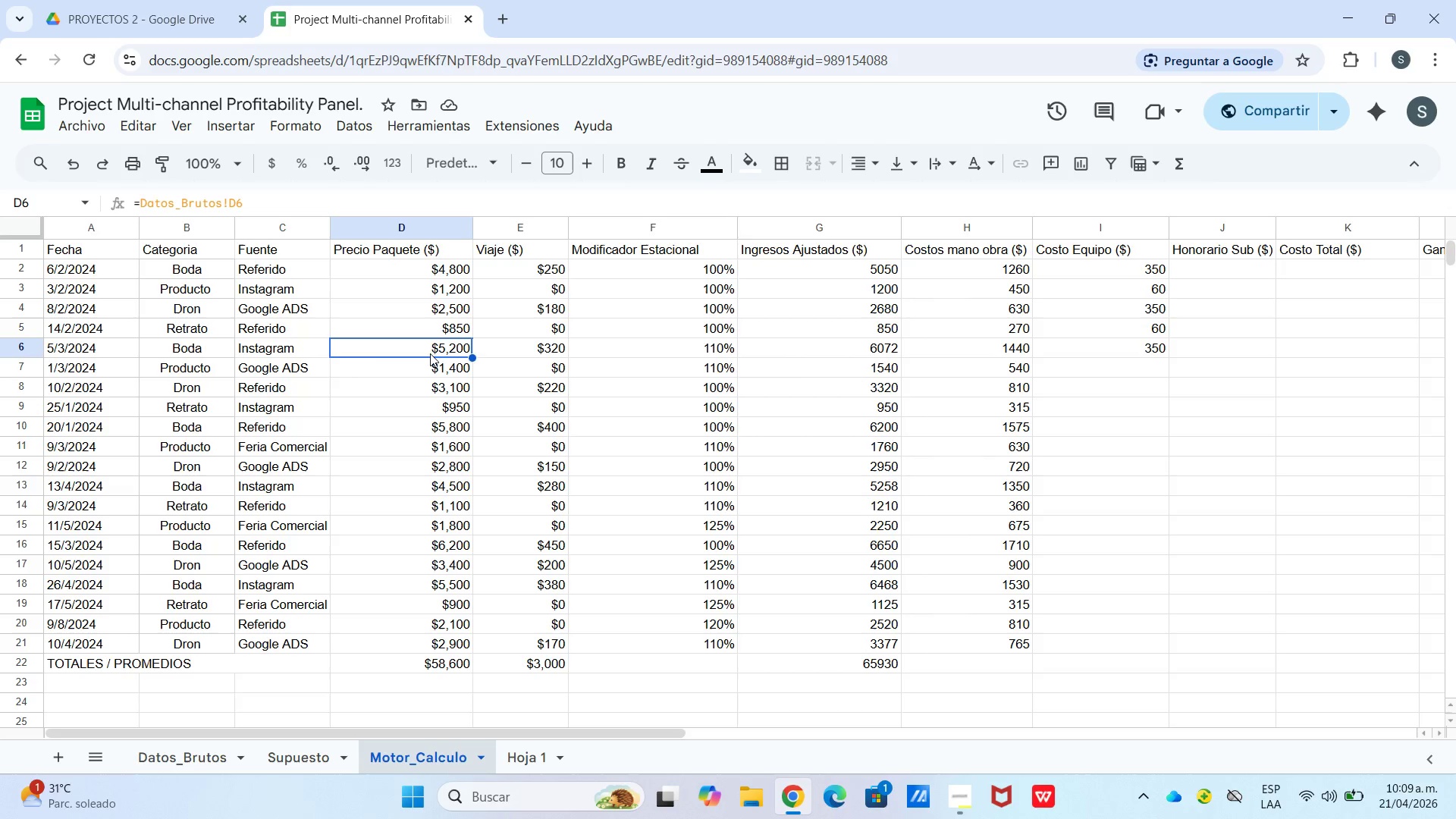 
left_click([579, 350])
 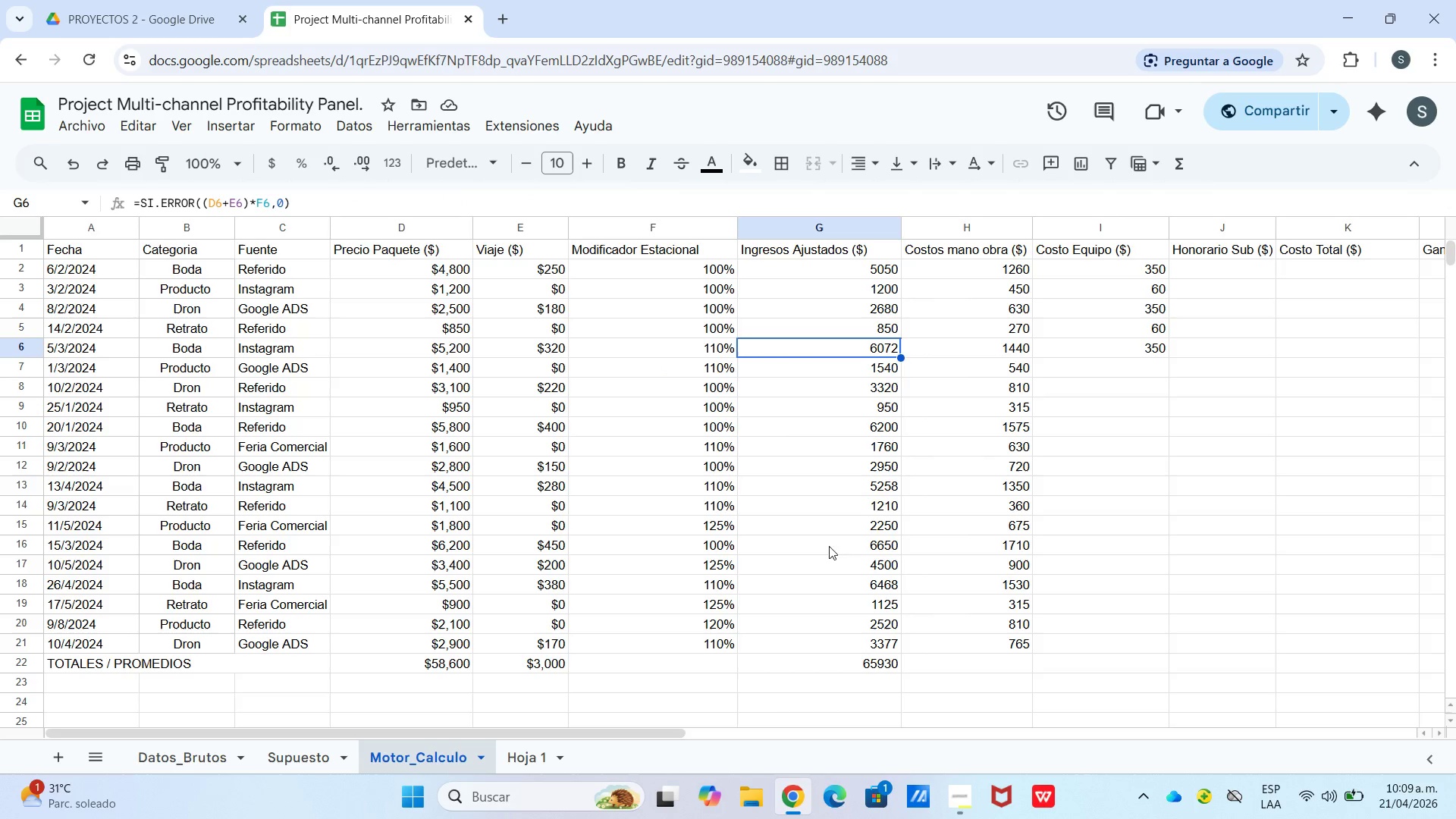 
left_click([1000, 660])
 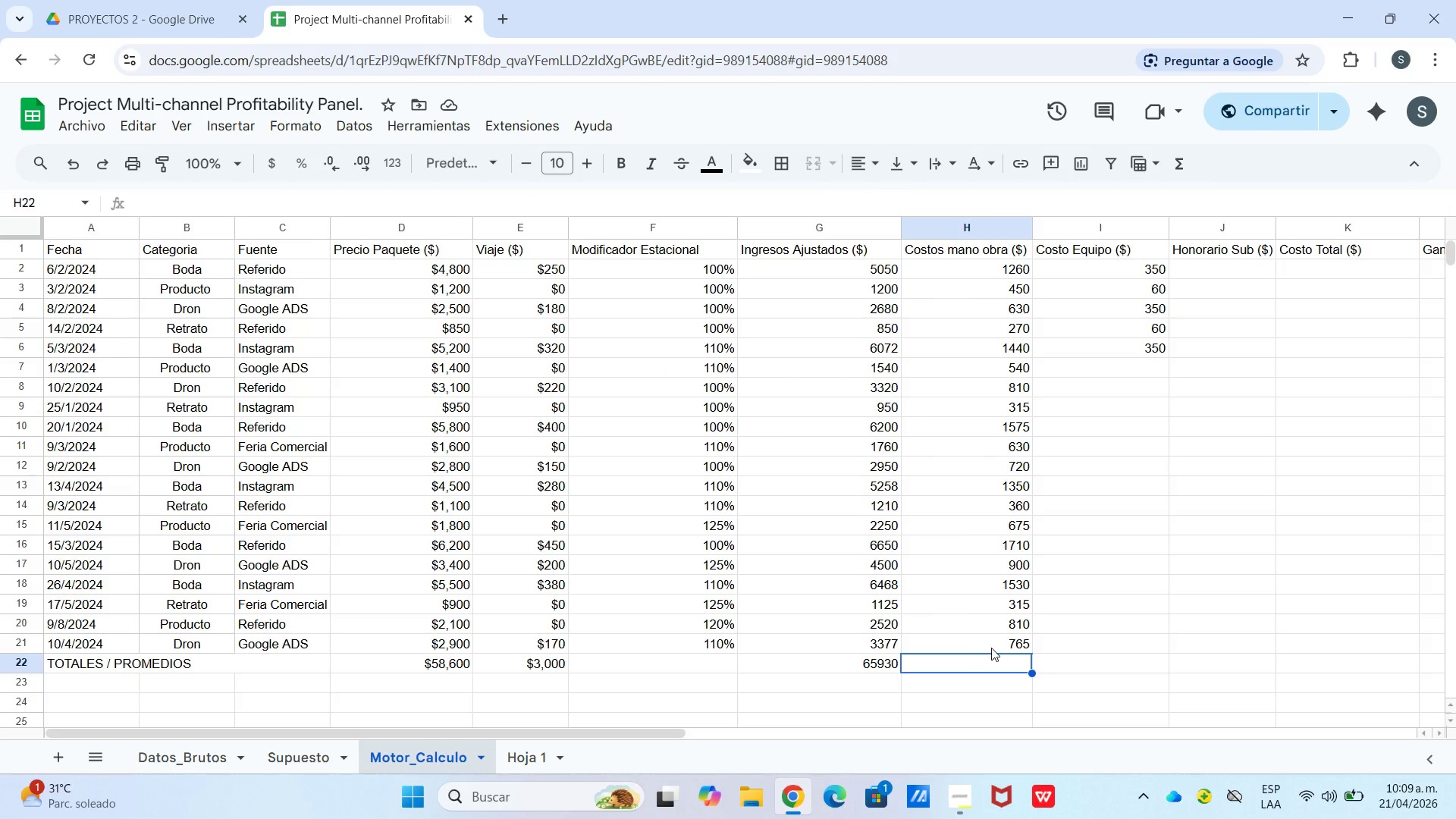 
wait(8.39)
 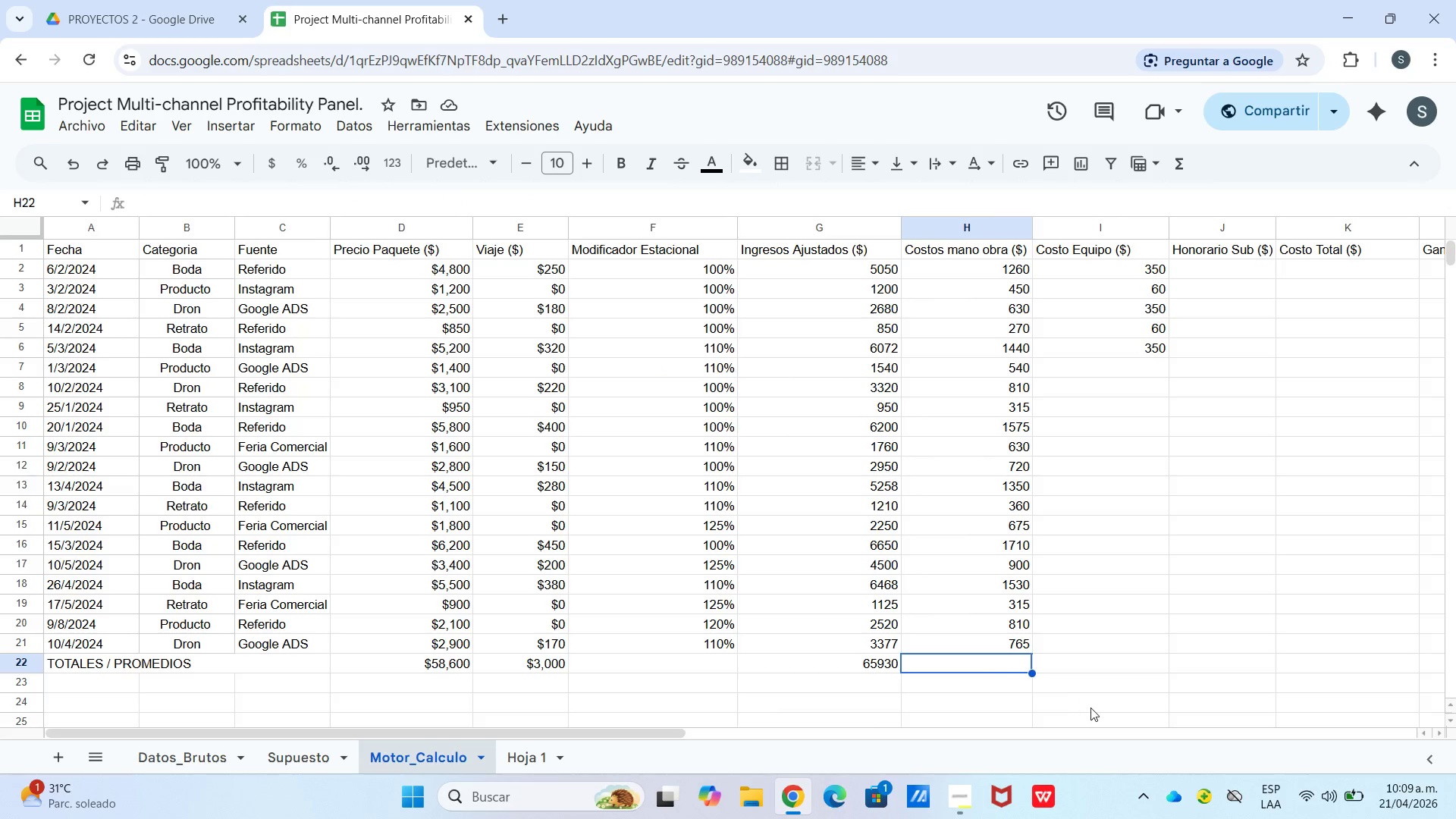 
type()SUMA)
 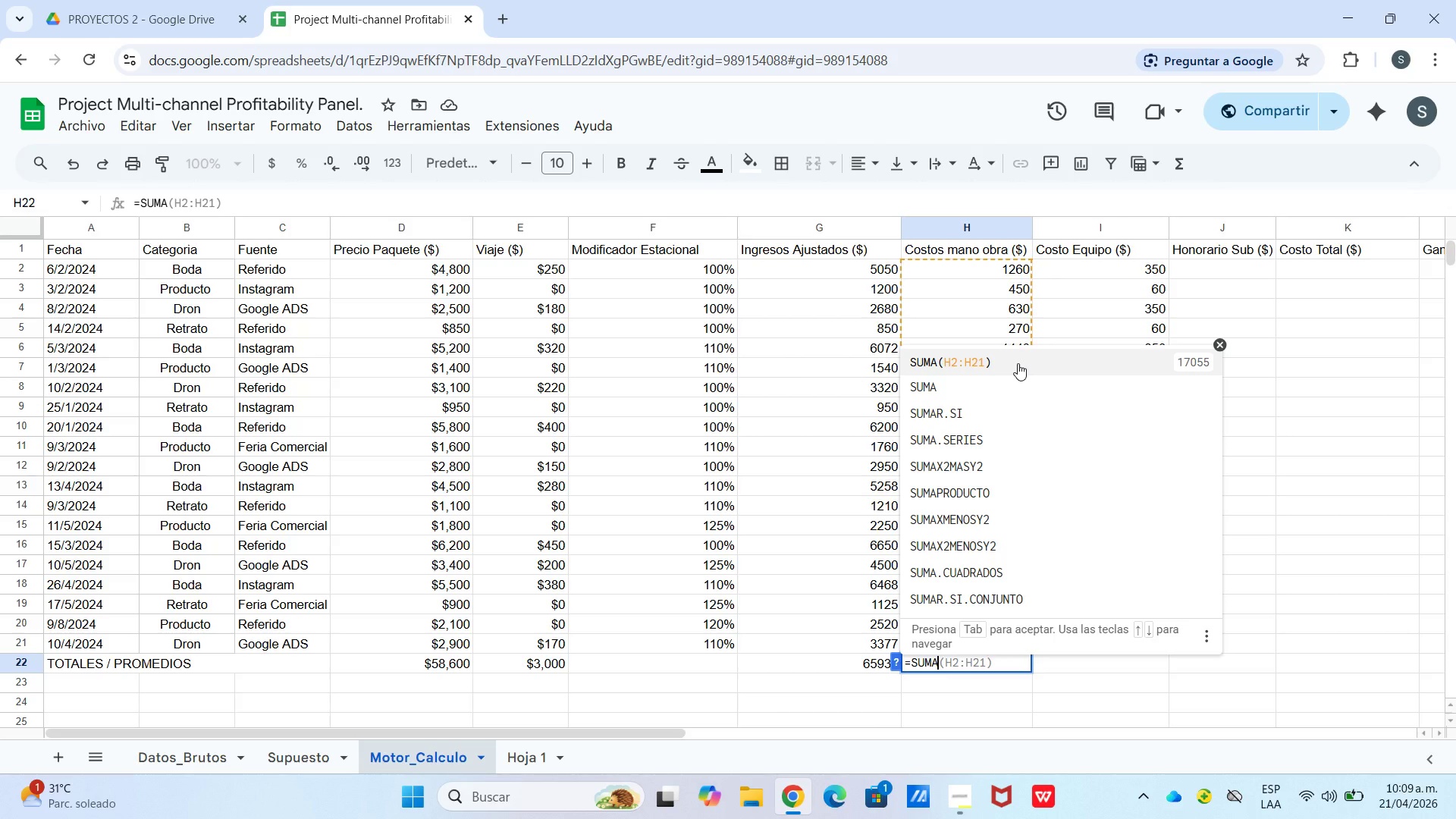 
wait(22.45)
 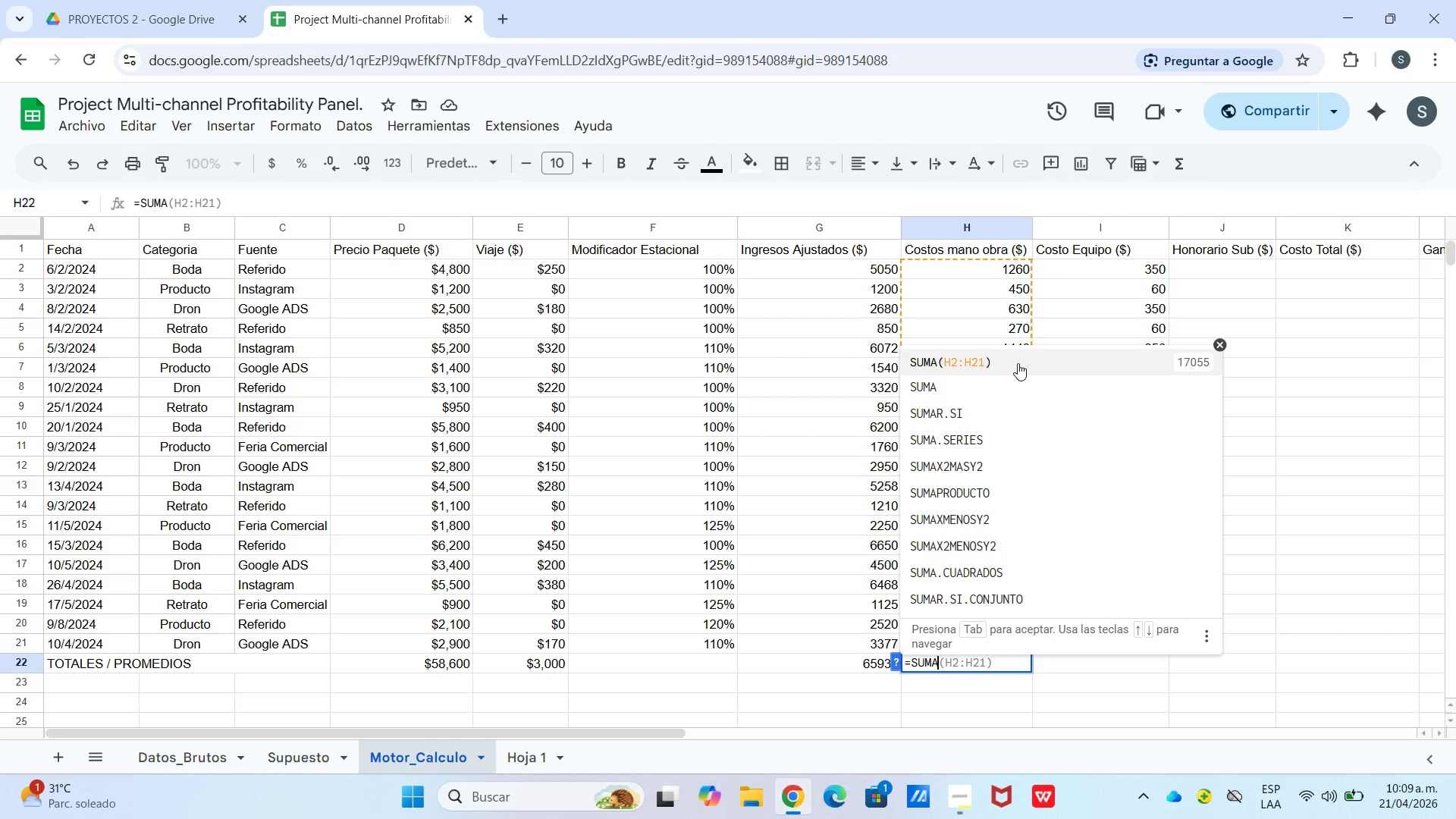 
left_click([1018, 363])
 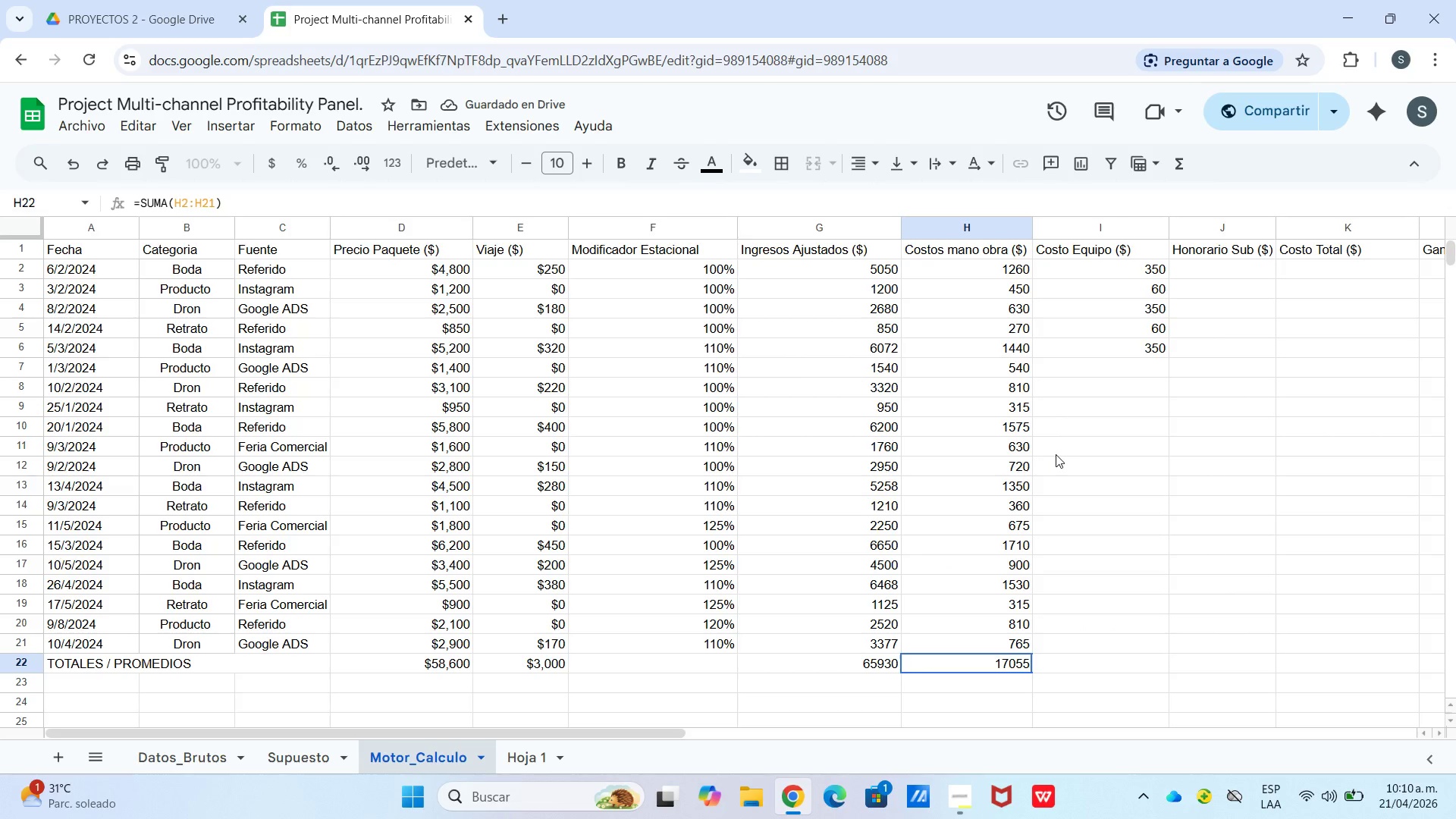 
left_click([1088, 667])
 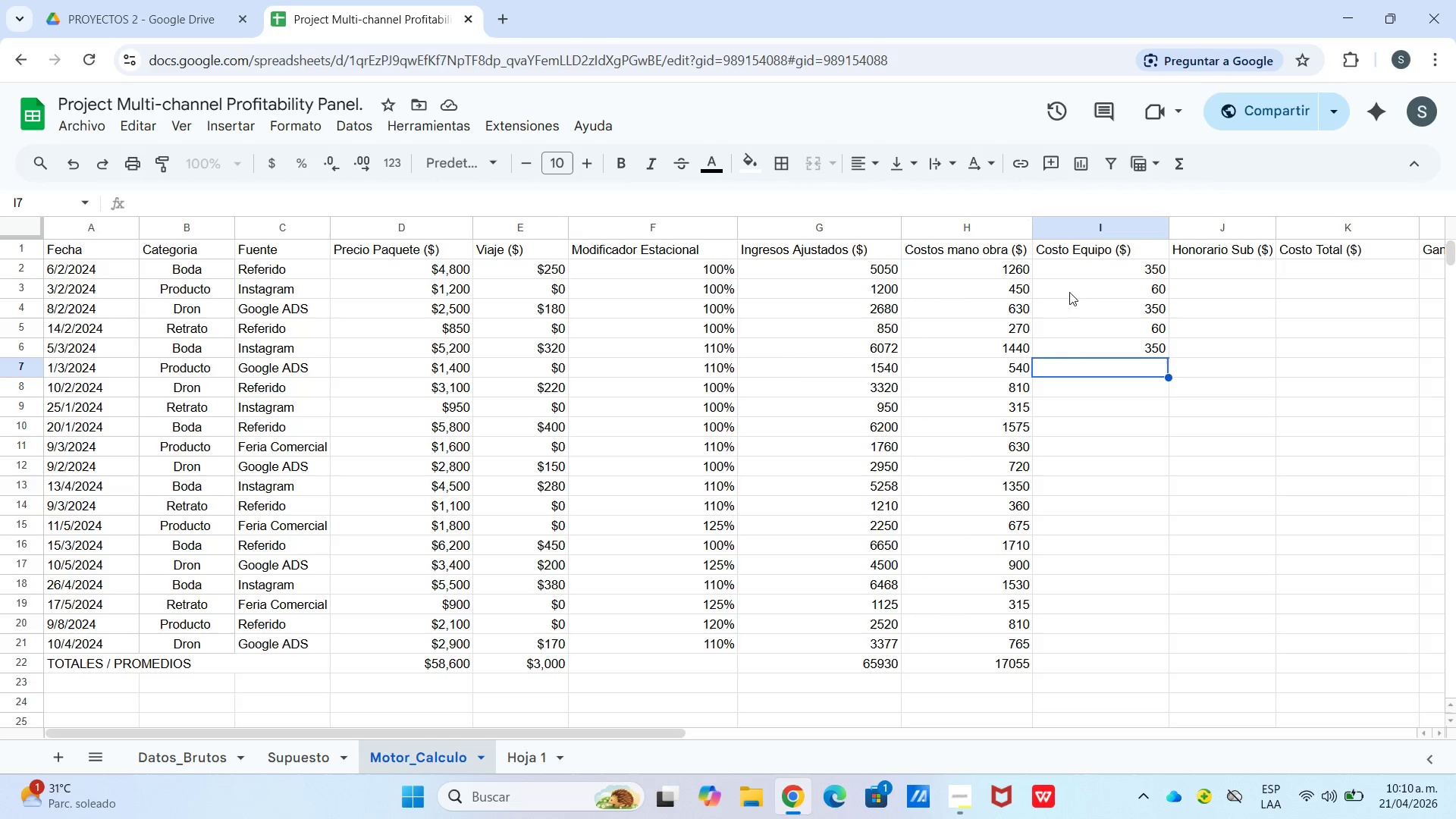 
wait(5.58)
 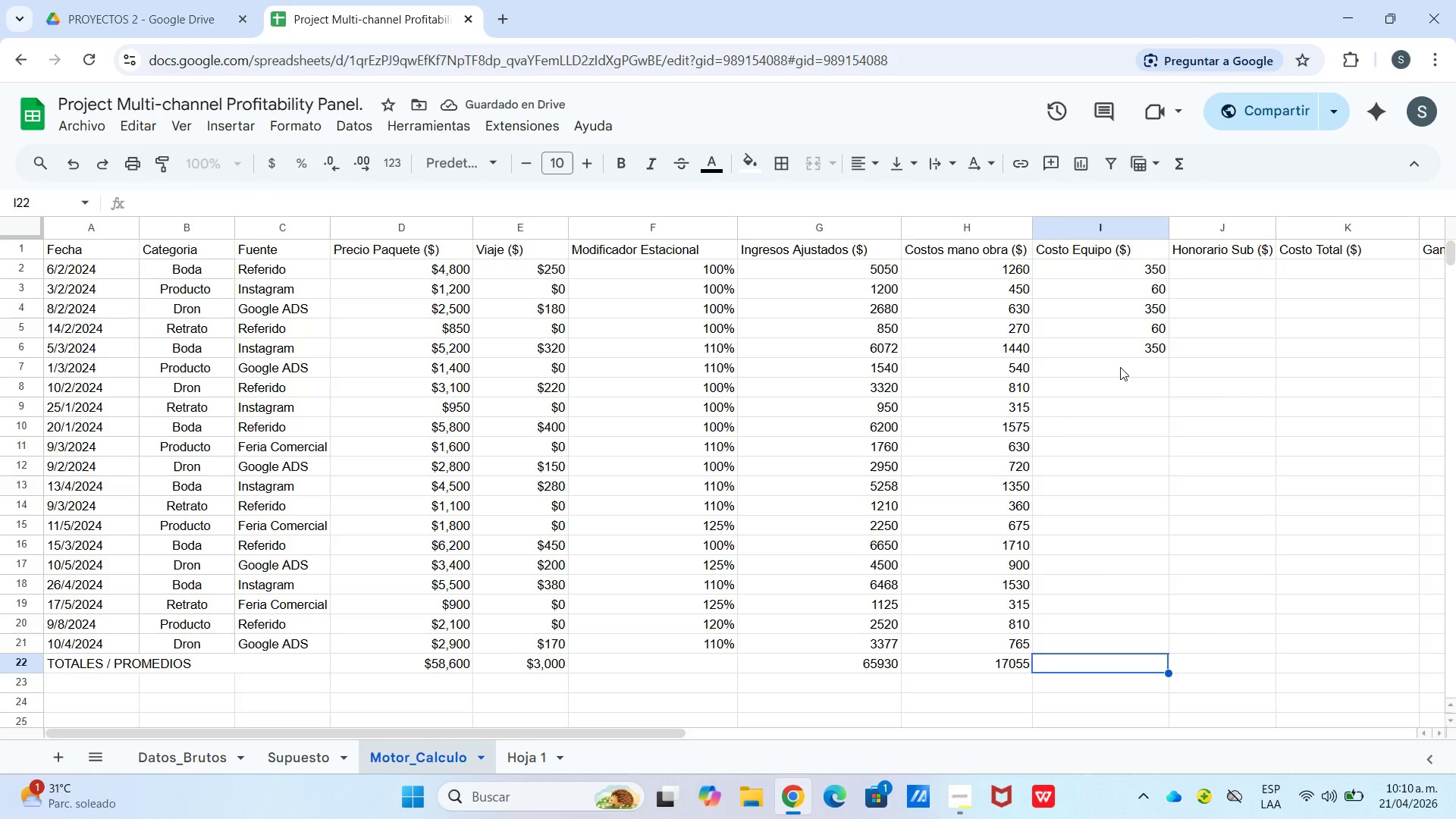 
left_click([1147, 353])
 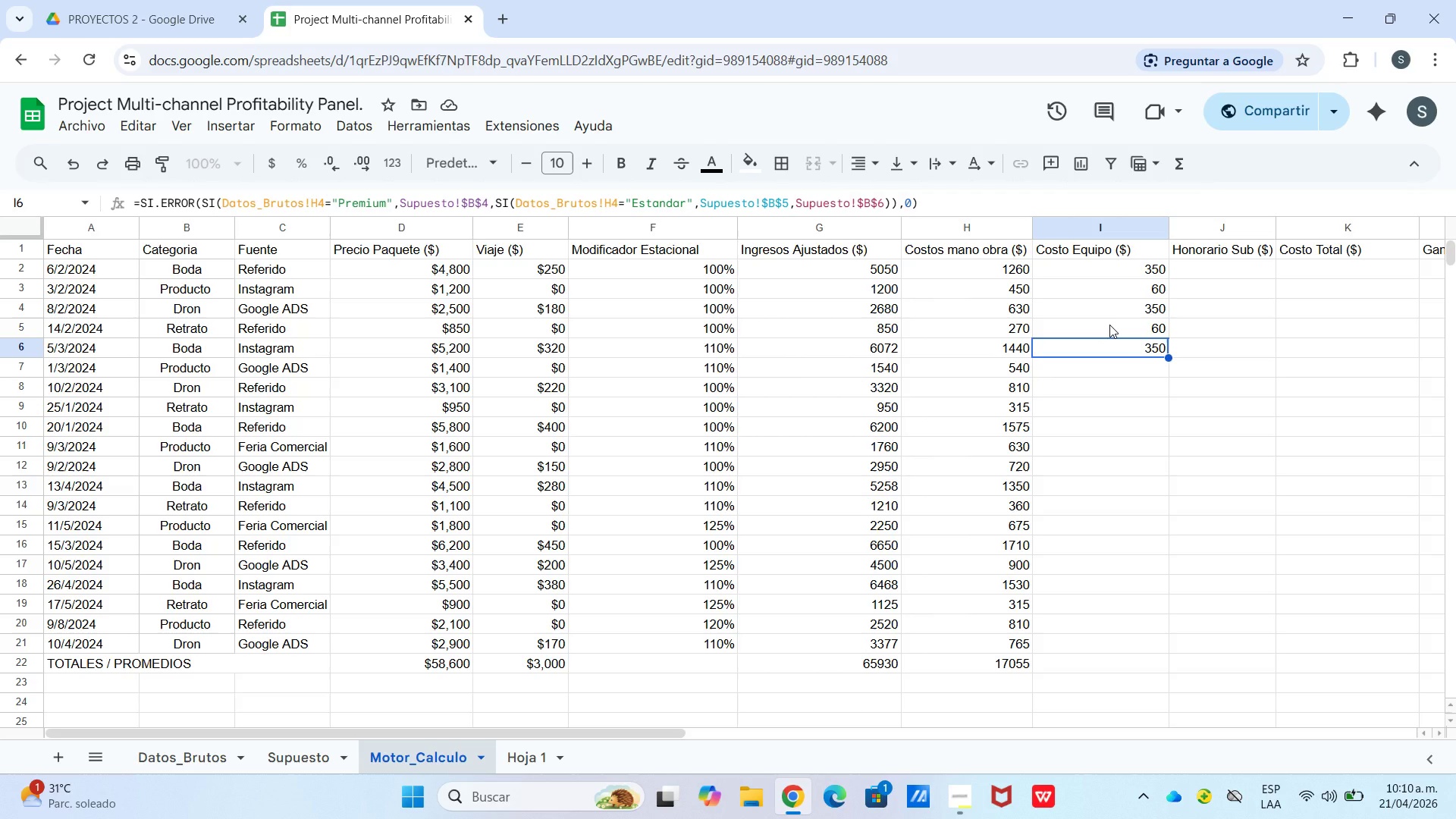 
left_click([1109, 325])
 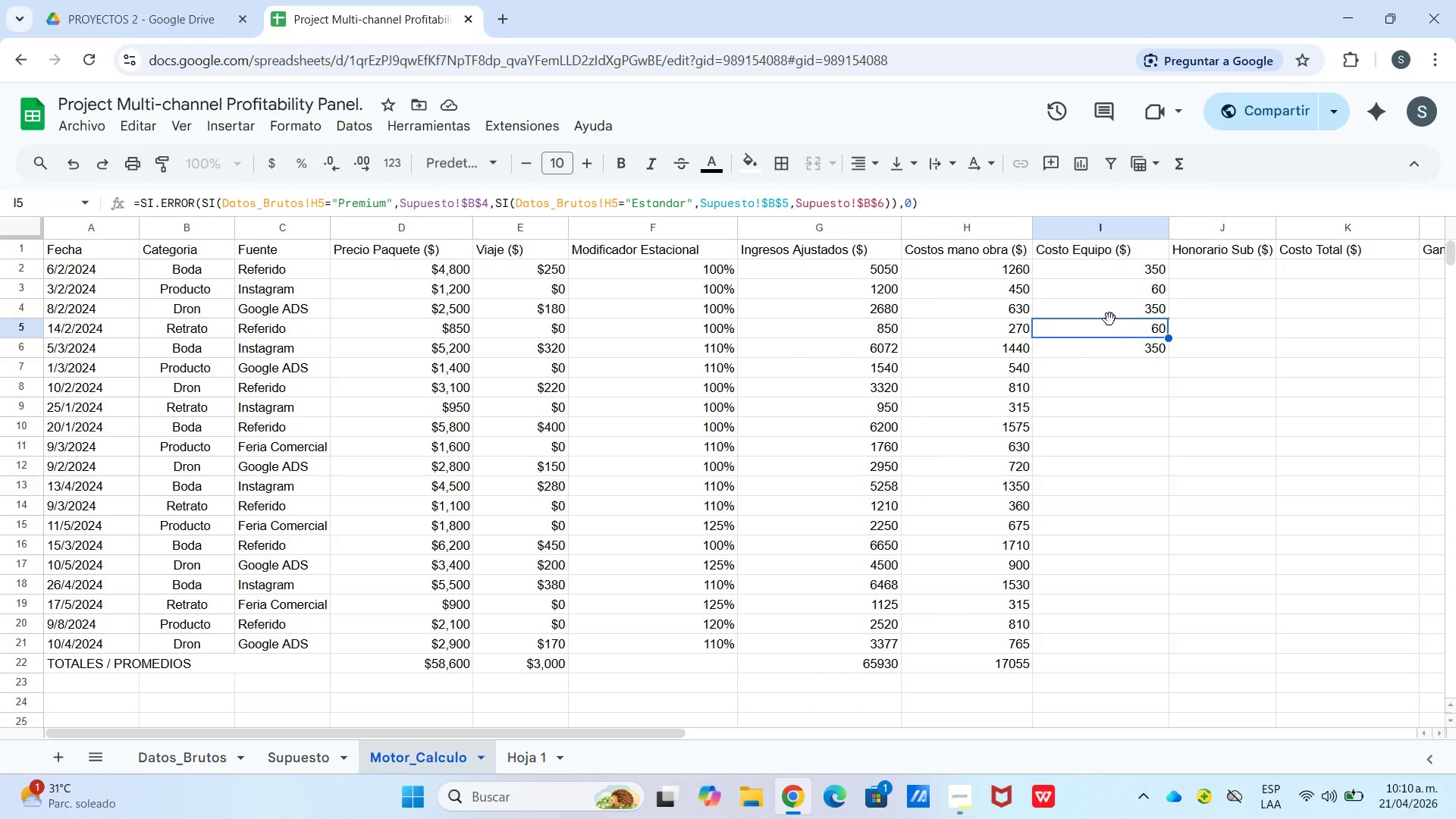 
left_click([1109, 312])
 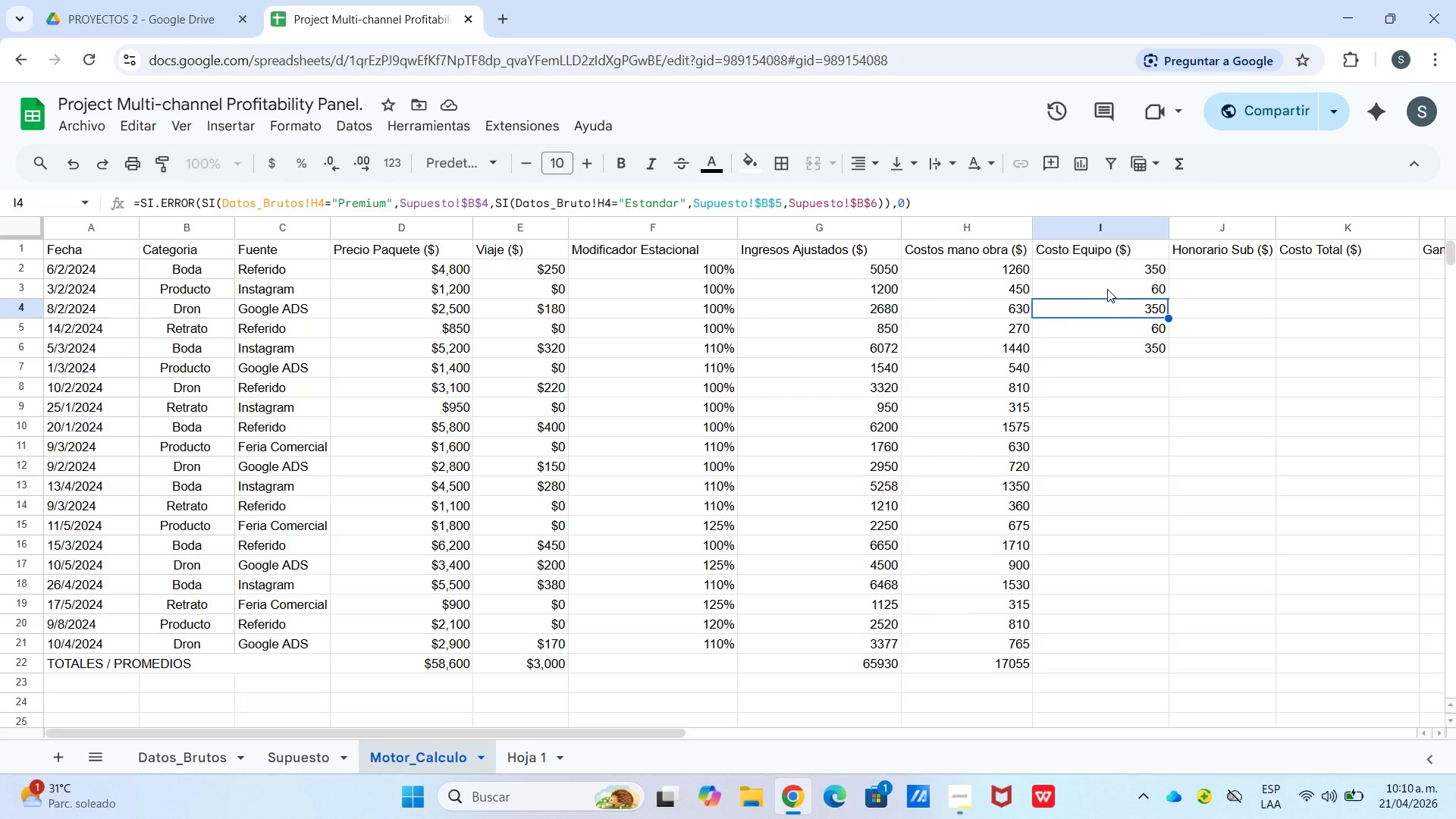 
left_click([1107, 293])
 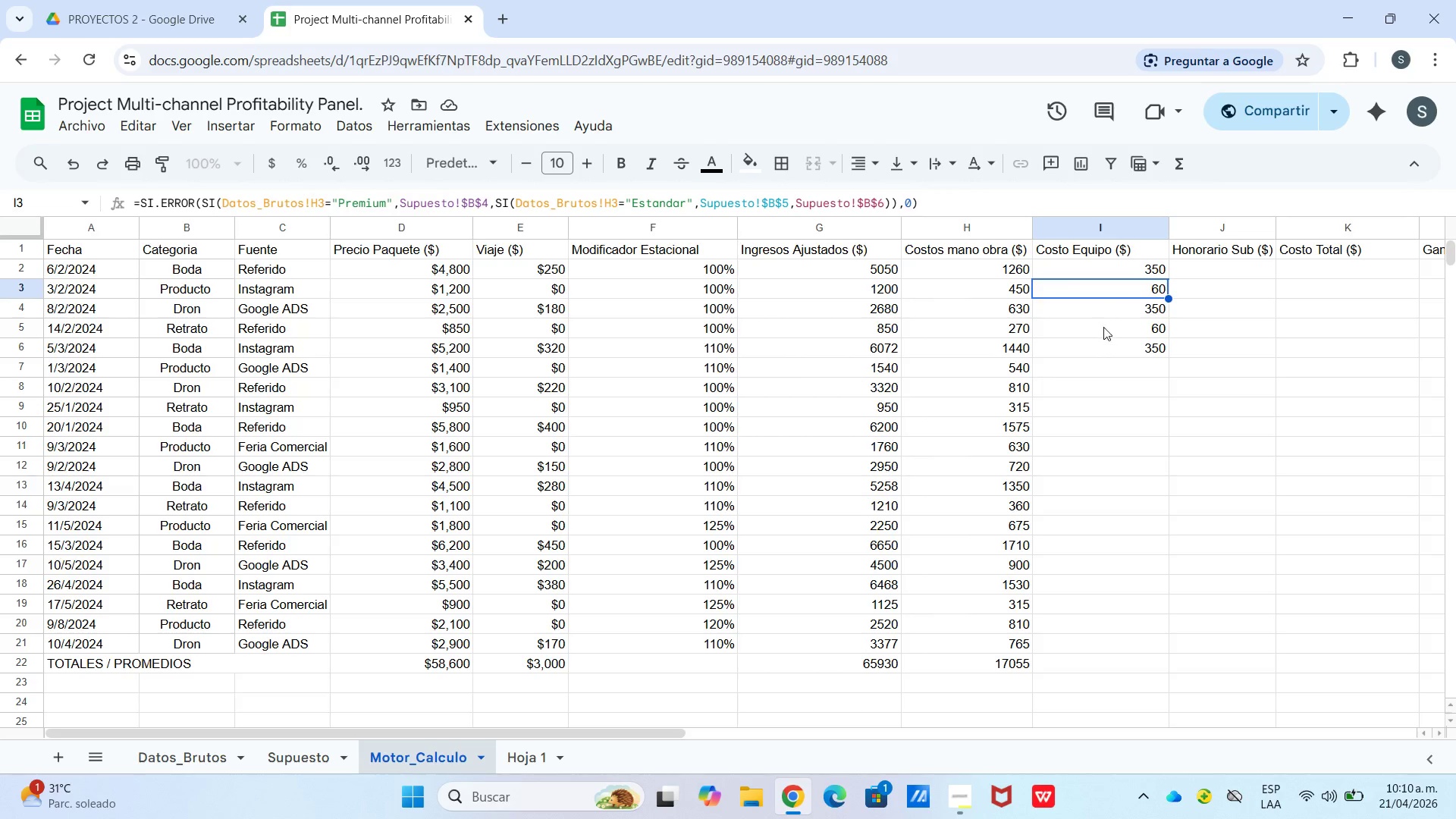 
left_click([1103, 327])
 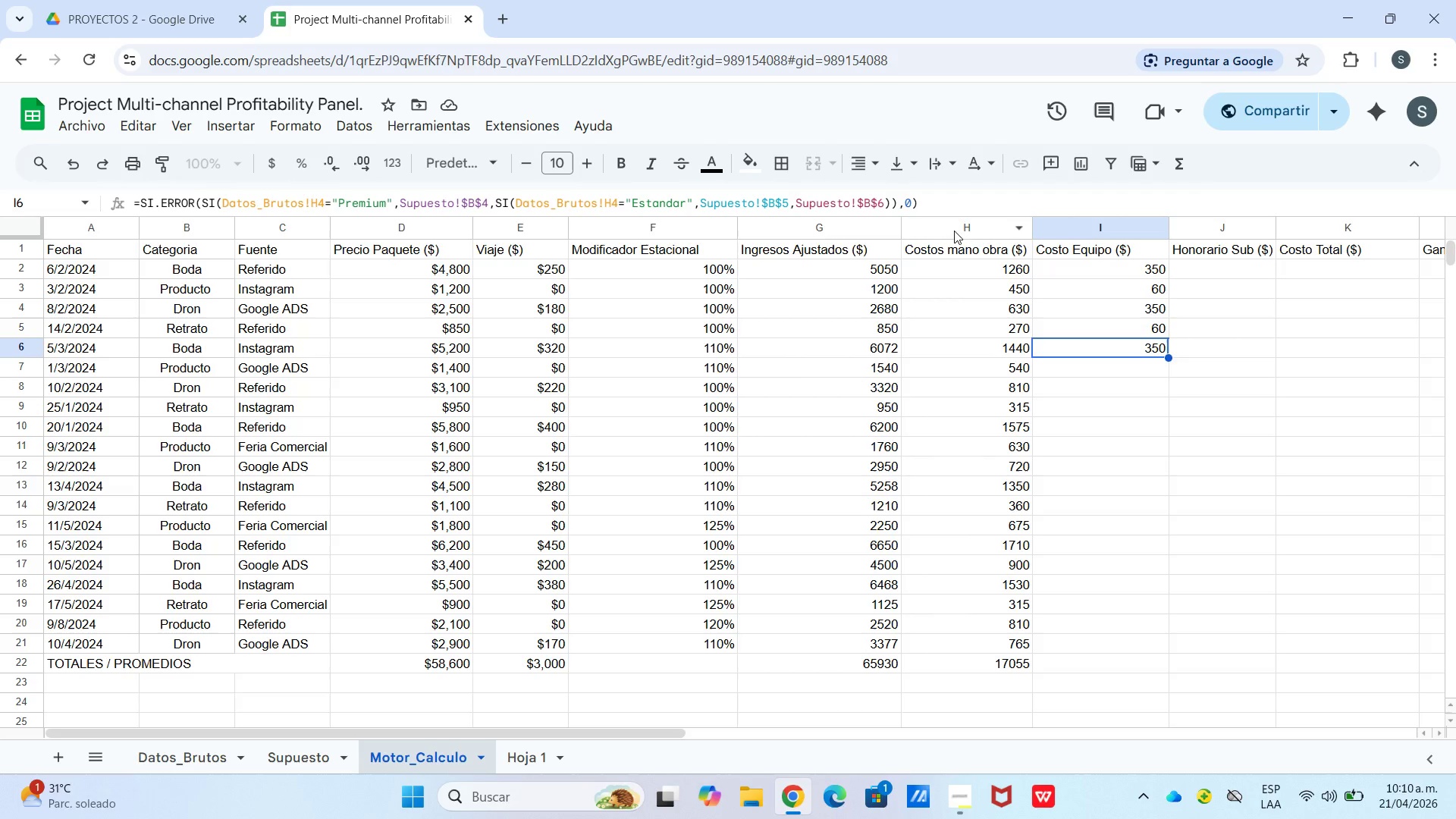 
left_click_drag(start_coordinate=[940, 206], to_coordinate=[46, 273])
 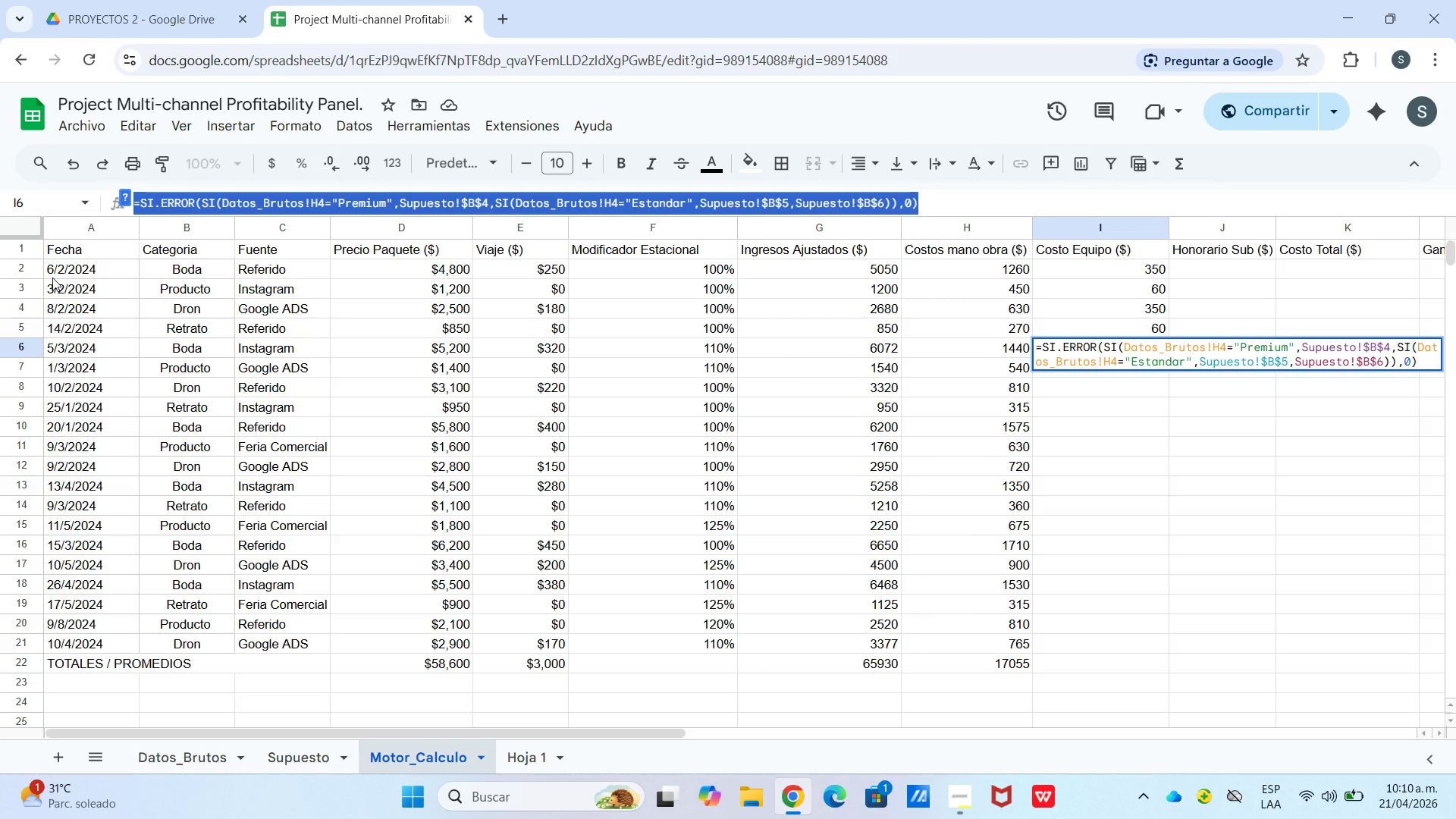 
key(Control+C)
 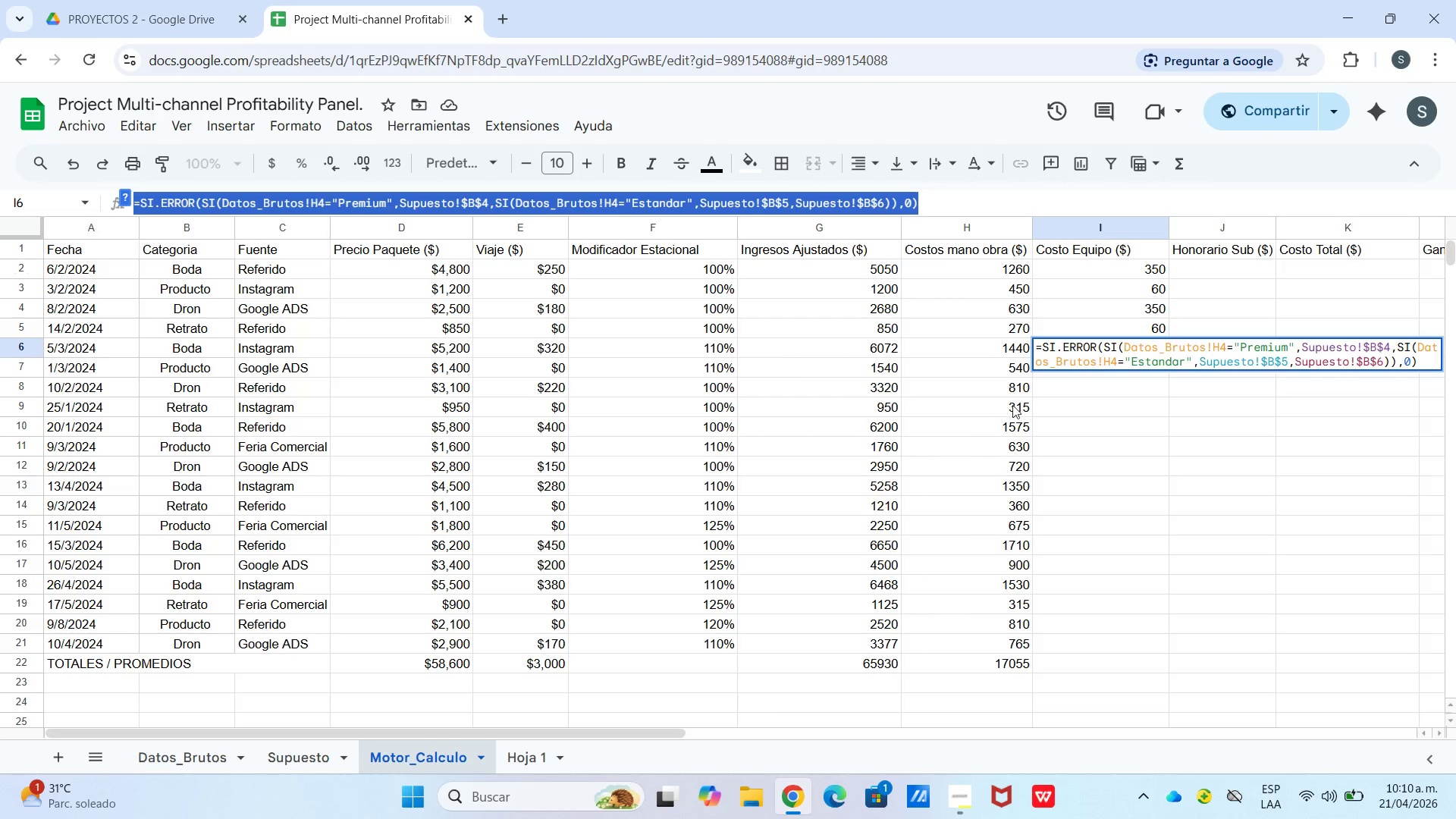 
left_click([1048, 408])
 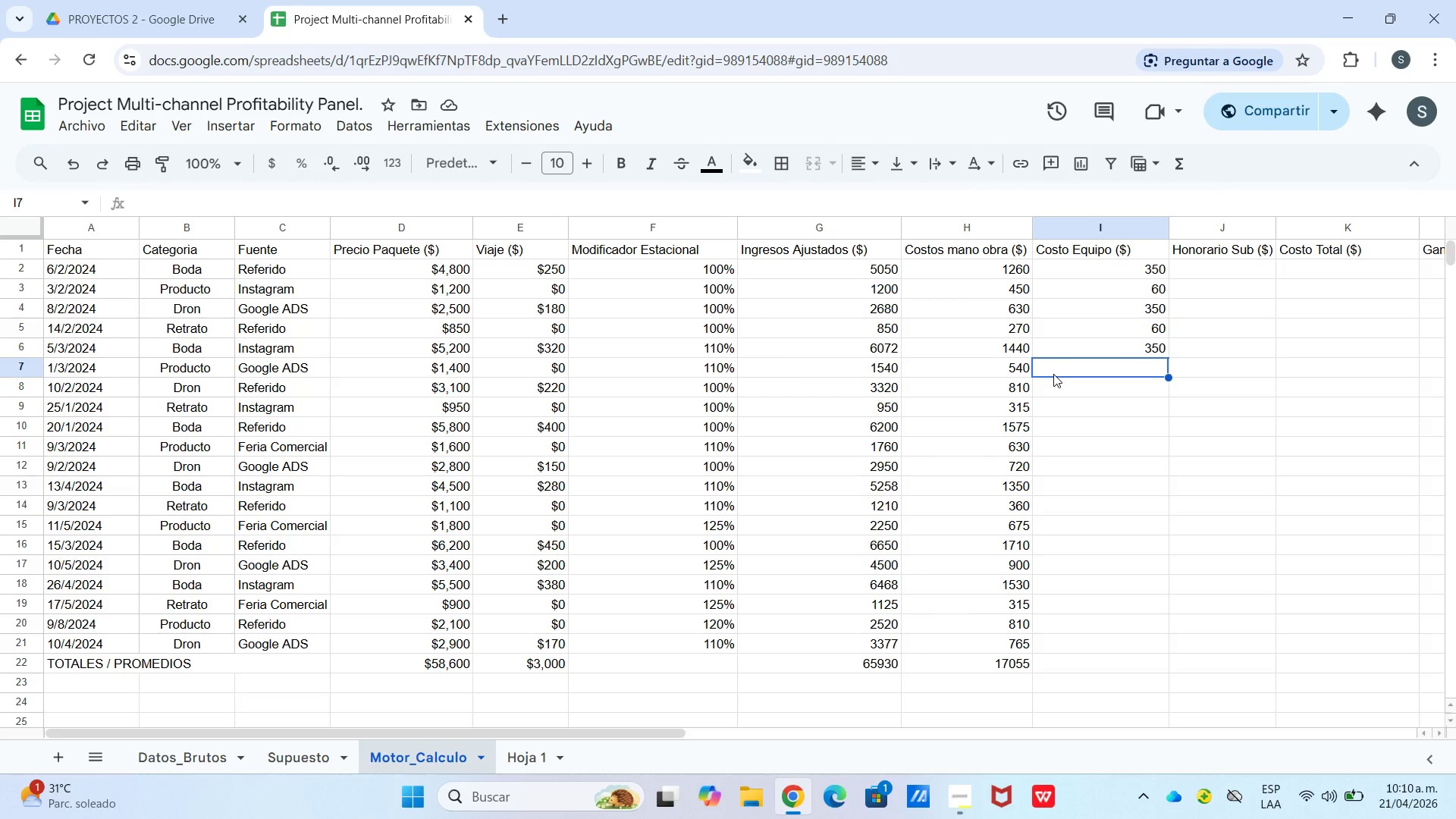 
key(Control+V)
 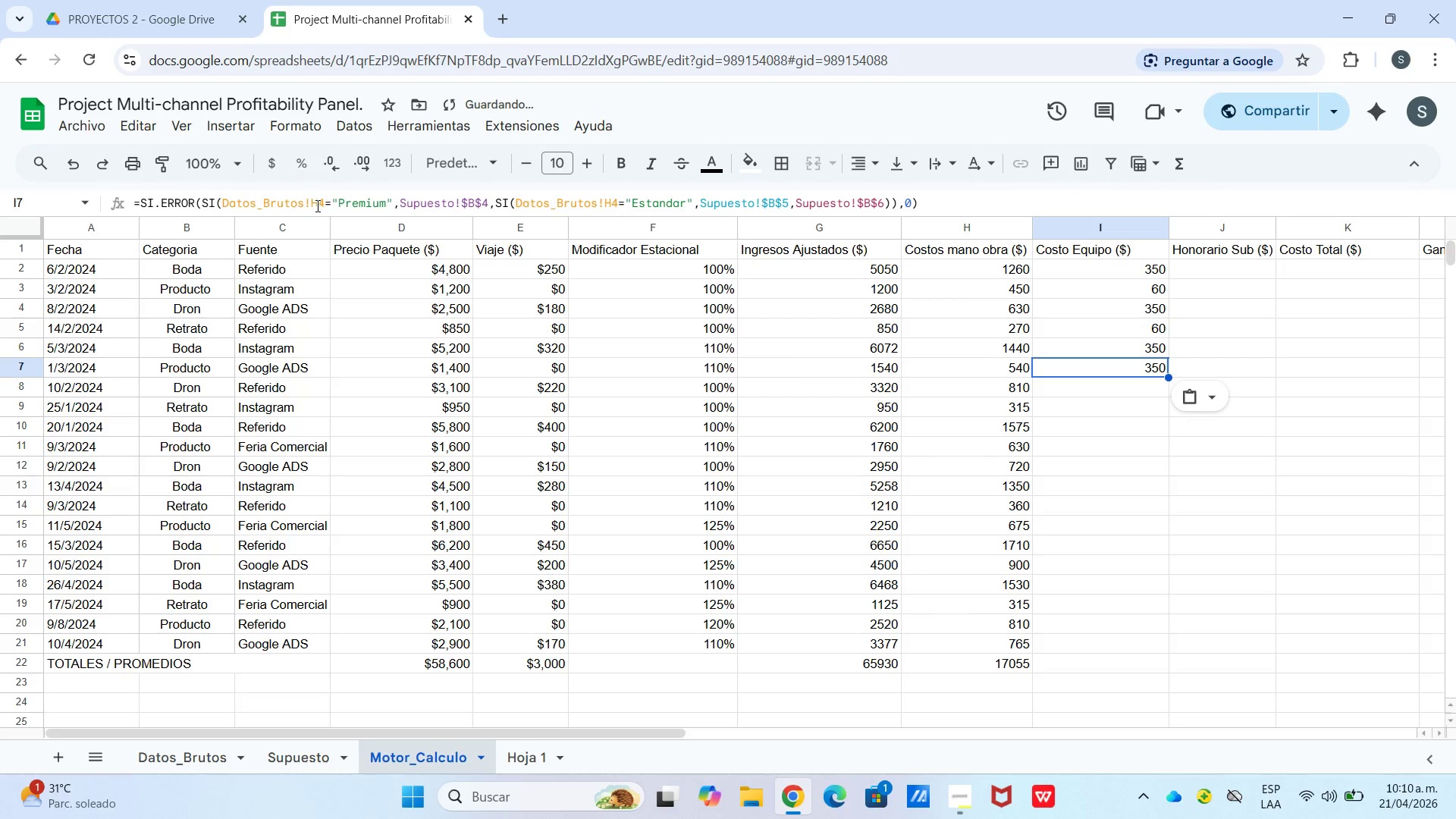 
left_click_drag(start_coordinate=[324, 202], to_coordinate=[316, 202])
 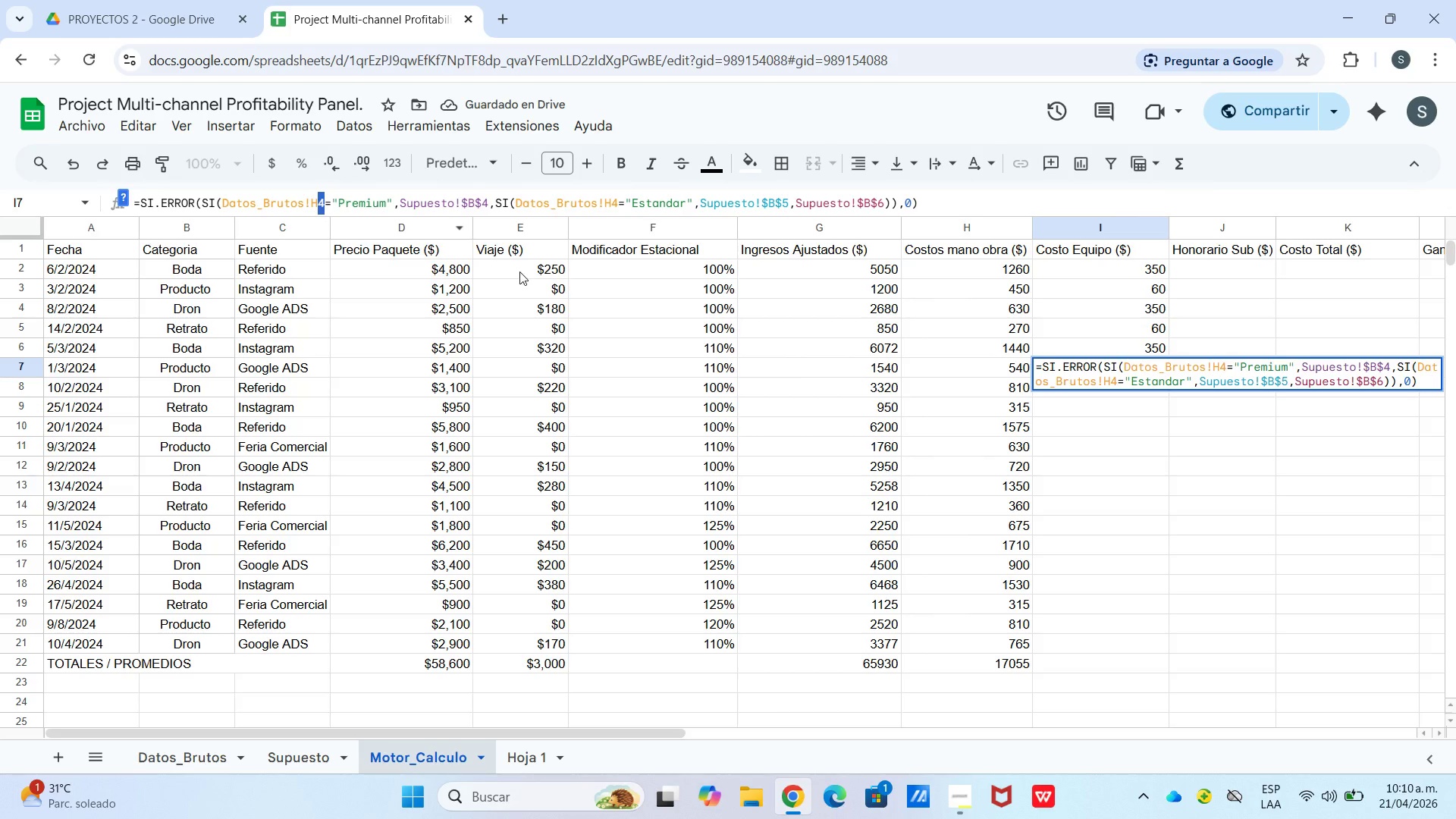 
key(6)
 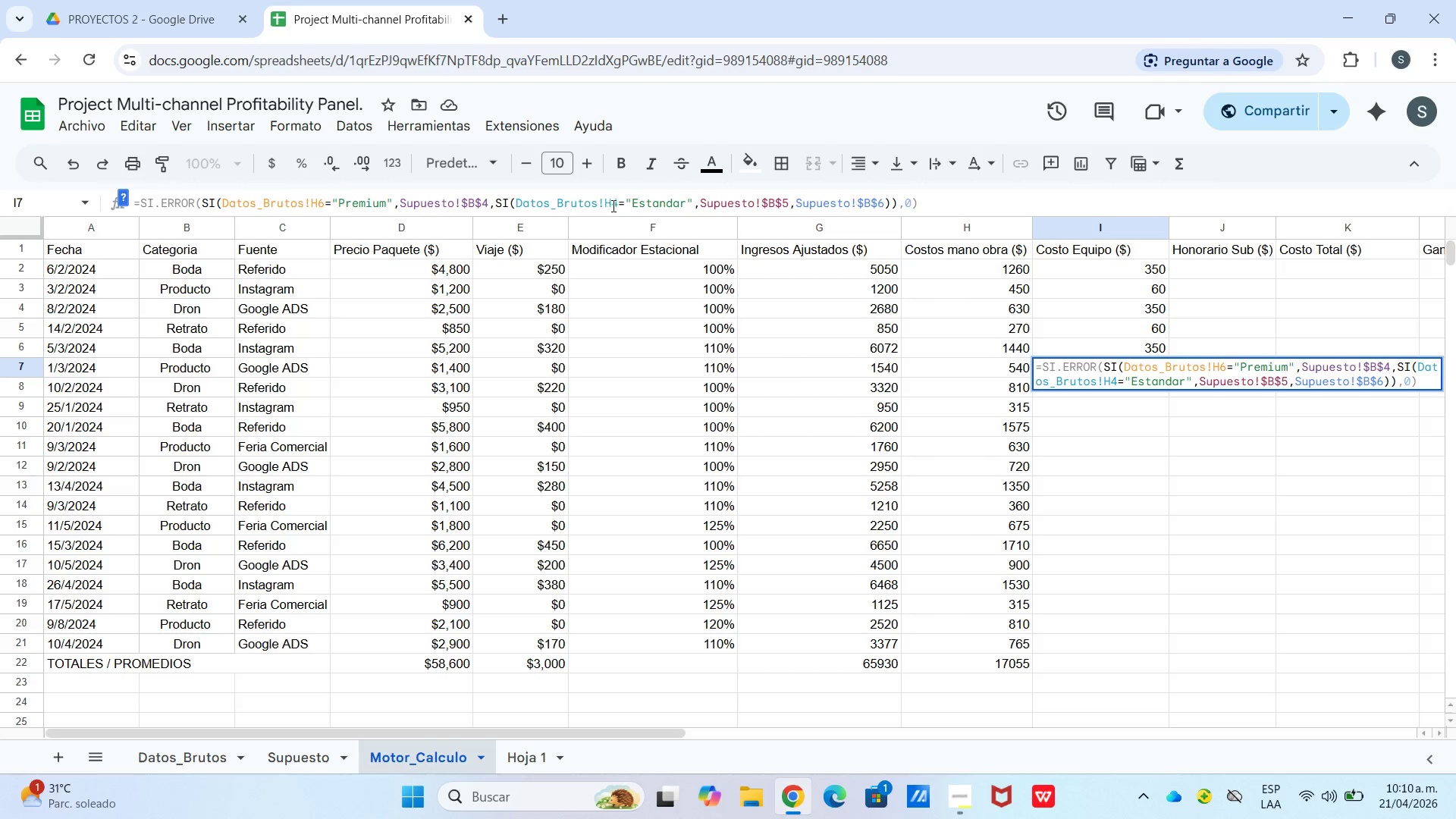 
left_click_drag(start_coordinate=[619, 202], to_coordinate=[613, 202])
 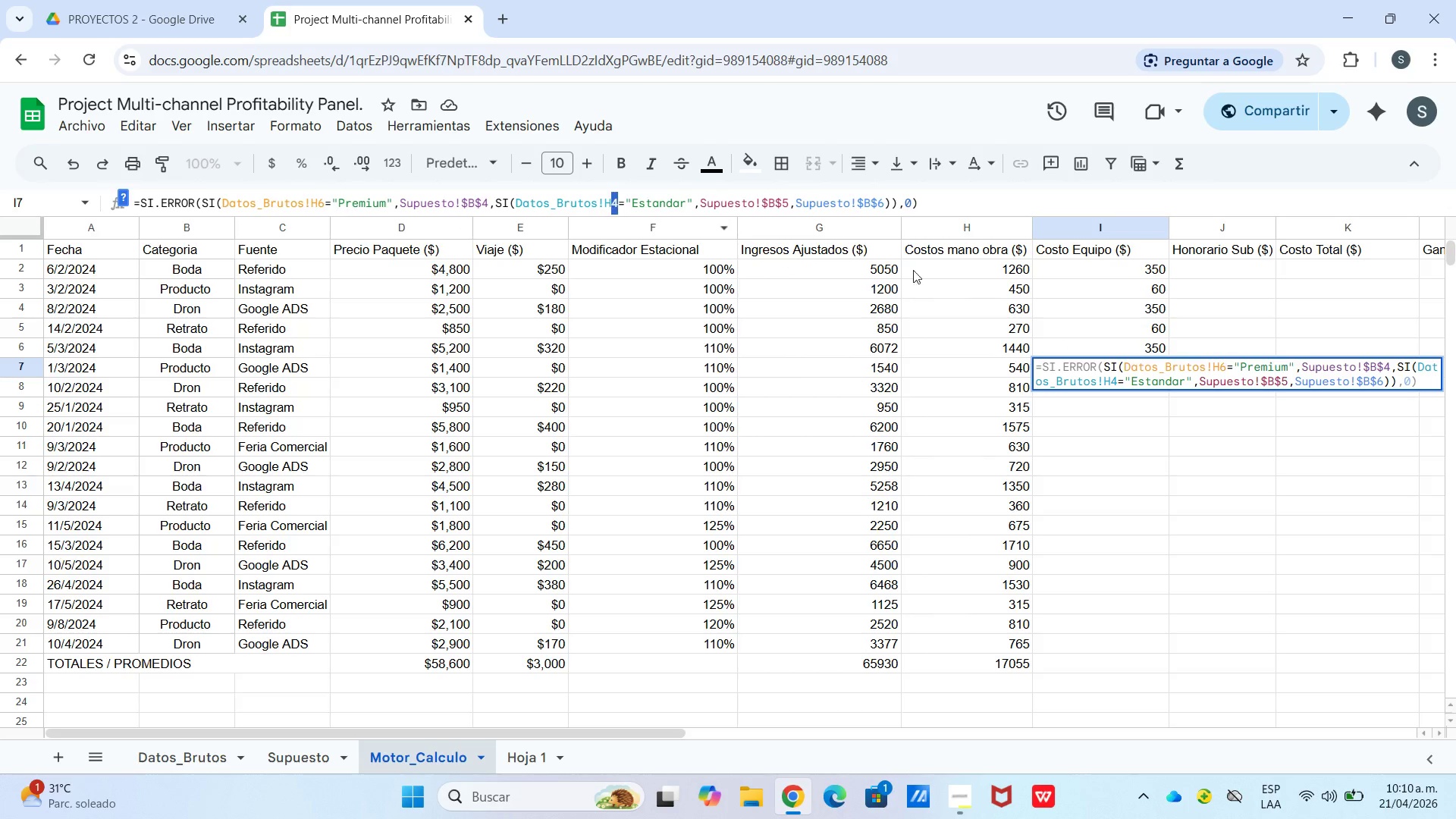 
key(6)
 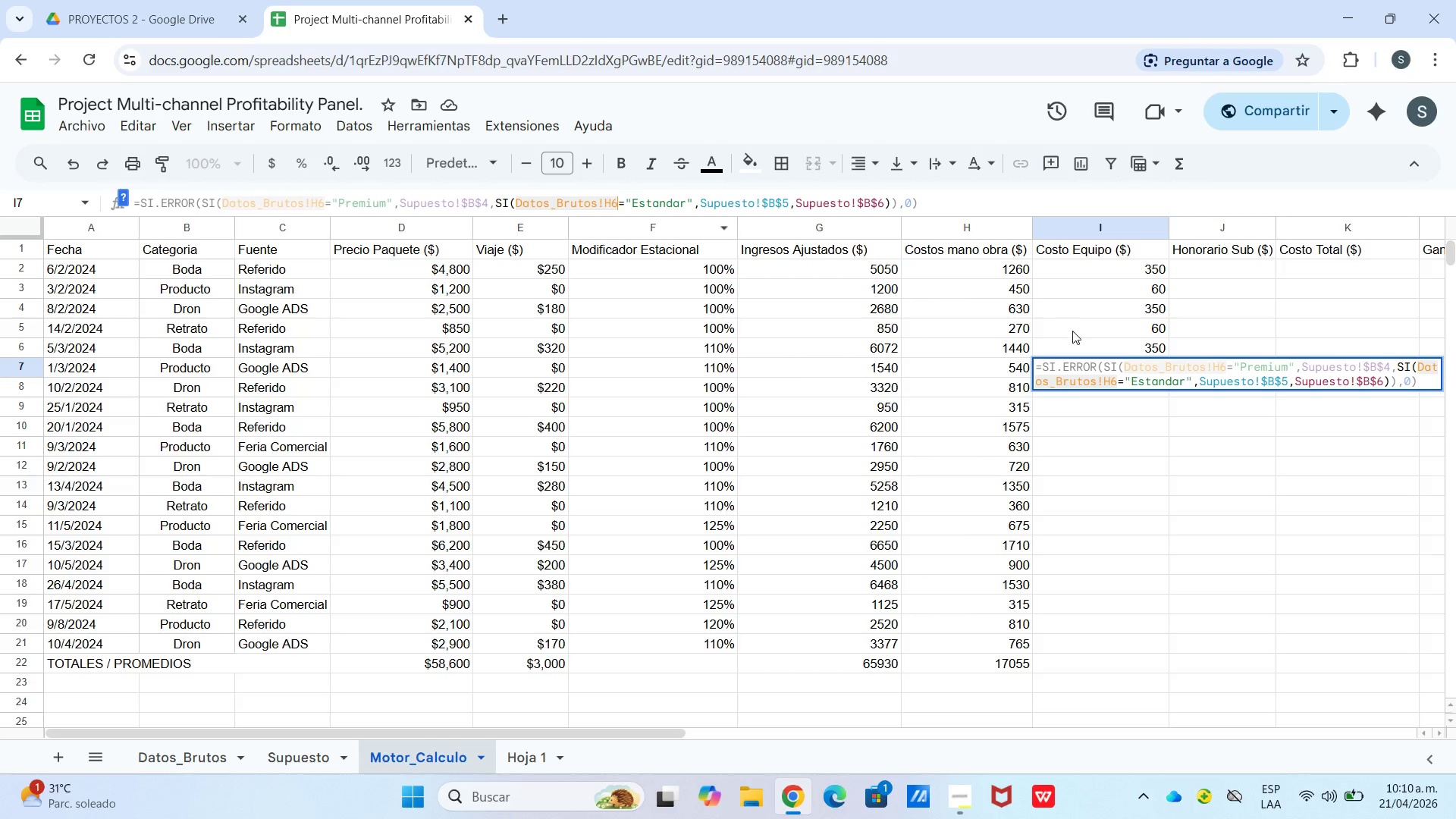 
left_click([1076, 335])
 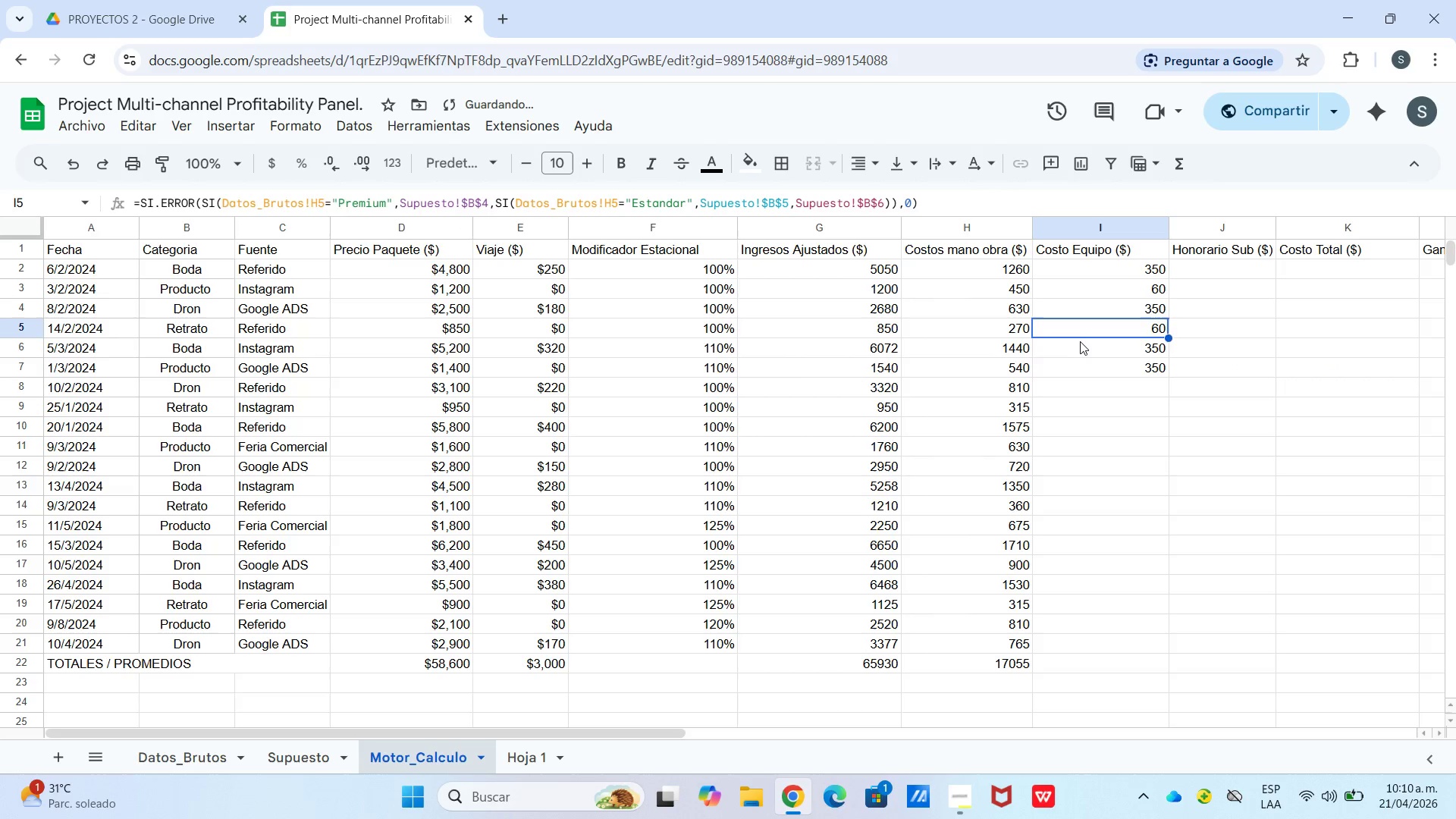 
left_click([1081, 344])
 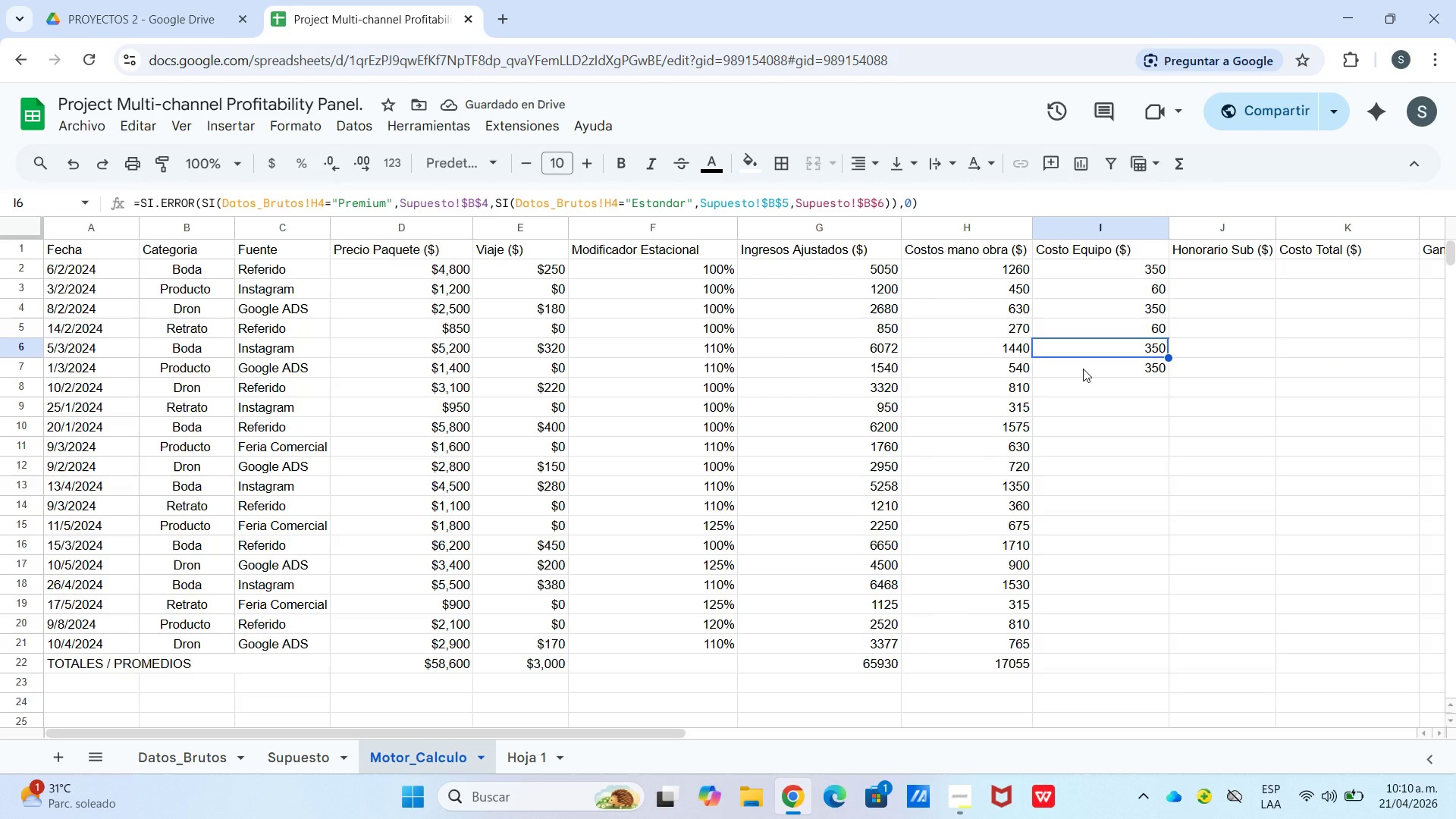 
left_click([1083, 268])
 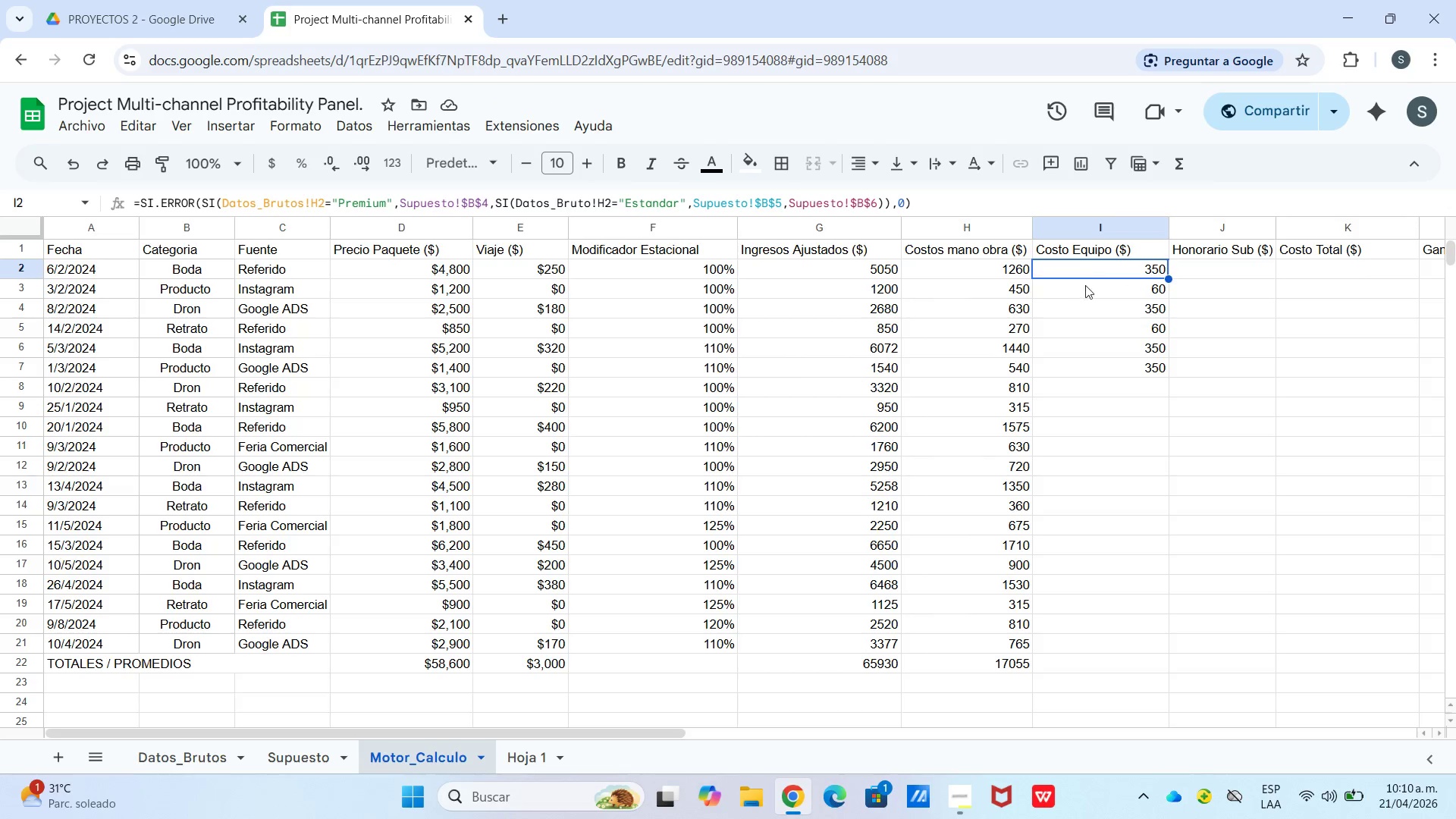 
left_click([1090, 293])
 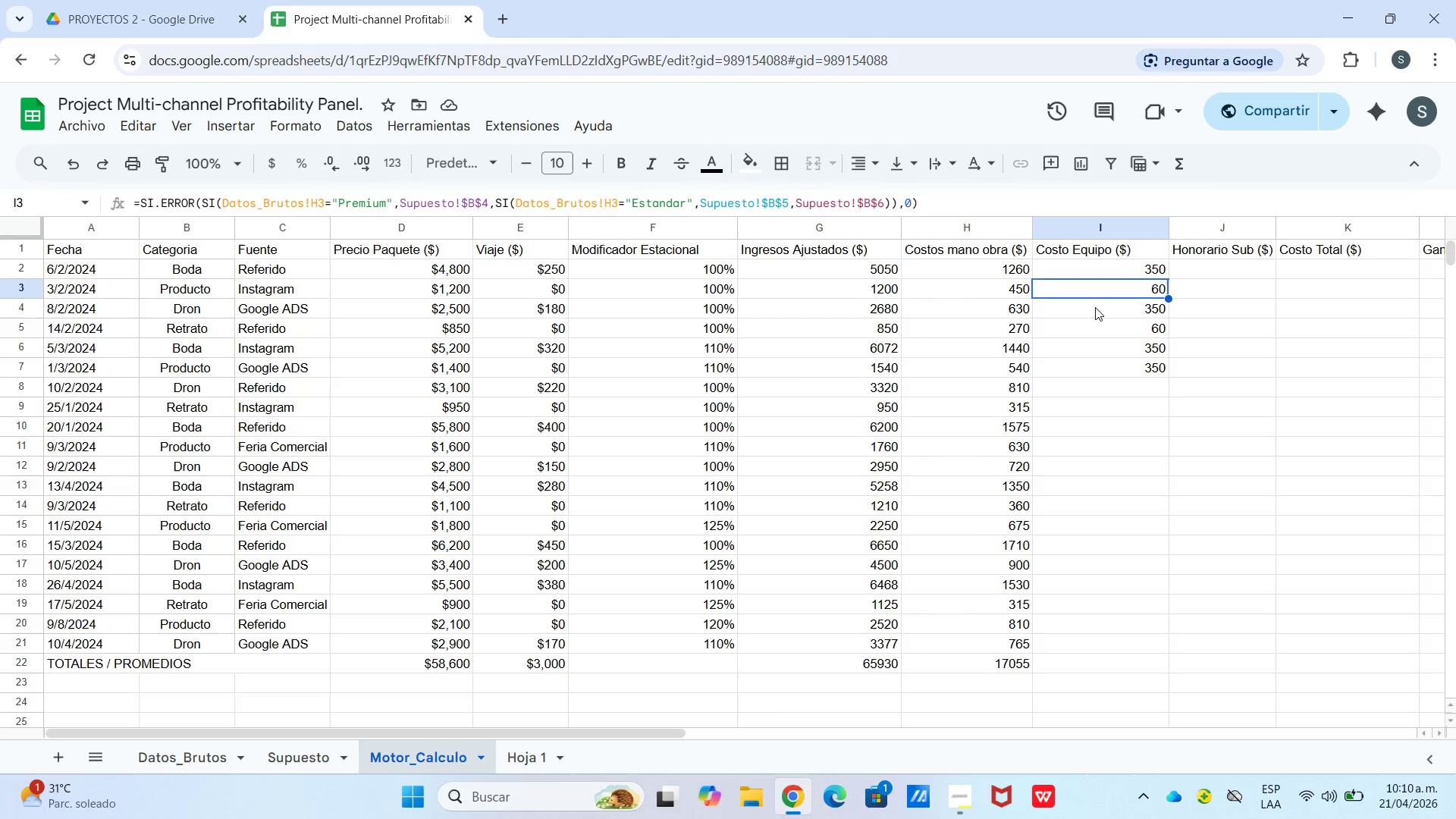 
left_click([1095, 307])
 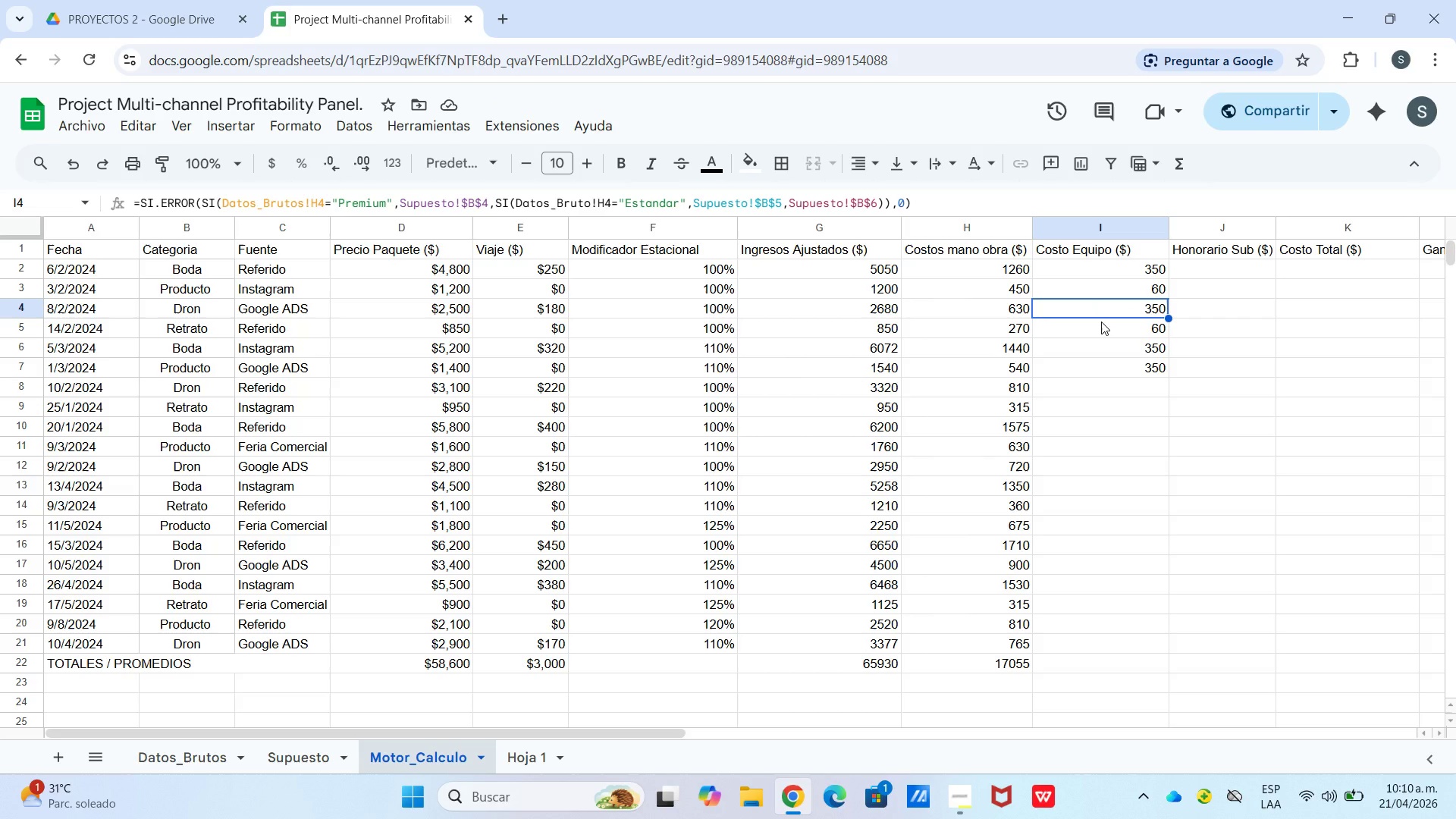 
left_click([1102, 322])
 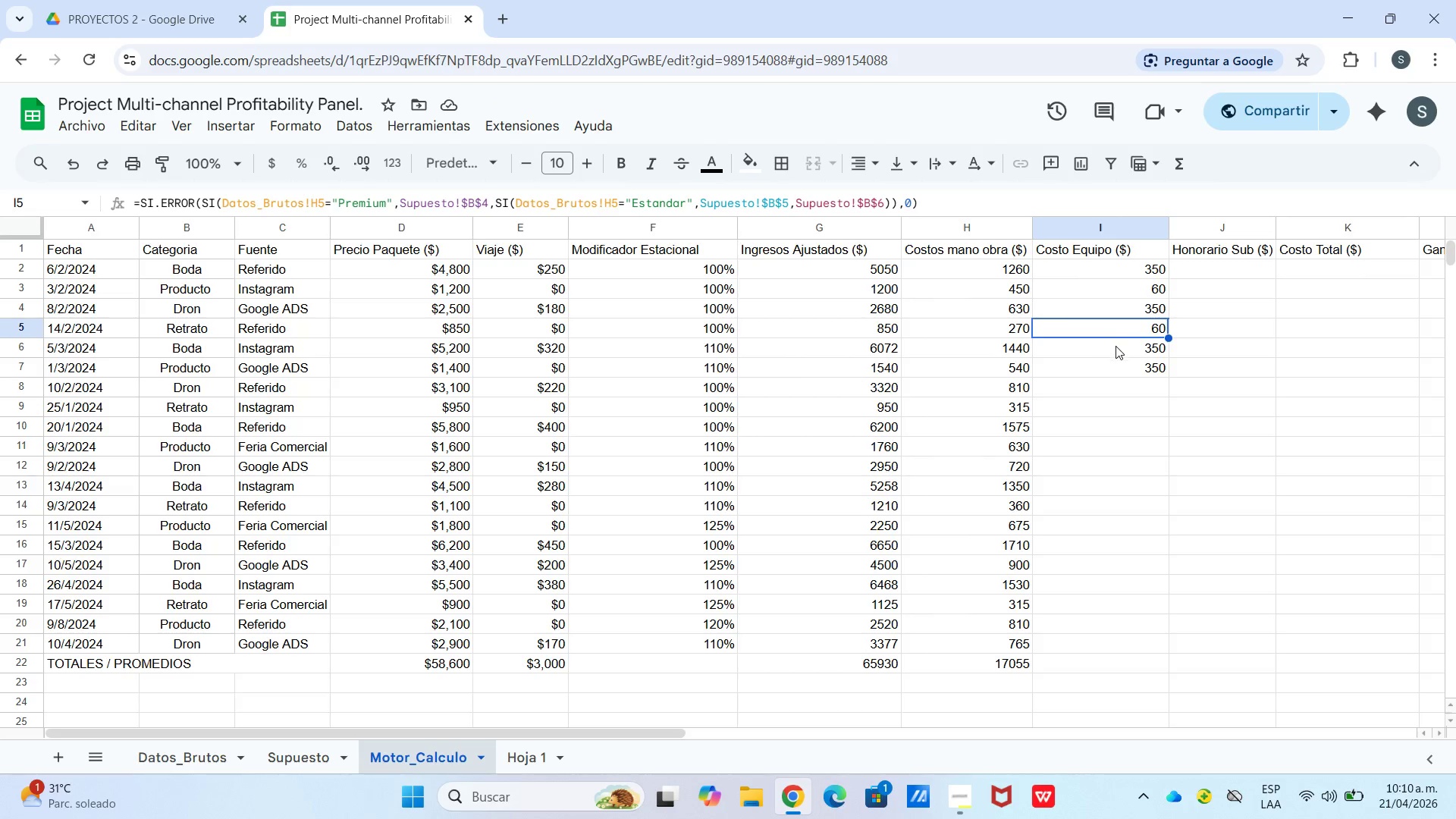 
left_click([1119, 350])
 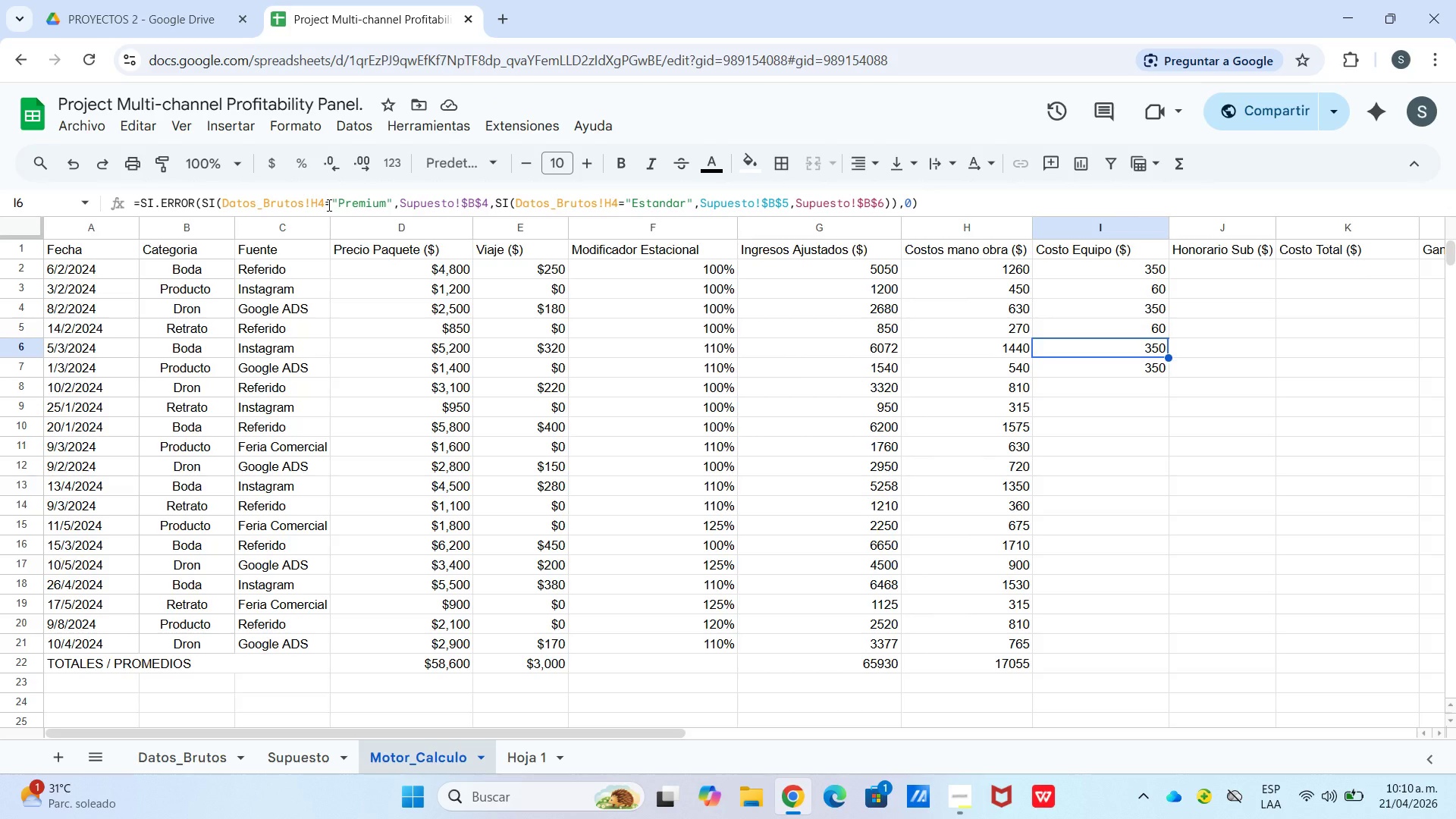 
left_click_drag(start_coordinate=[327, 202], to_coordinate=[319, 202])
 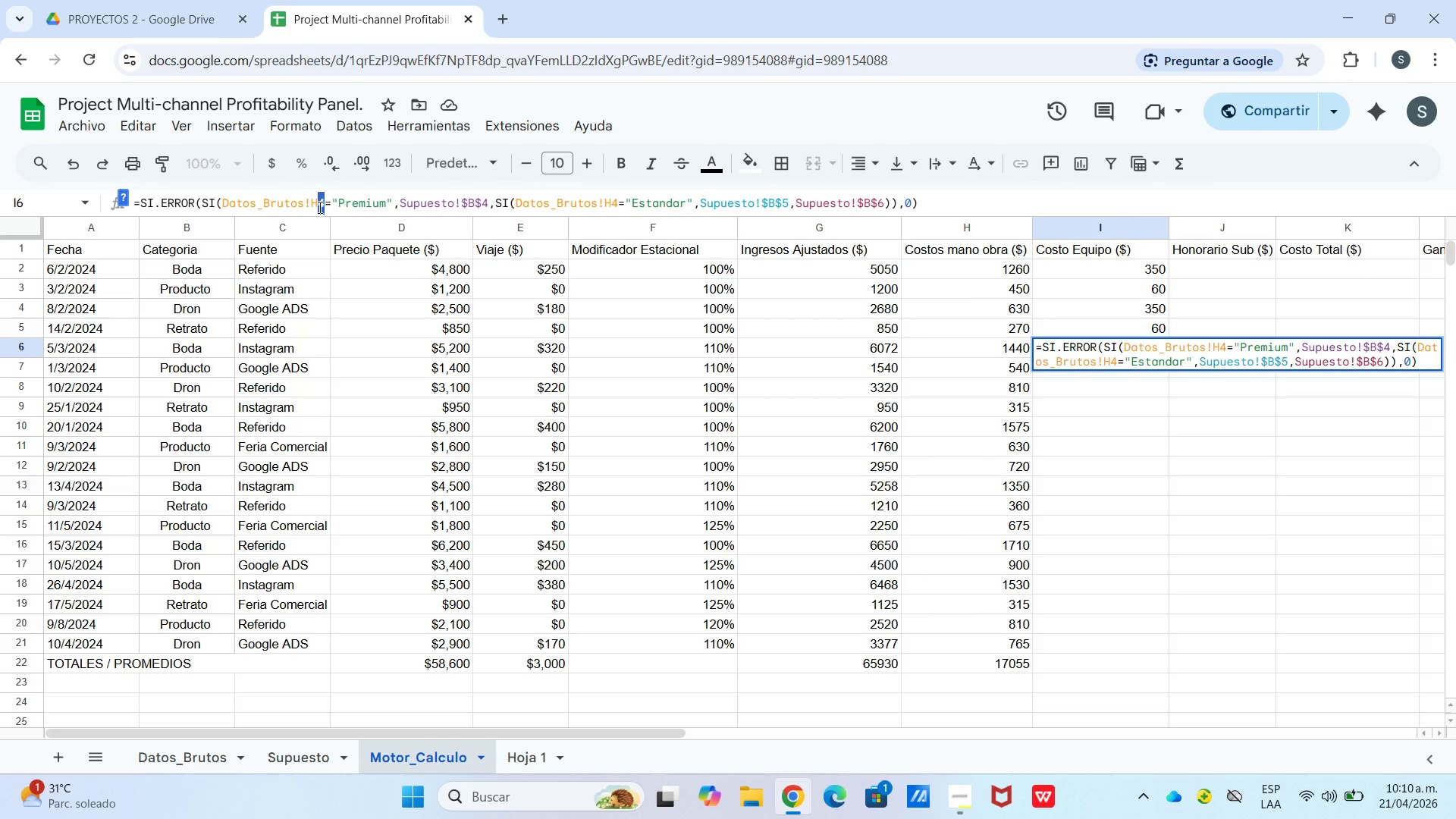 
key(6)
 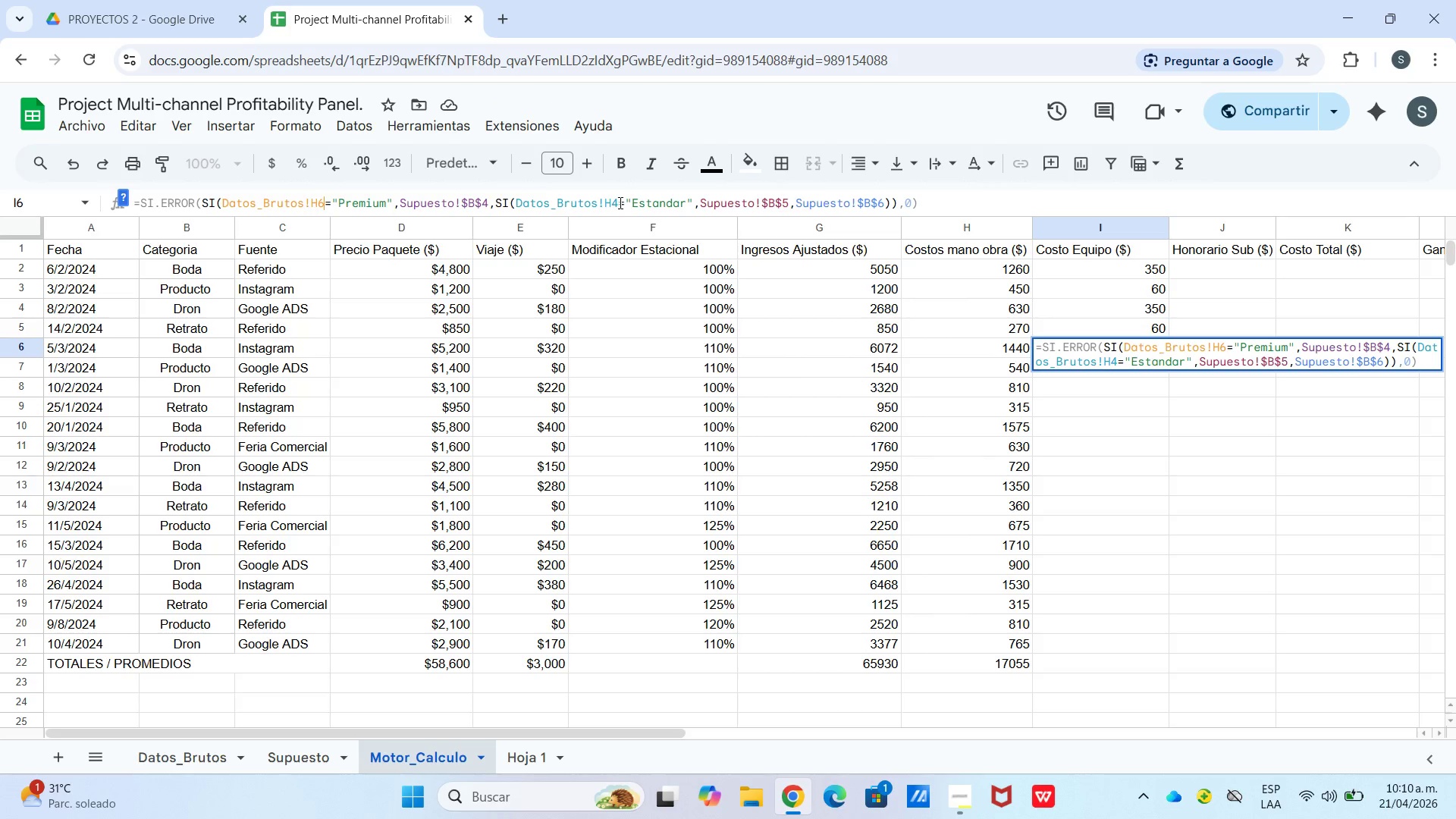 
left_click_drag(start_coordinate=[619, 202], to_coordinate=[613, 203])
 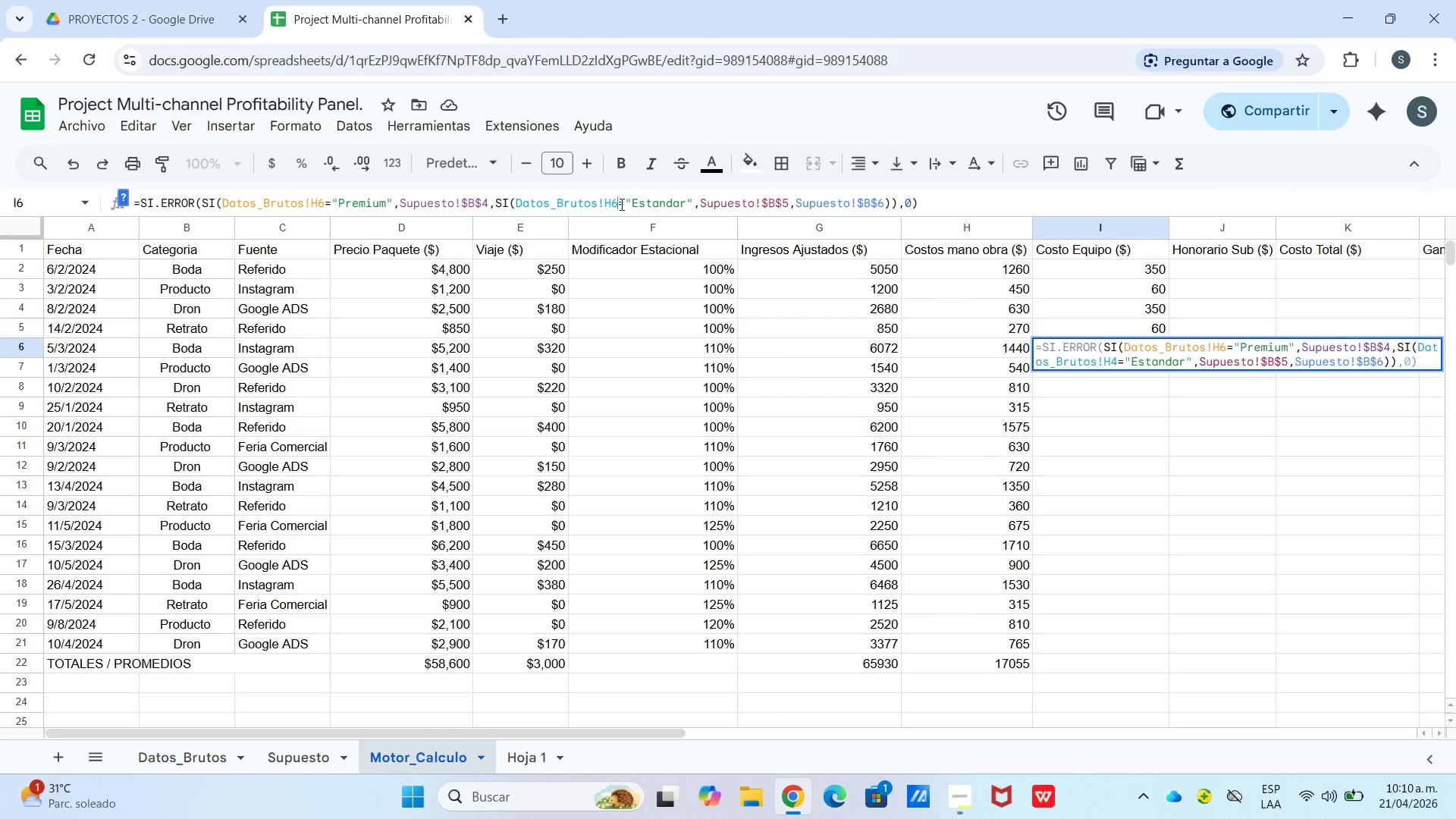 
key(6)
 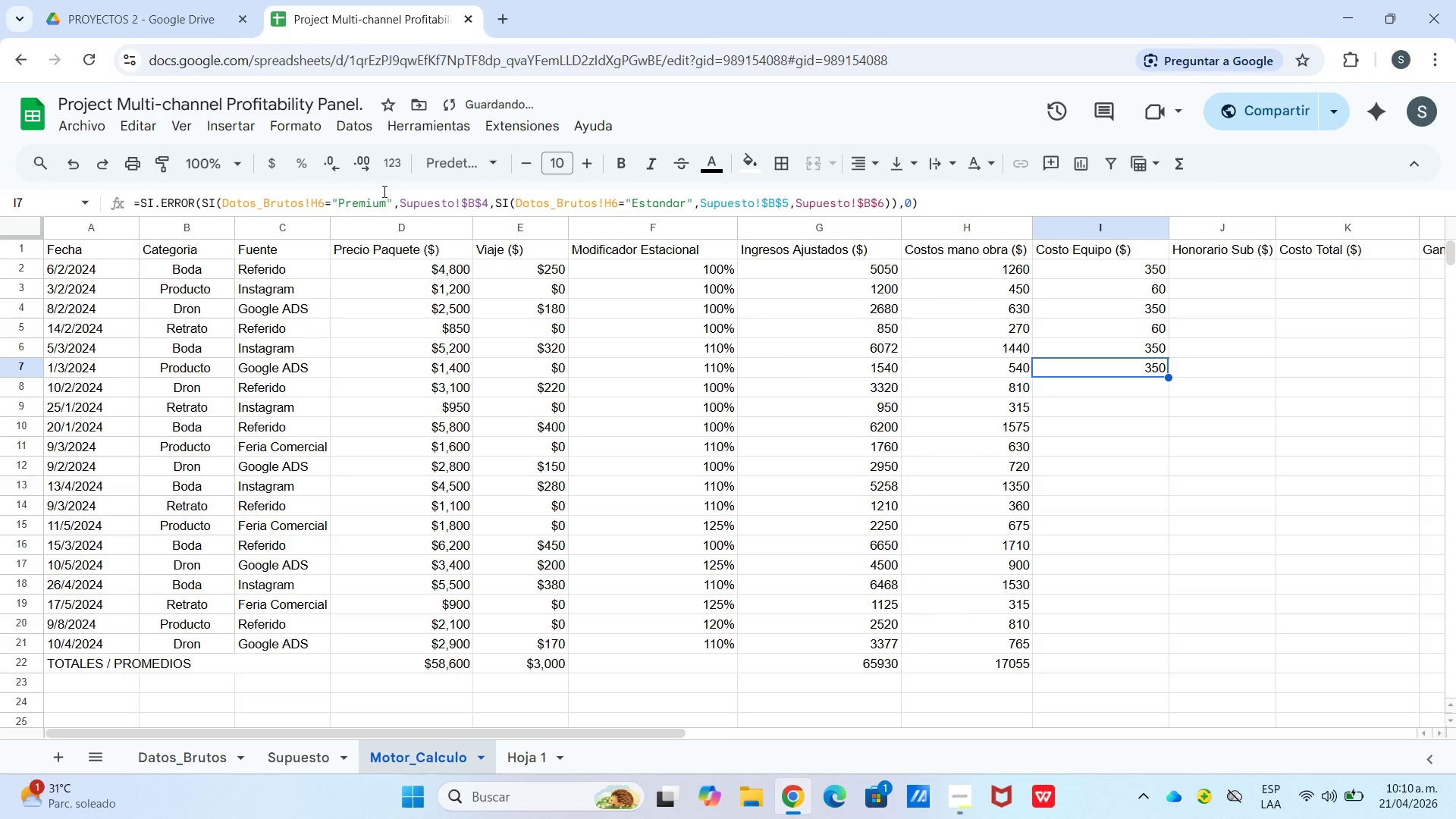 
left_click_drag(start_coordinate=[322, 199], to_coordinate=[315, 201])
 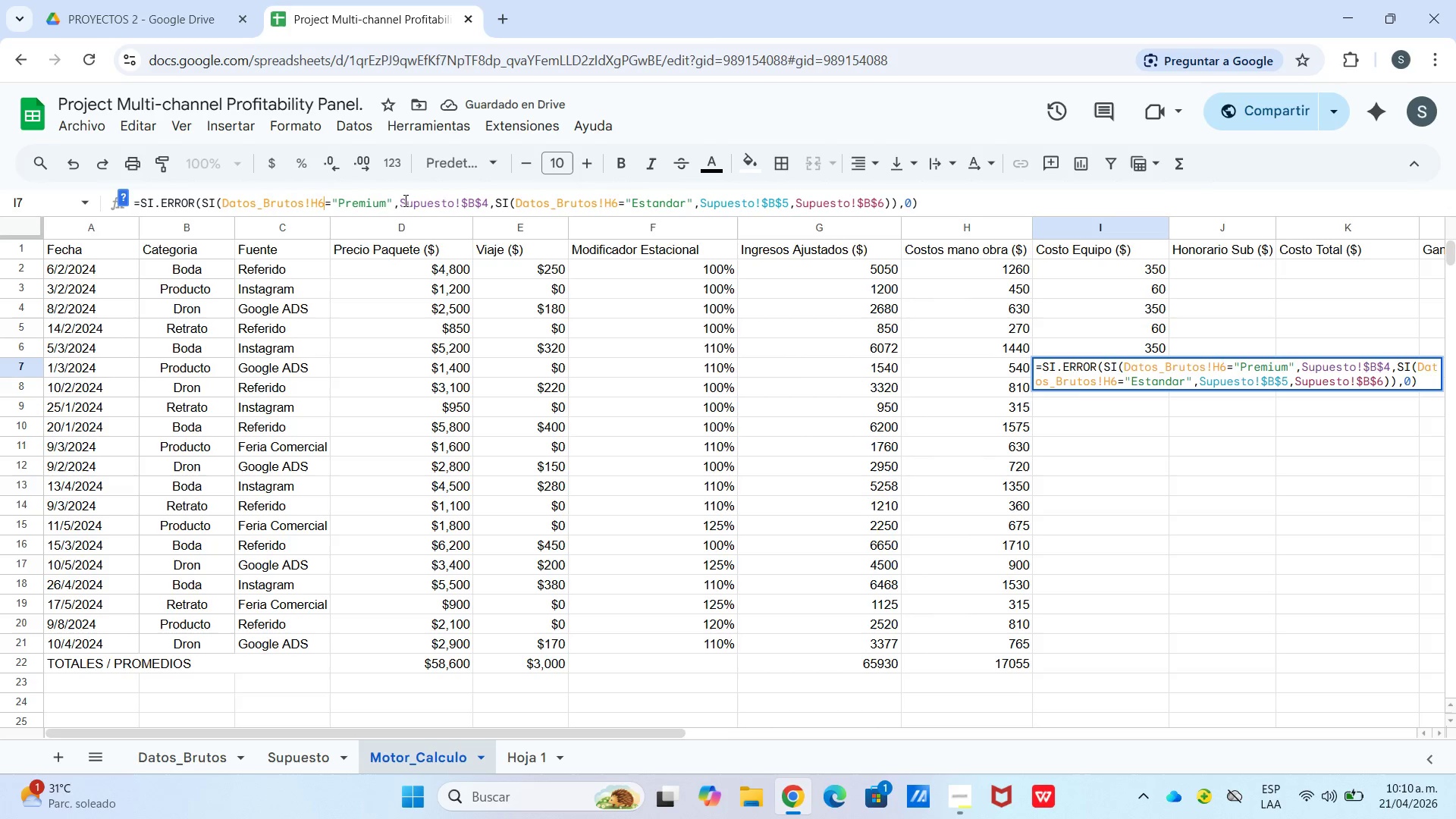 
key(6)
 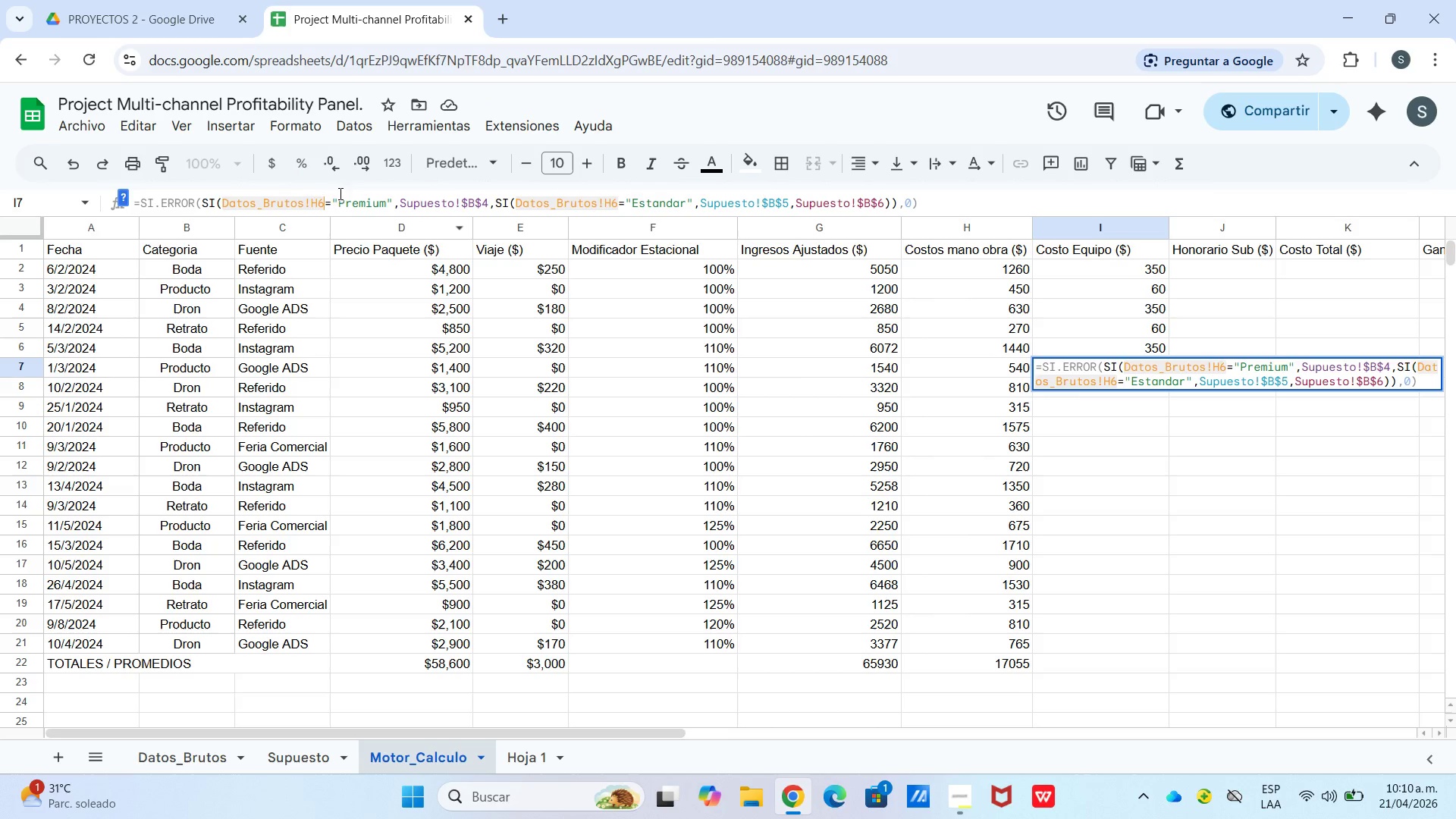 
left_click_drag(start_coordinate=[324, 202], to_coordinate=[320, 204])
 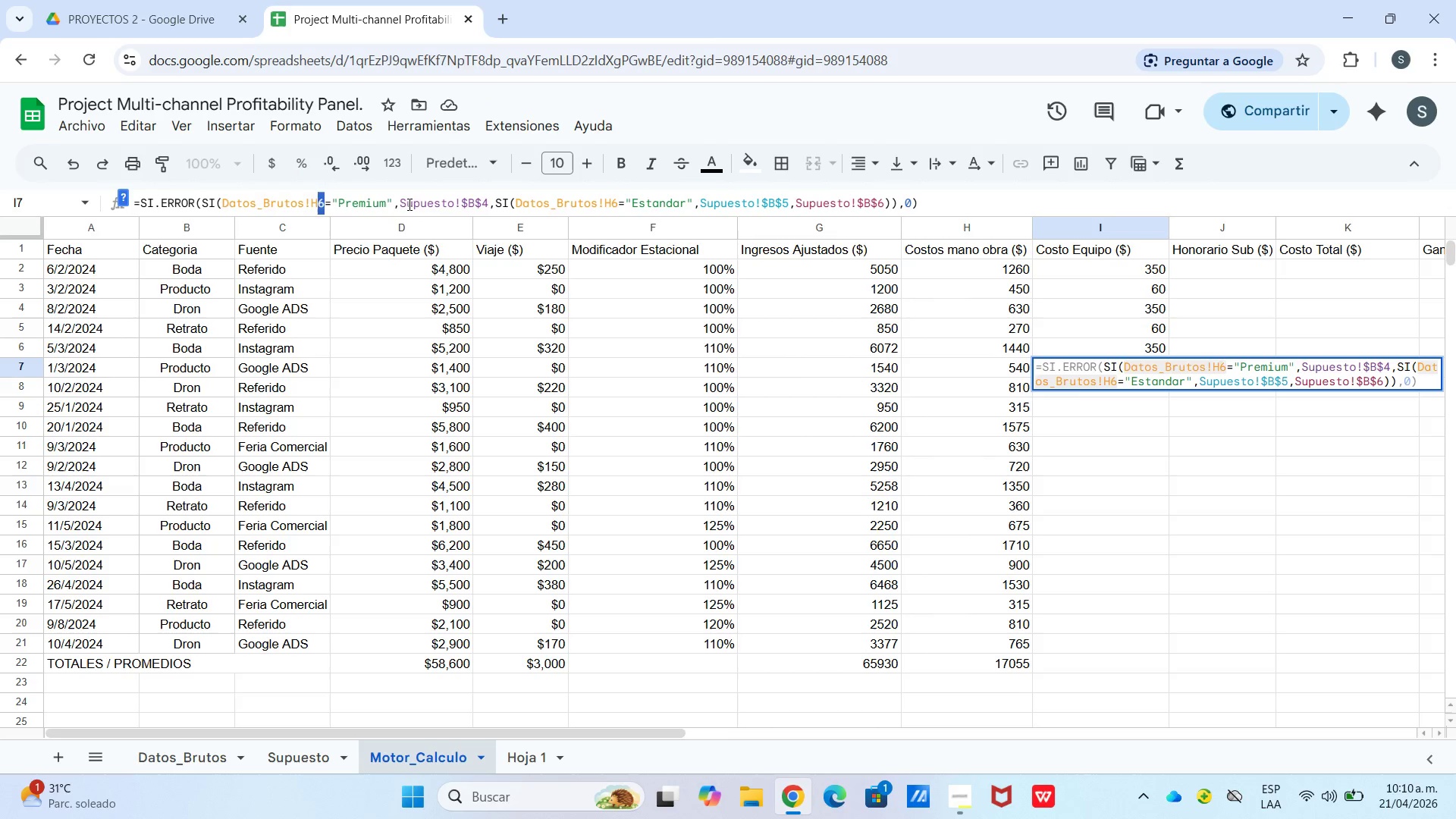 
key(7)
 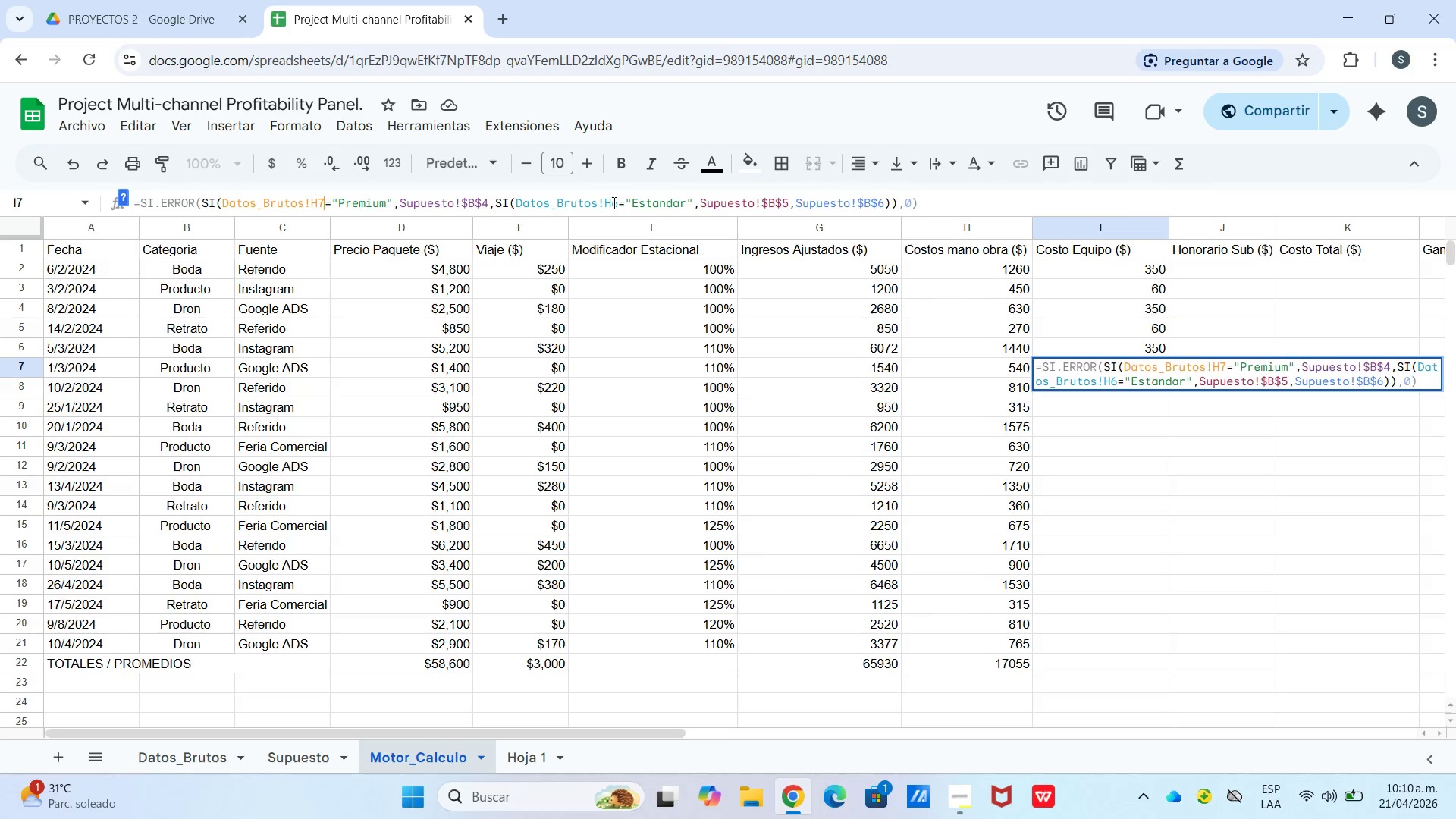 
left_click_drag(start_coordinate=[615, 203], to_coordinate=[611, 204])
 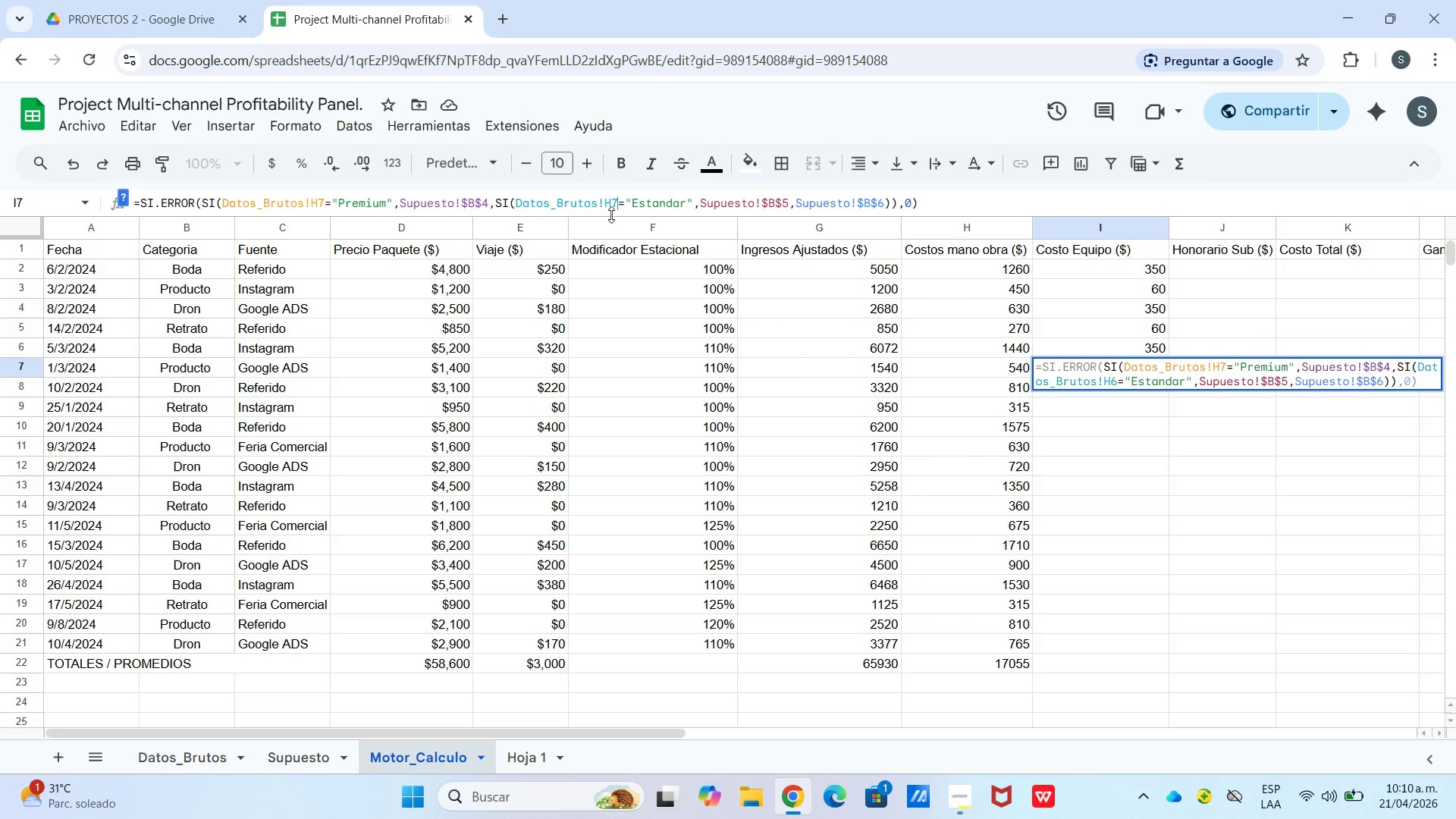 
key(7)
 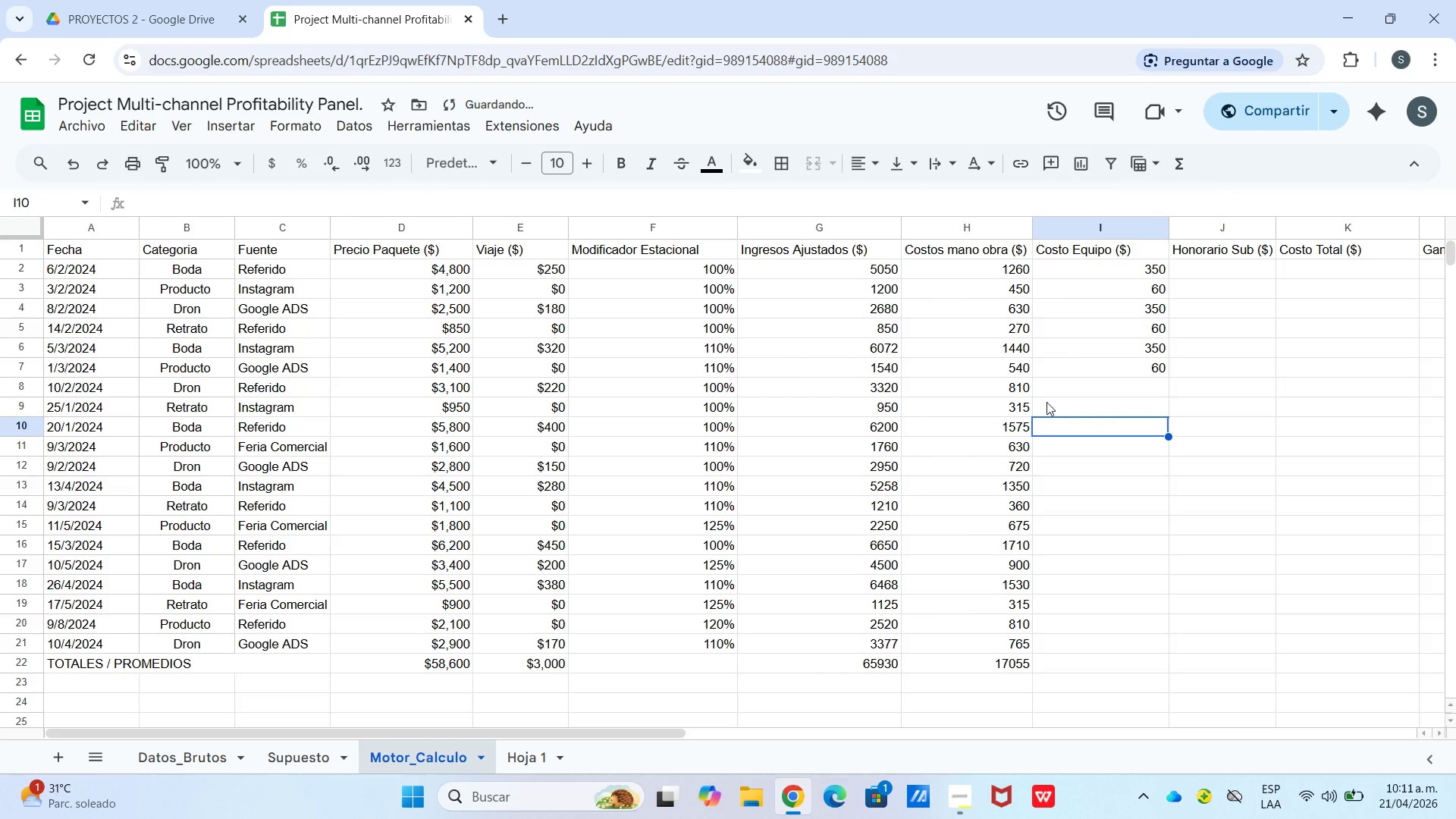 
left_click([1105, 396])
 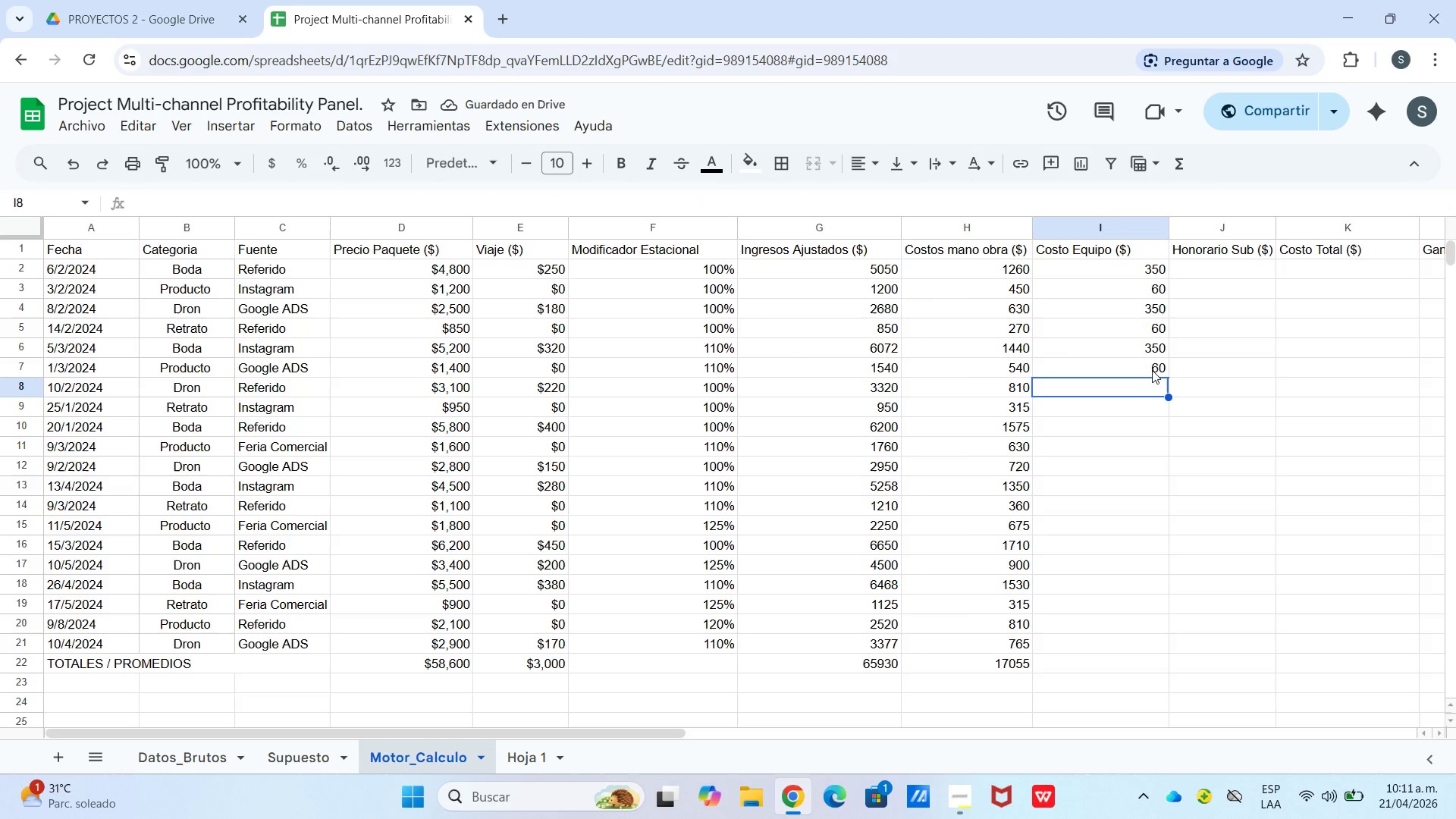 
key(Control+V)
 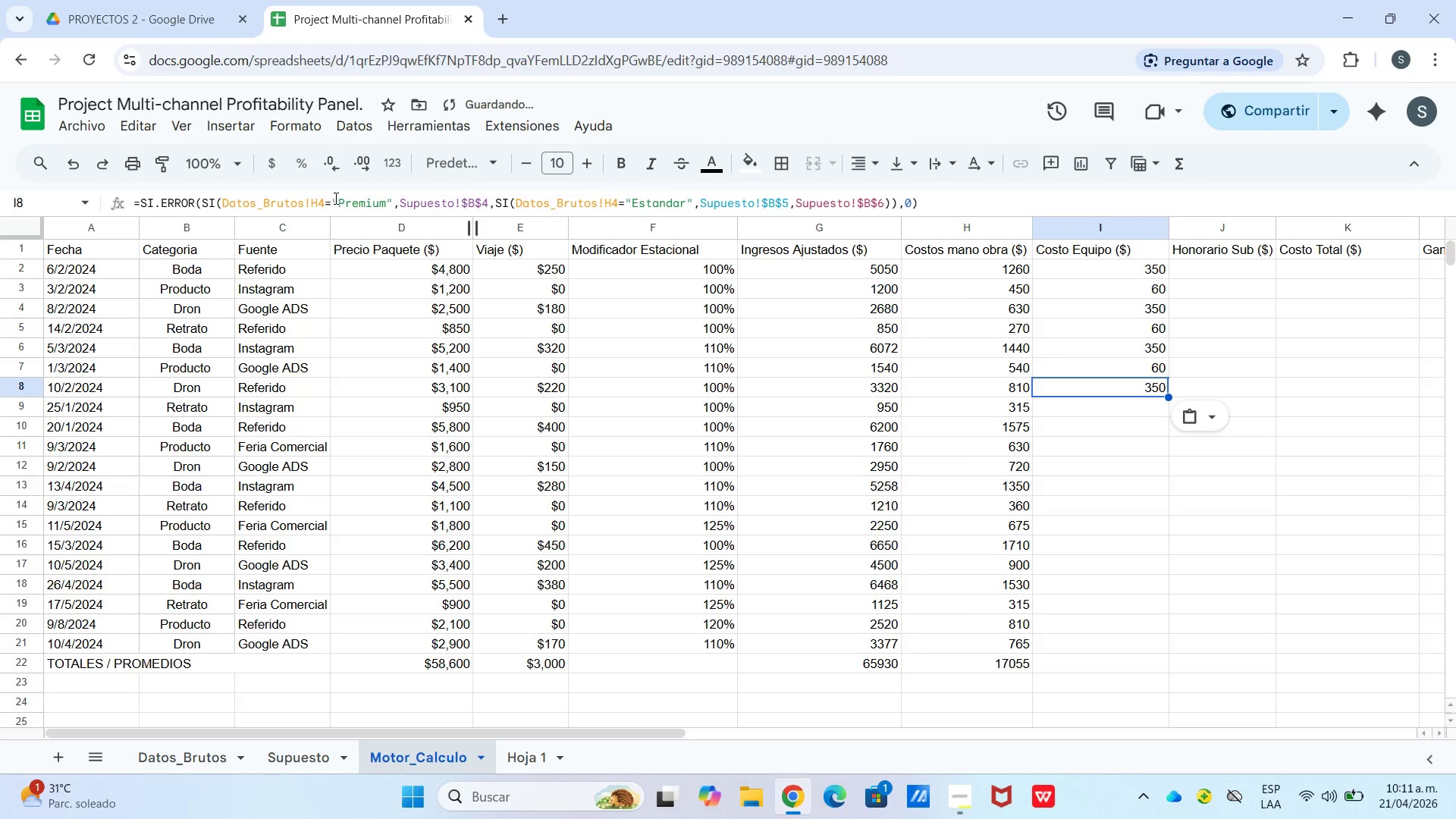 
left_click_drag(start_coordinate=[323, 200], to_coordinate=[319, 200])
 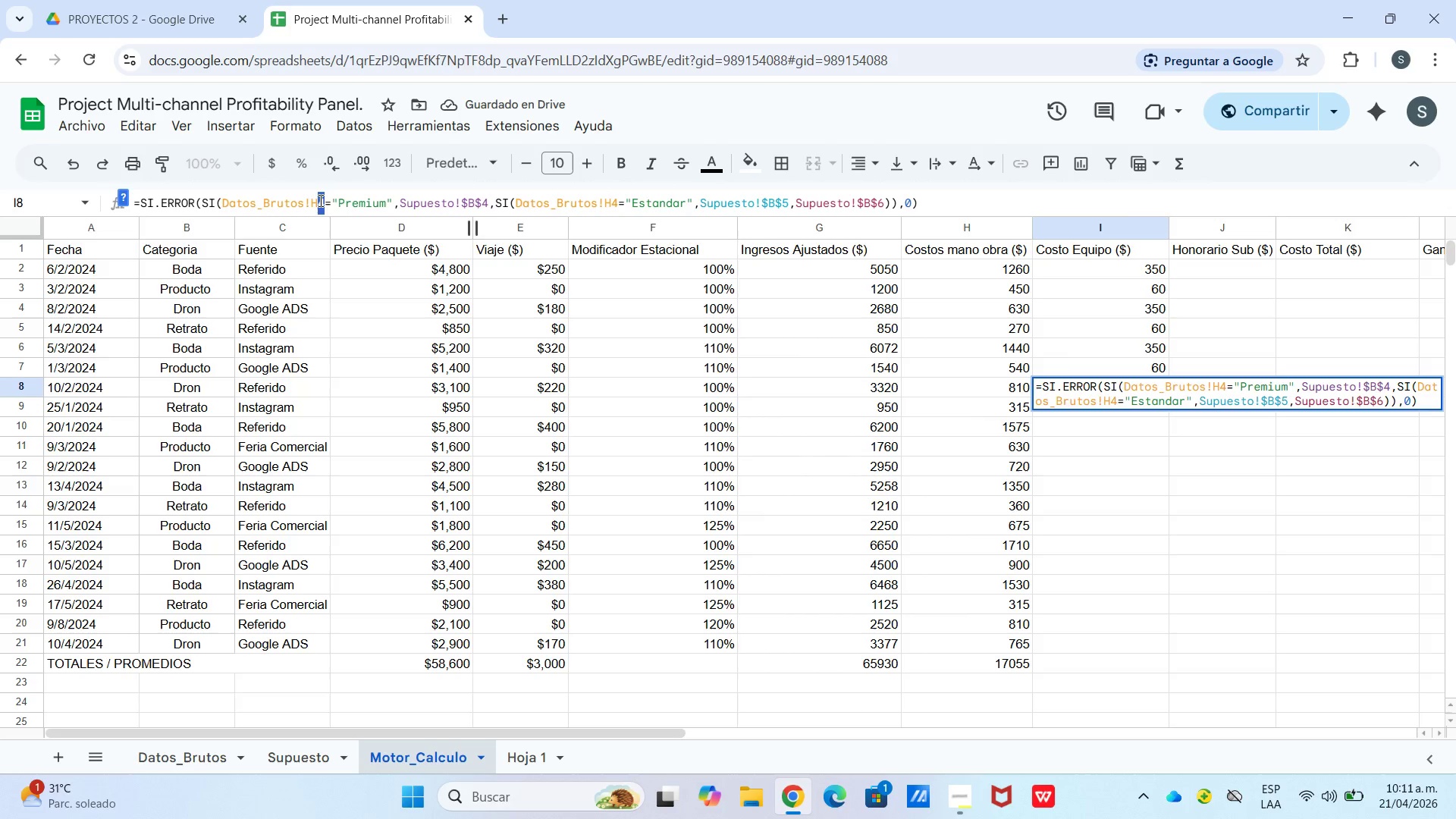 
key(8)
 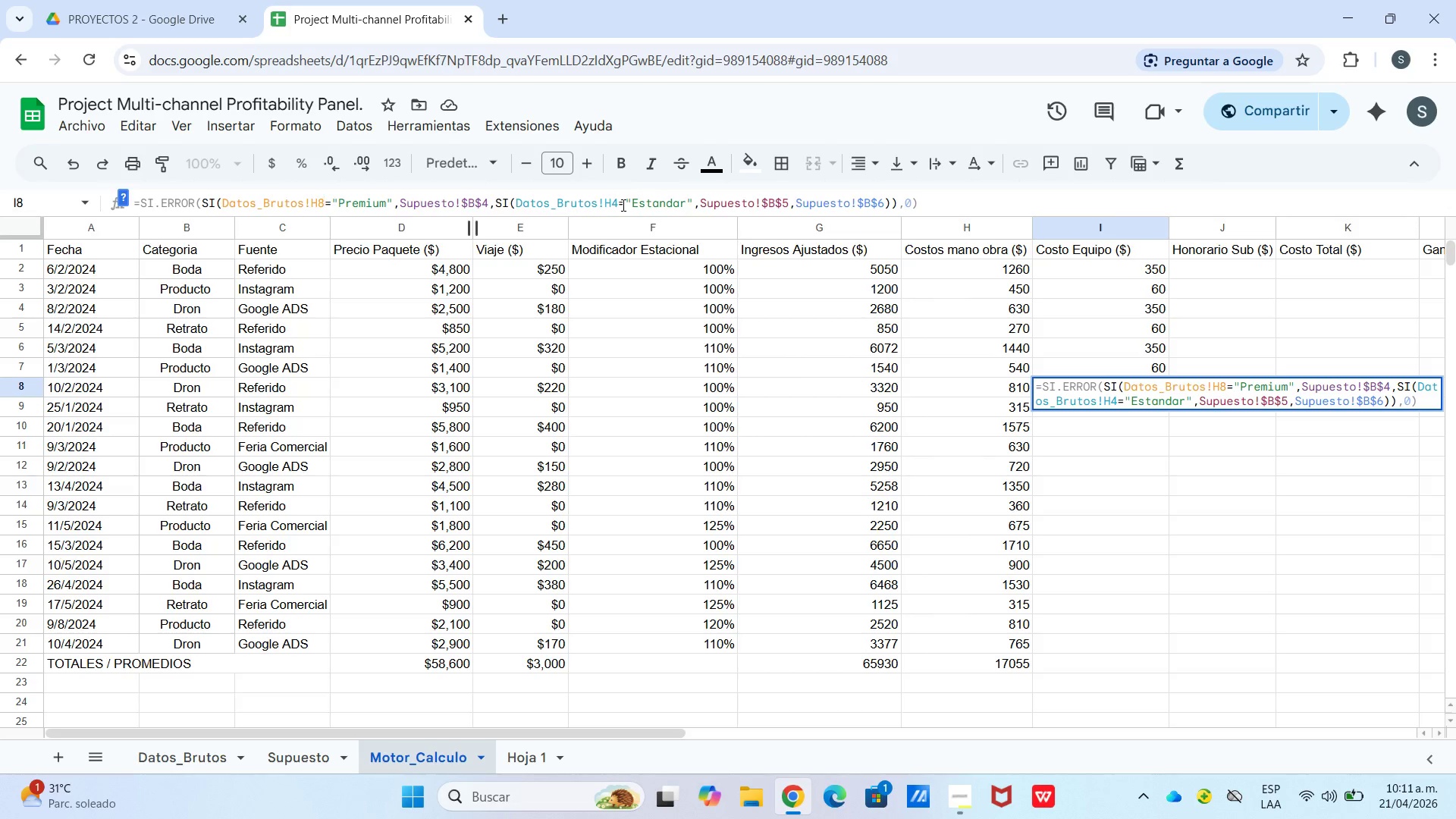 
left_click_drag(start_coordinate=[617, 202], to_coordinate=[610, 201])
 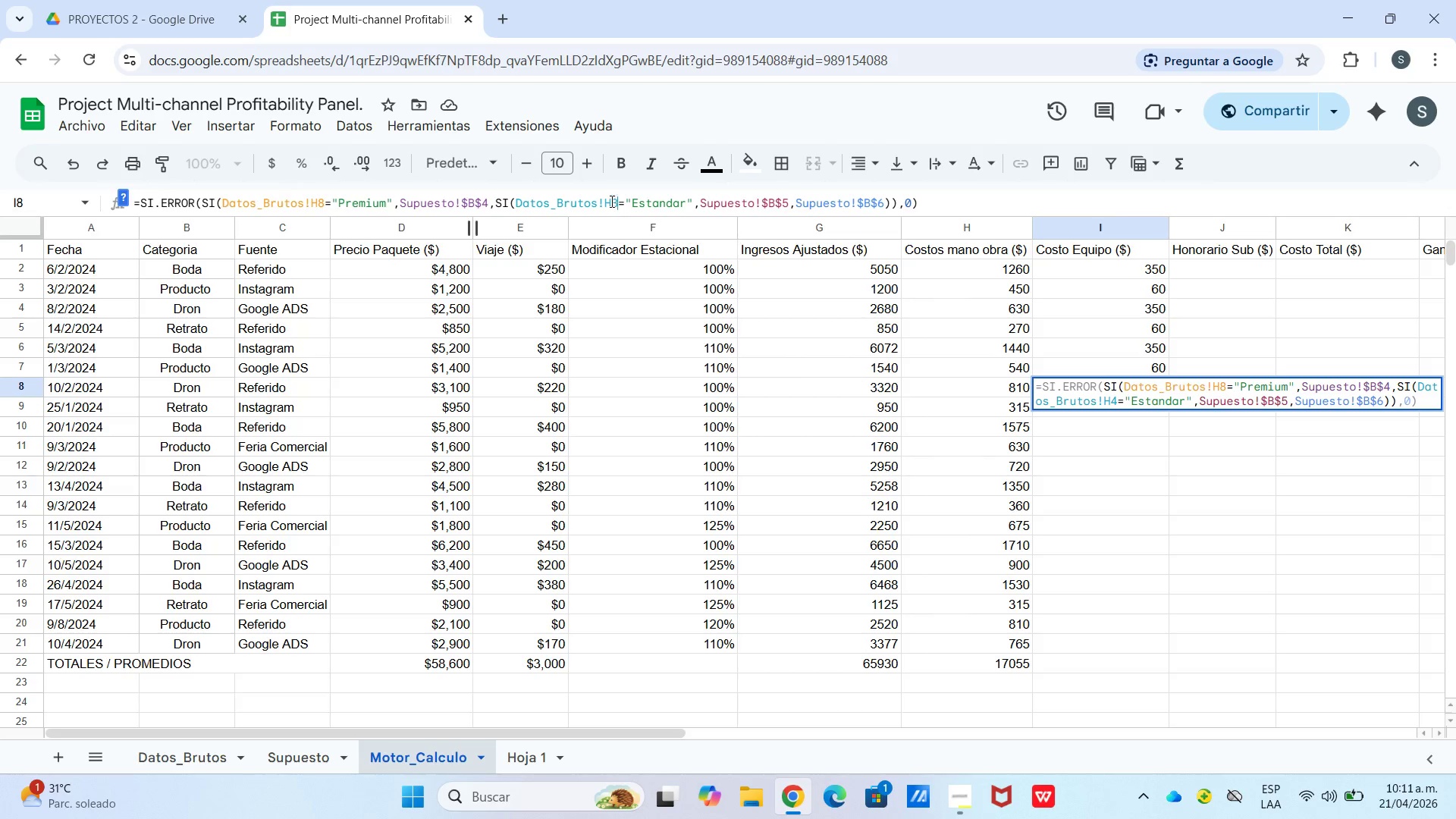 
key(8)
 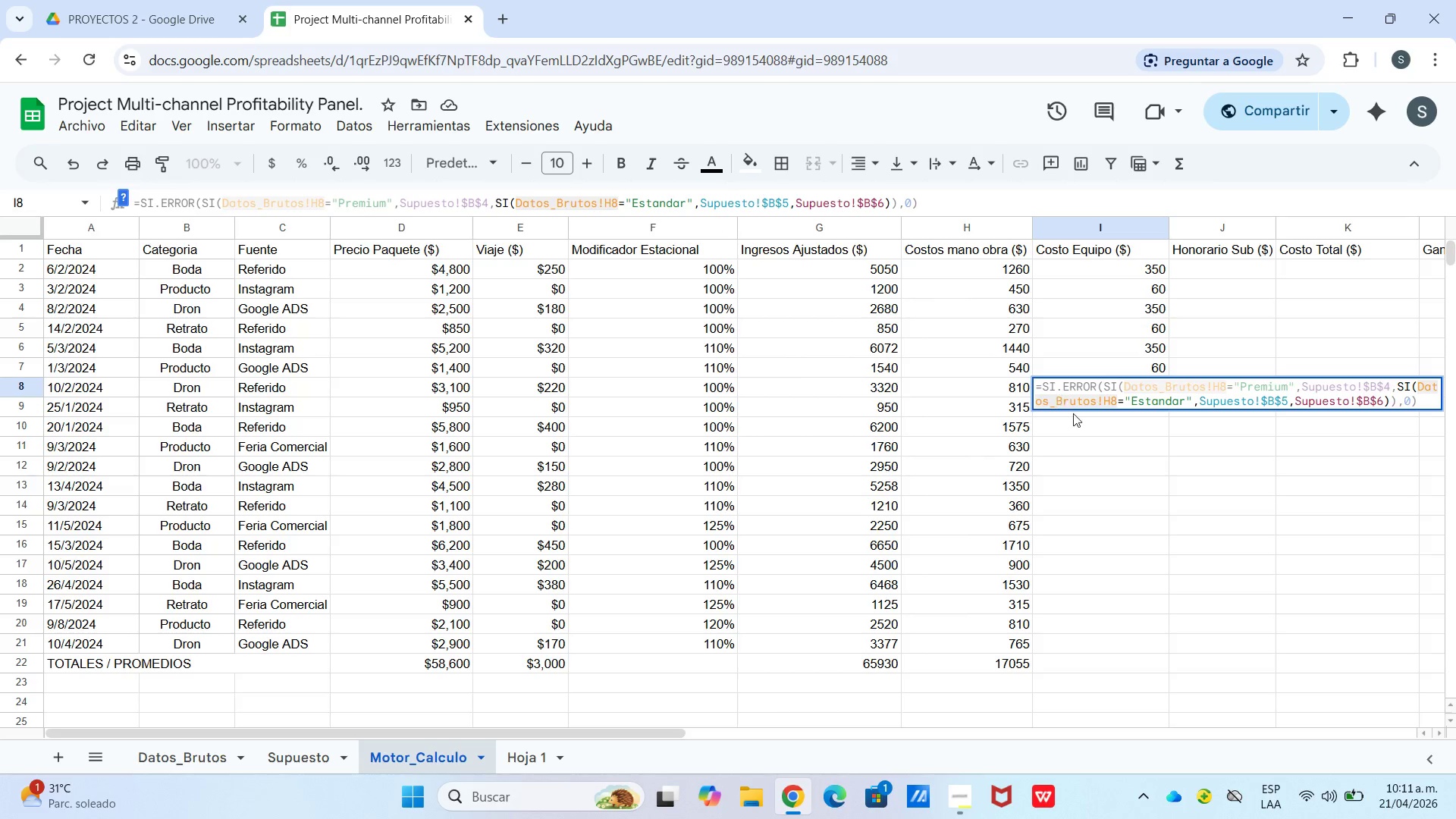 
left_click([1084, 433])
 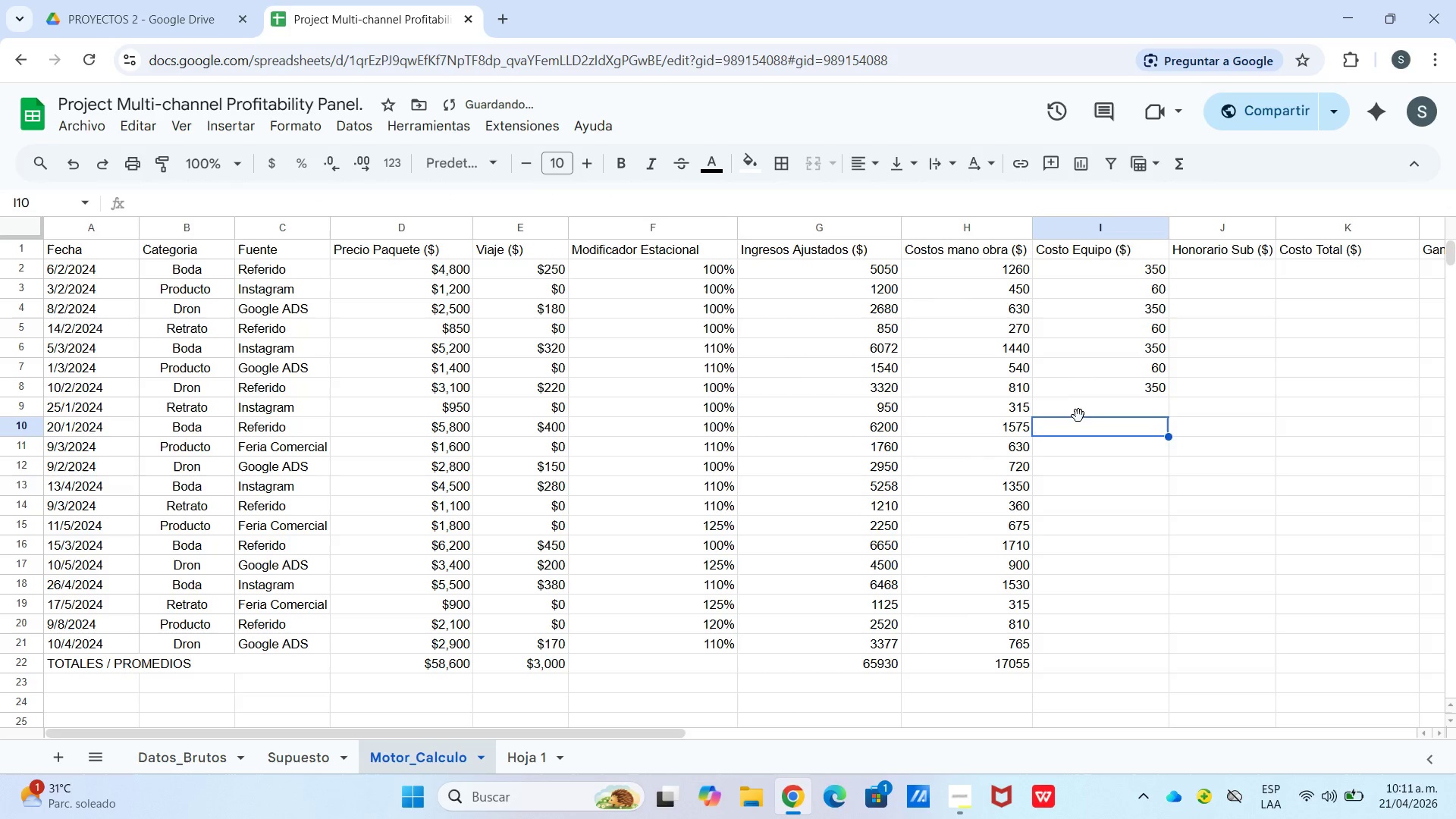 
left_click([1075, 405])
 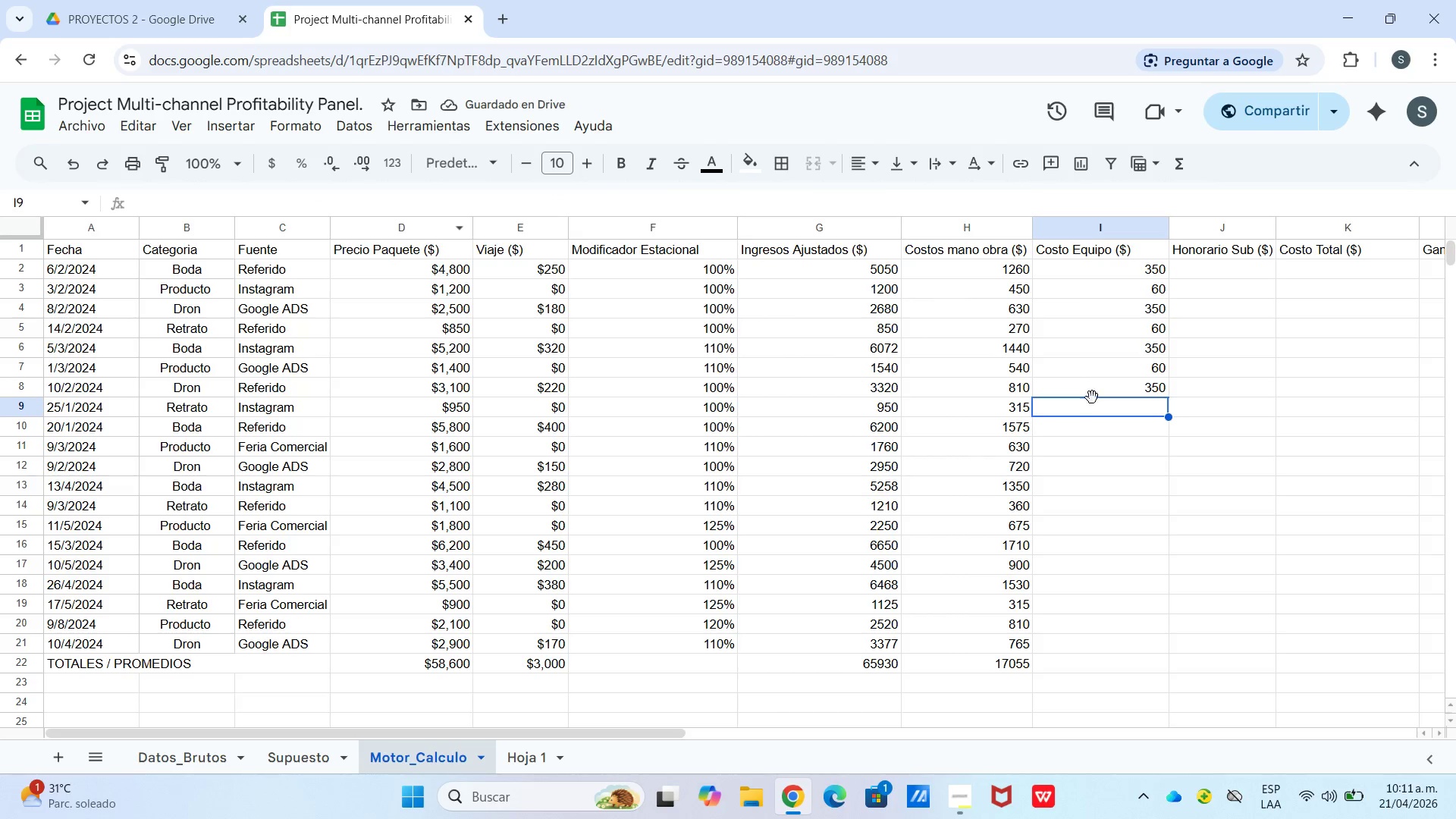 
key(Control+V)
 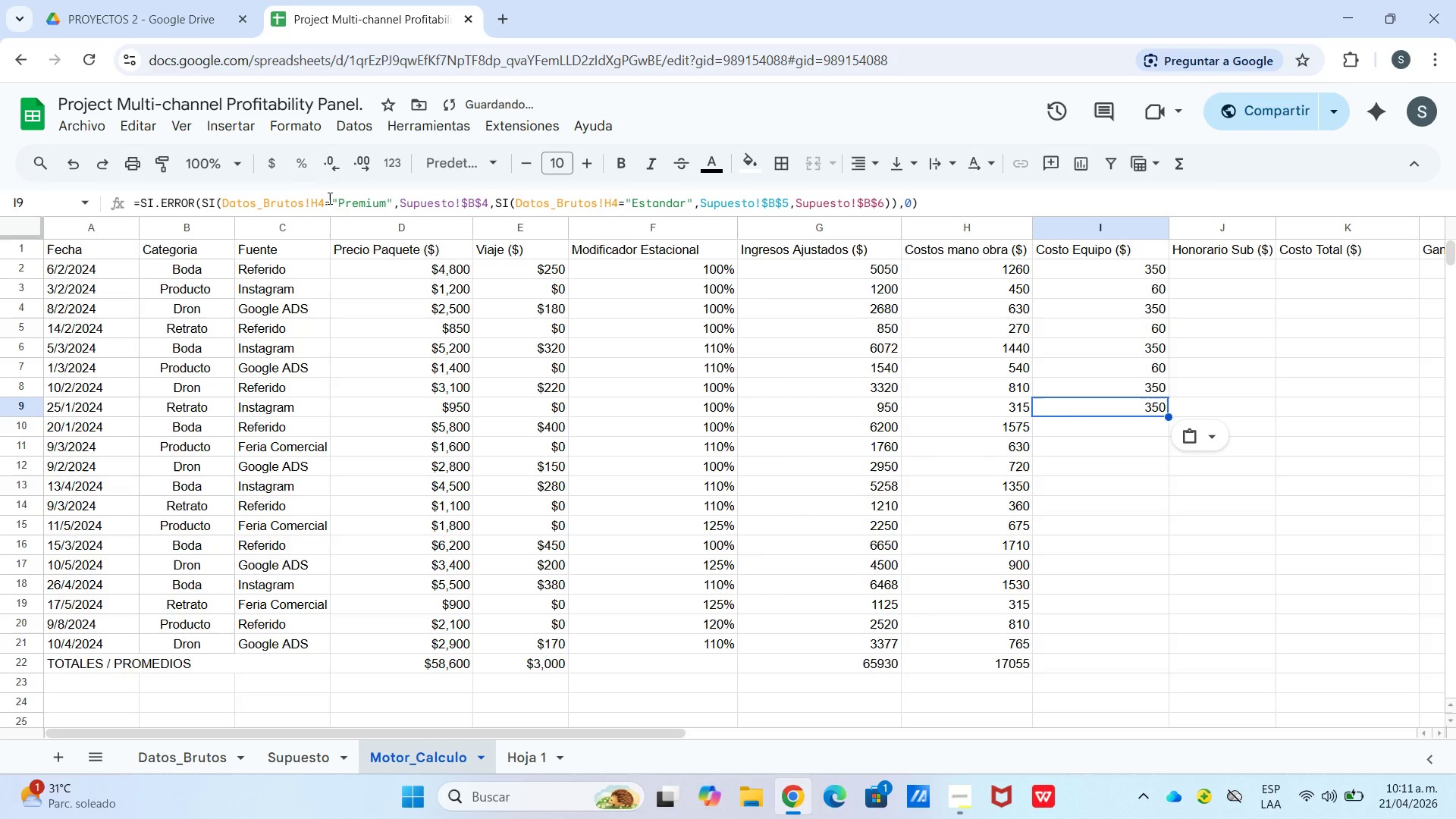 
left_click_drag(start_coordinate=[324, 202], to_coordinate=[318, 204])
 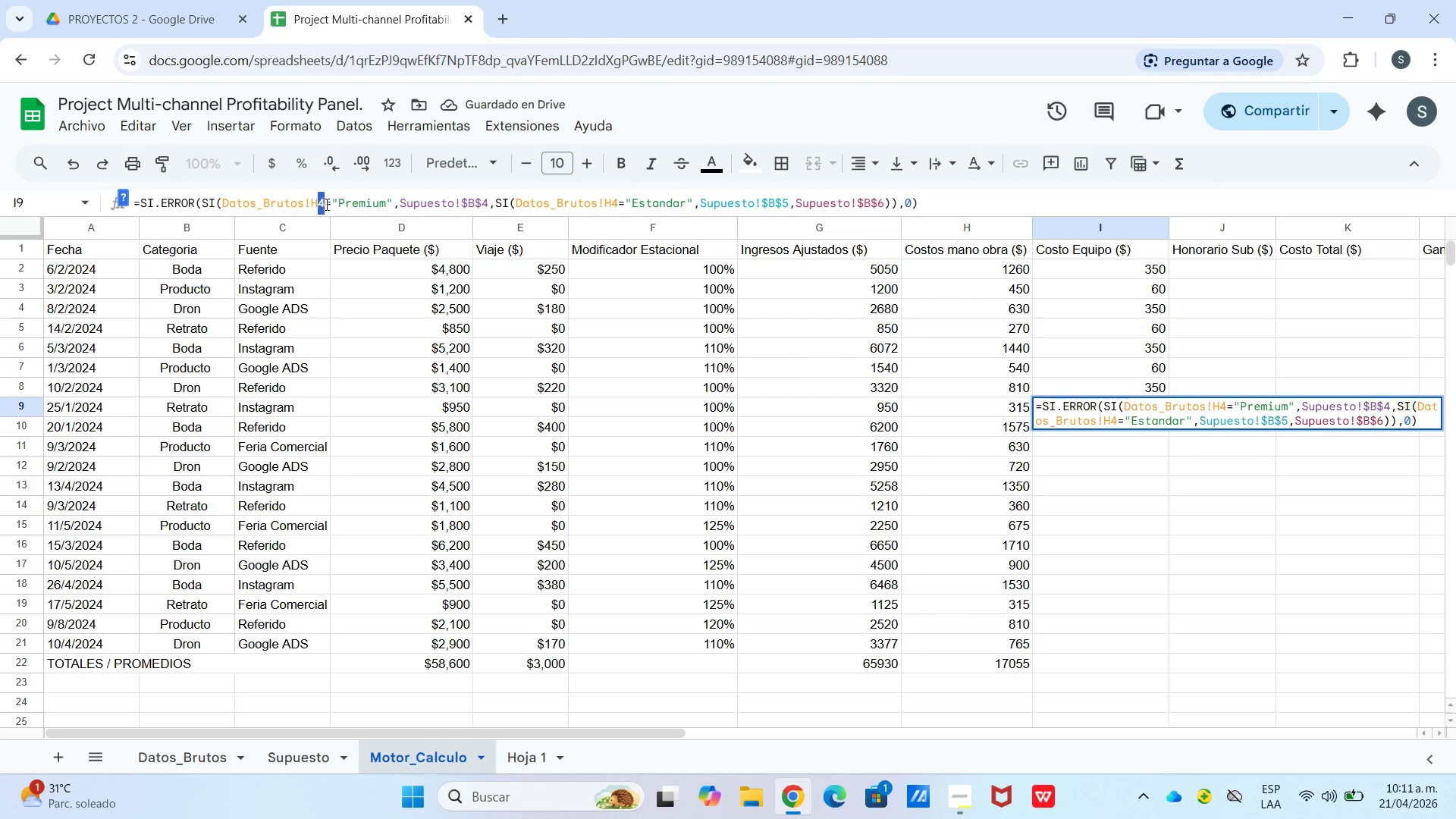 
key(9)
 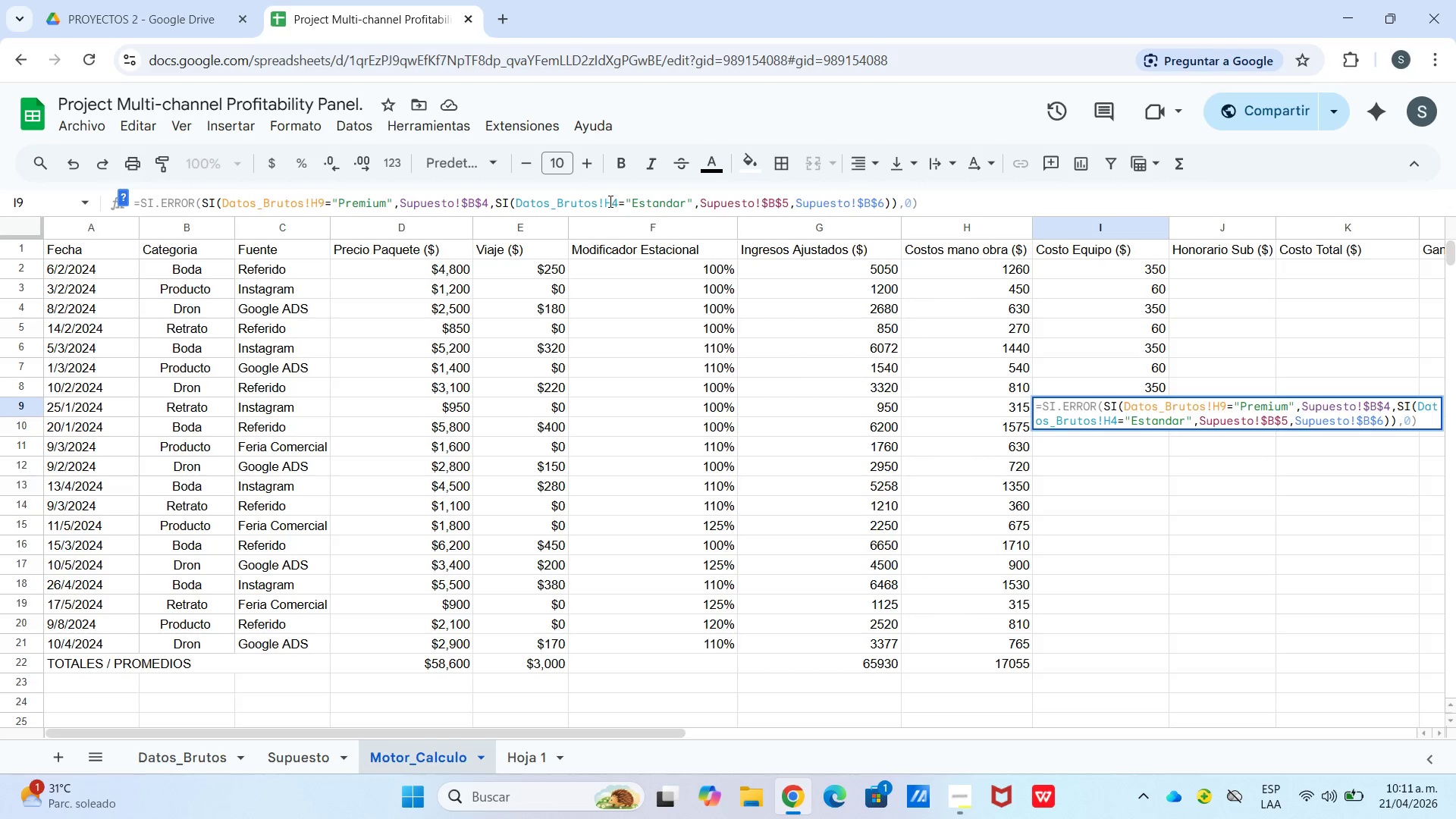 
left_click_drag(start_coordinate=[617, 201], to_coordinate=[610, 201])
 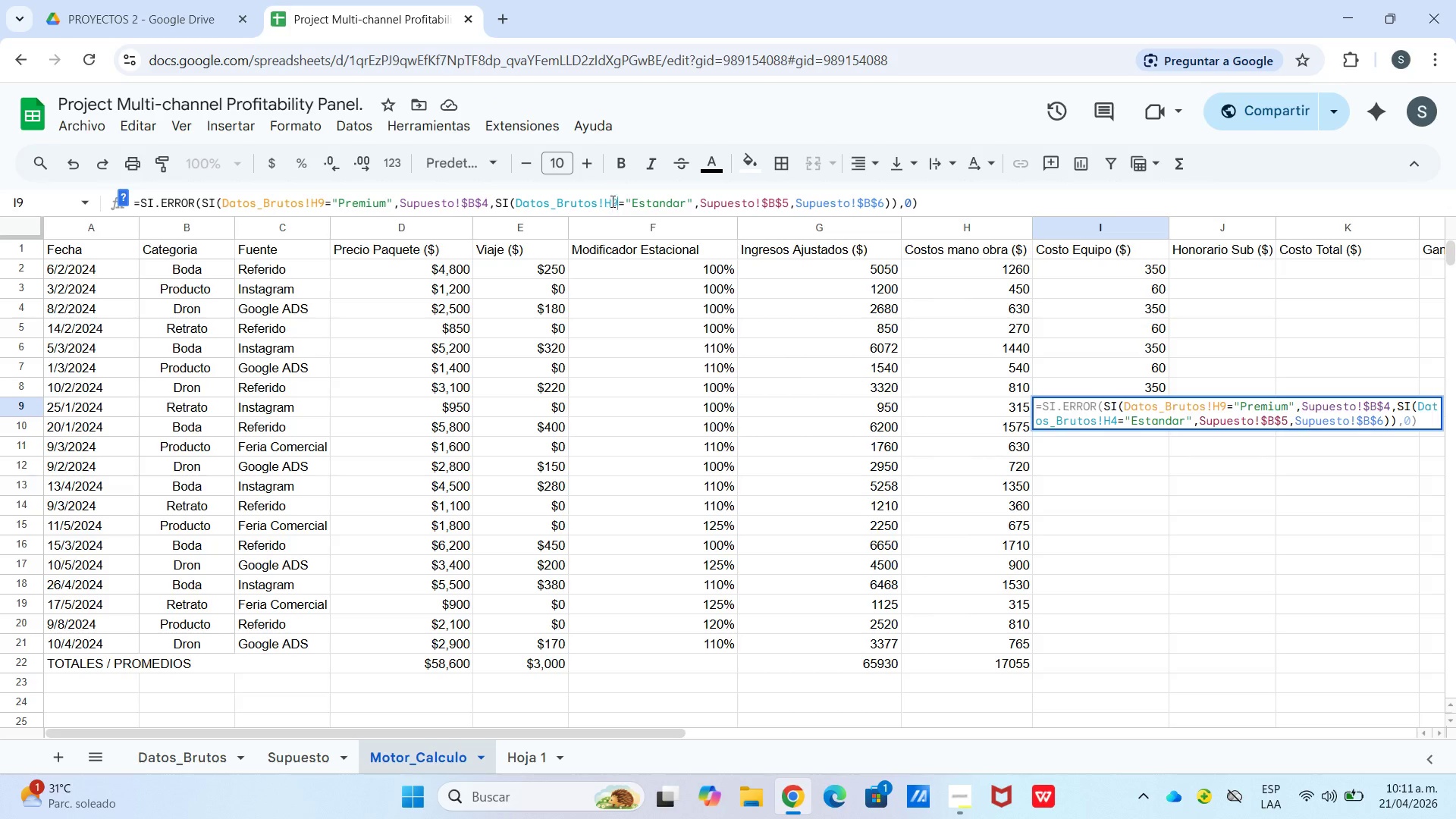 
key(9)
 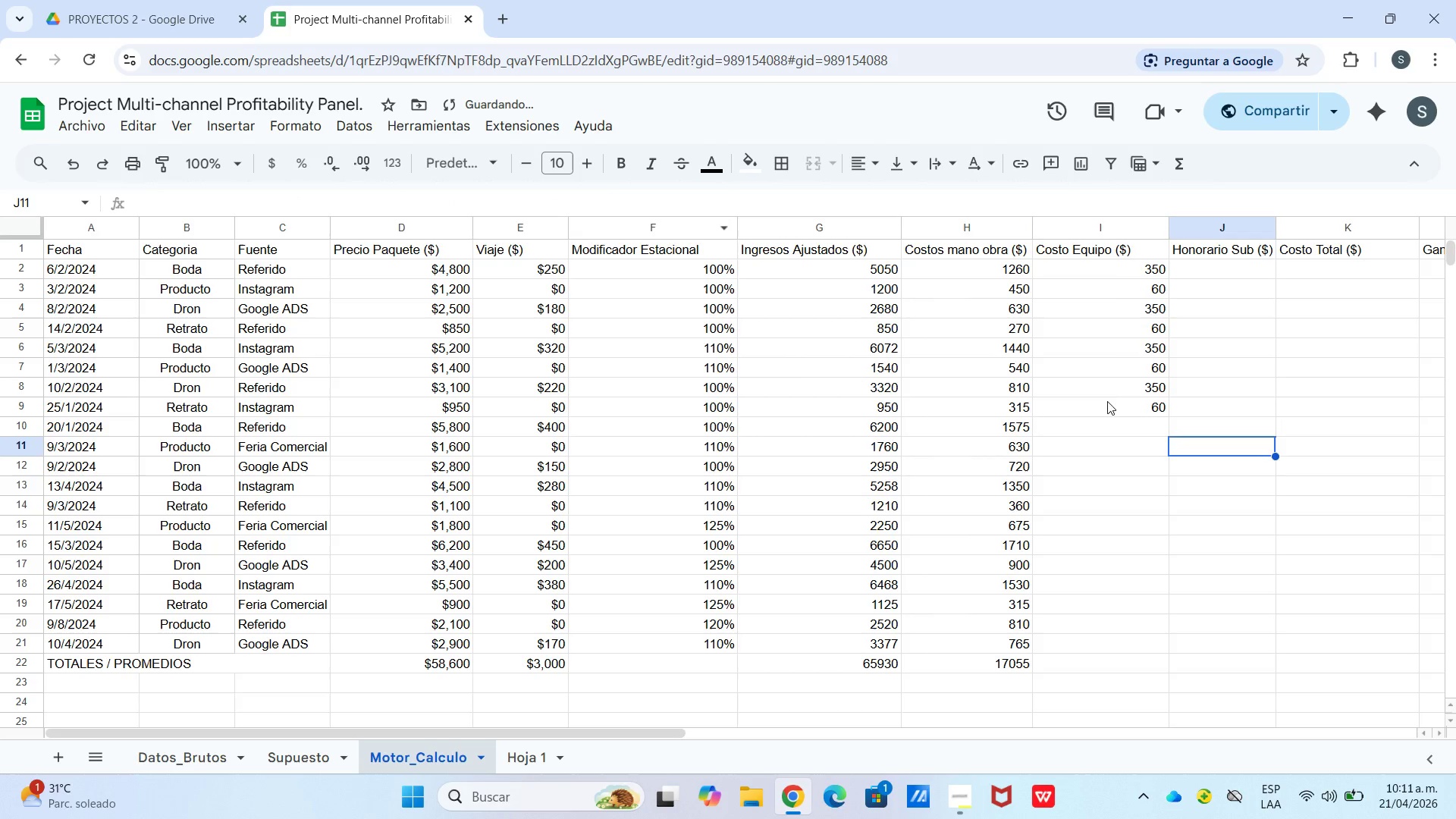 
left_click([1106, 386])
 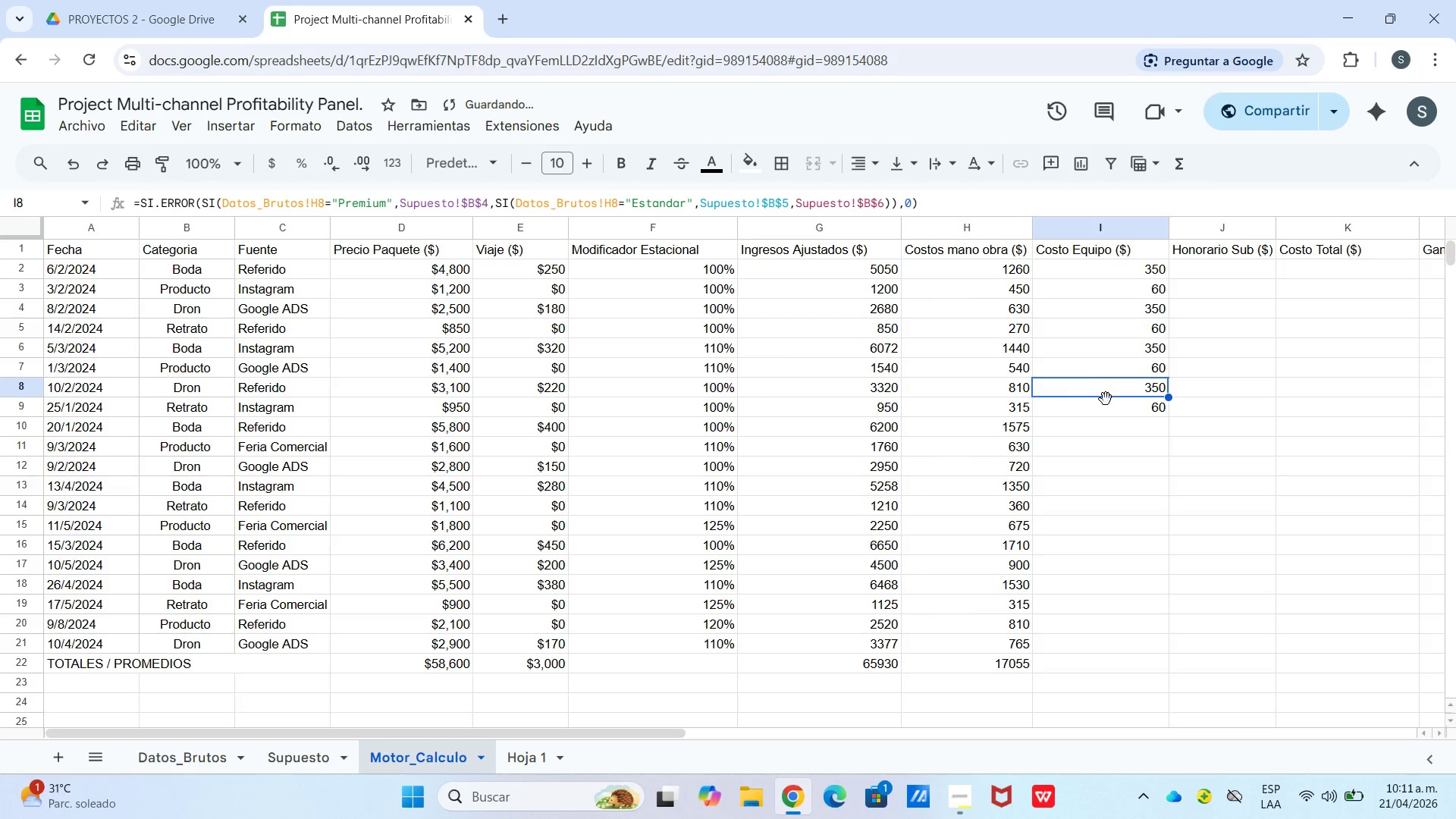 
left_click([1108, 406])
 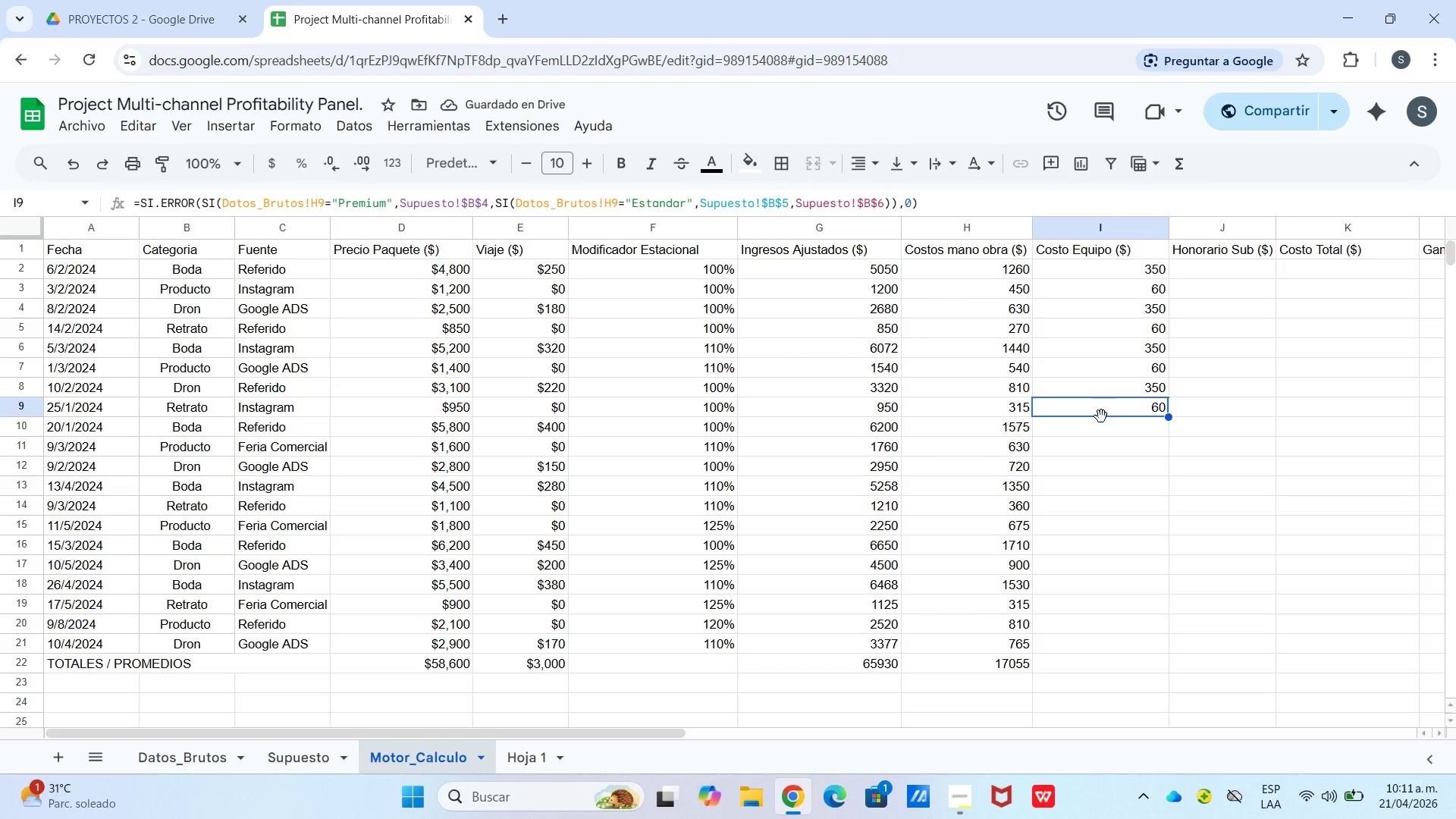 
key(Control+V)
 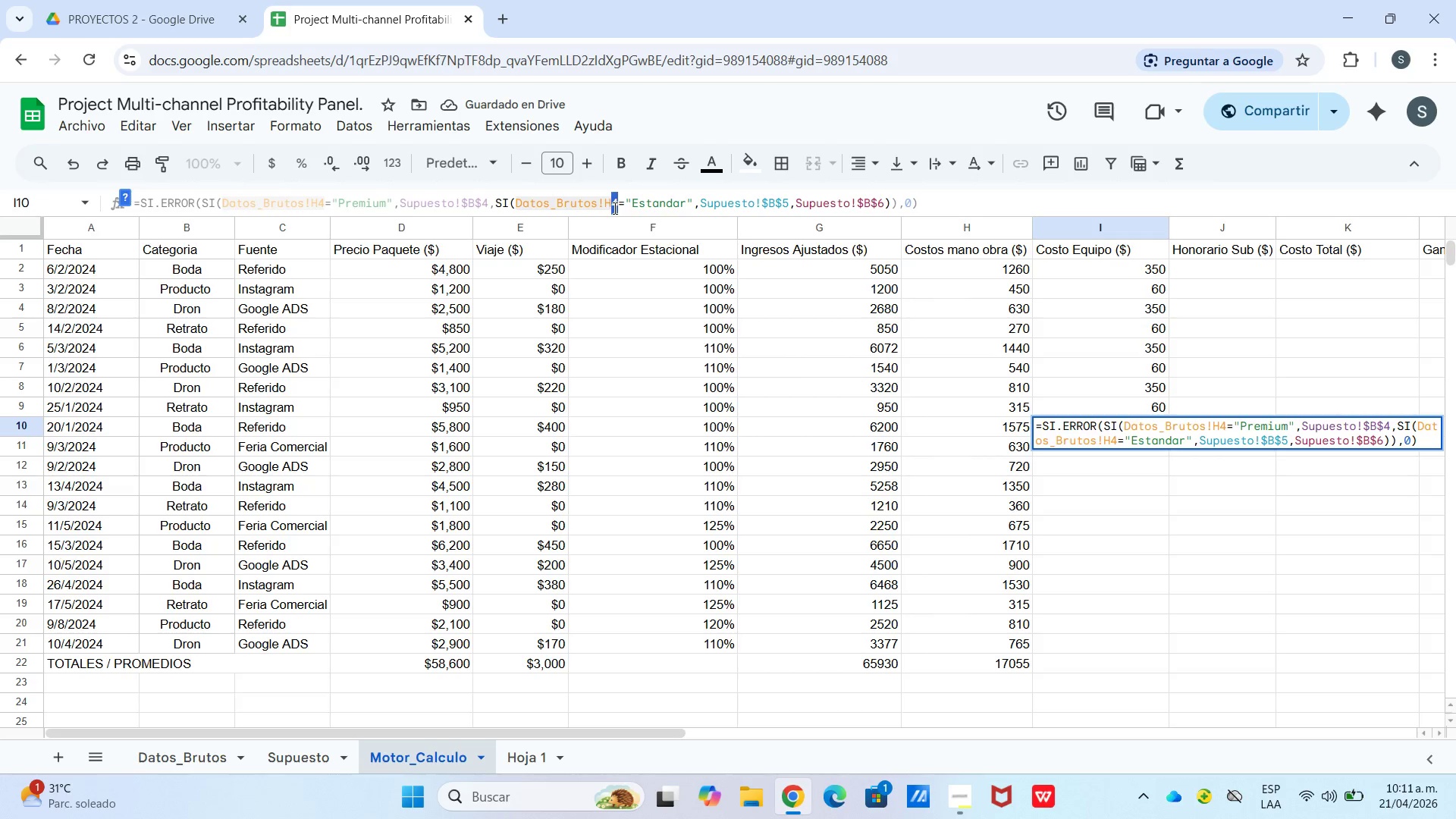 
type(10)
 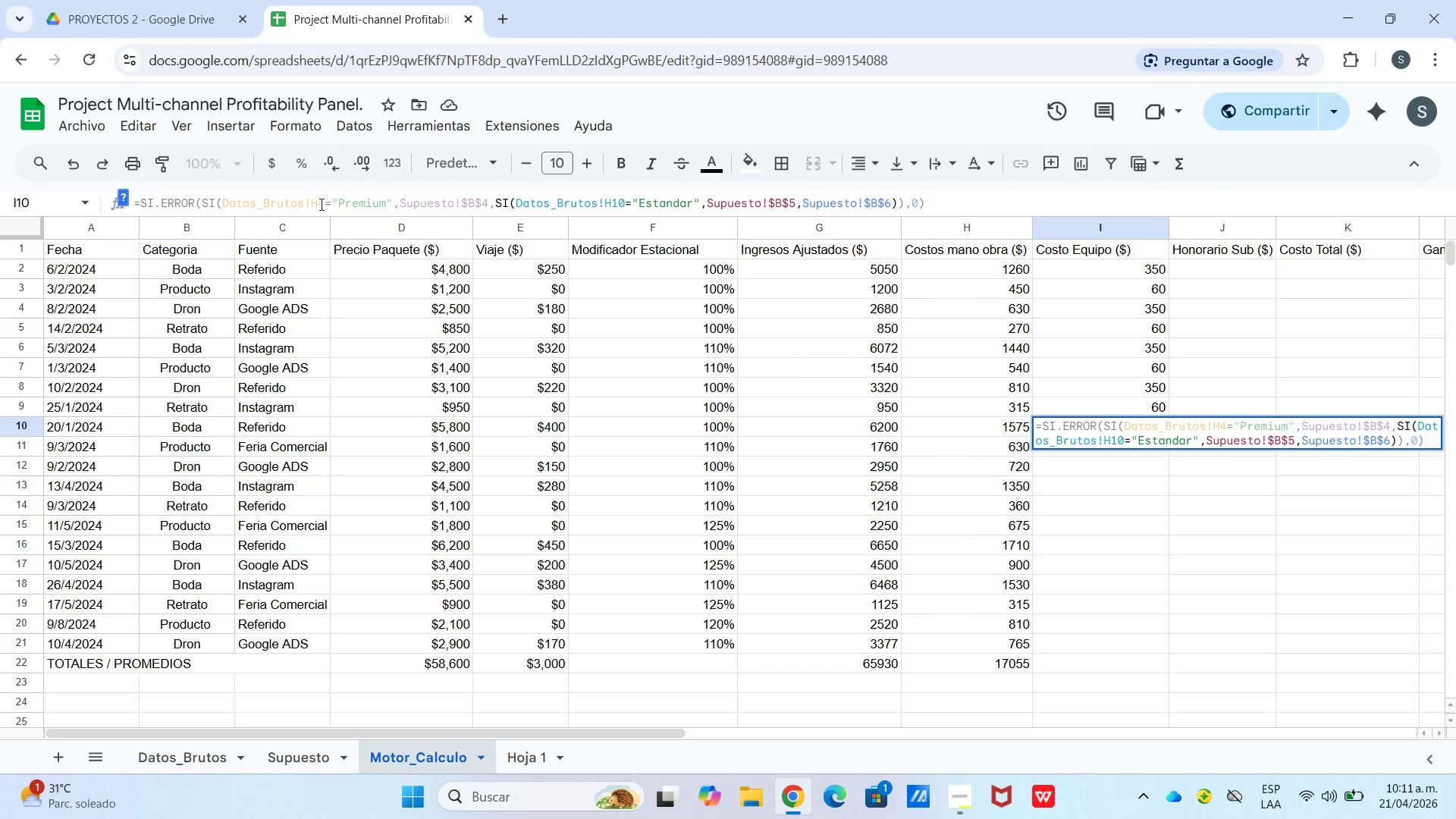 
left_click_drag(start_coordinate=[326, 201], to_coordinate=[320, 202])
 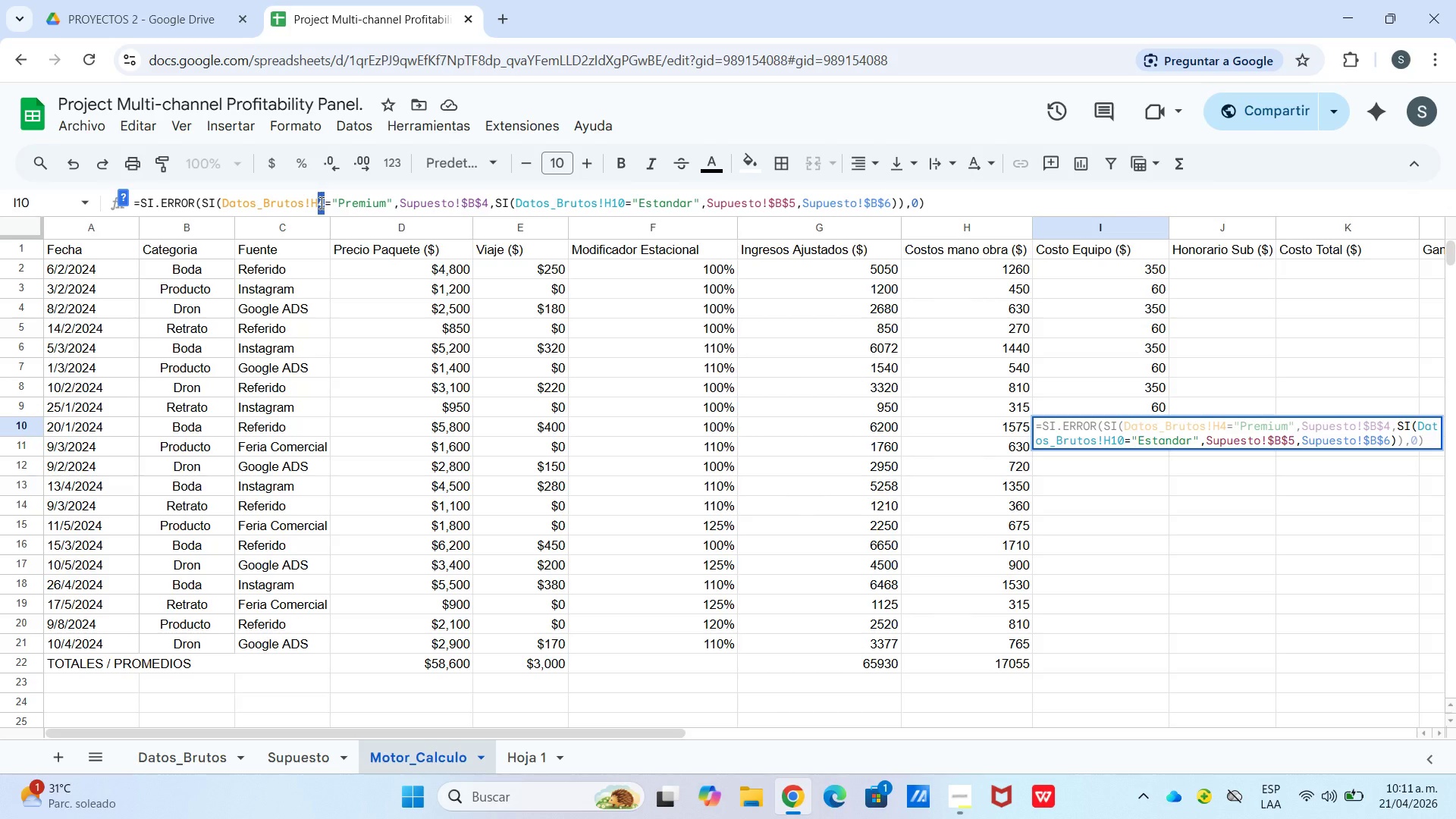 
type(10)
 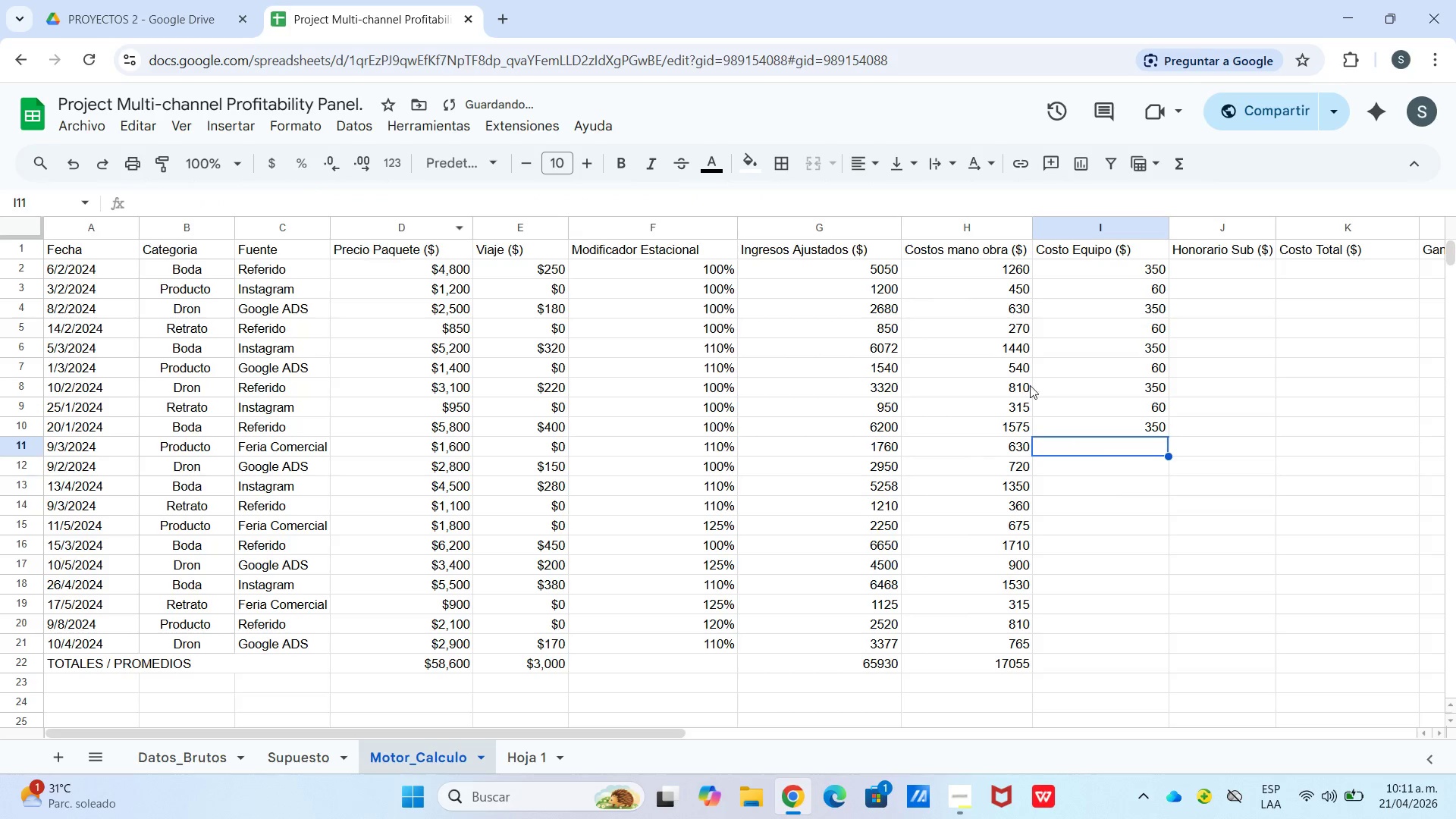 
key(Control+ControlLeft)
 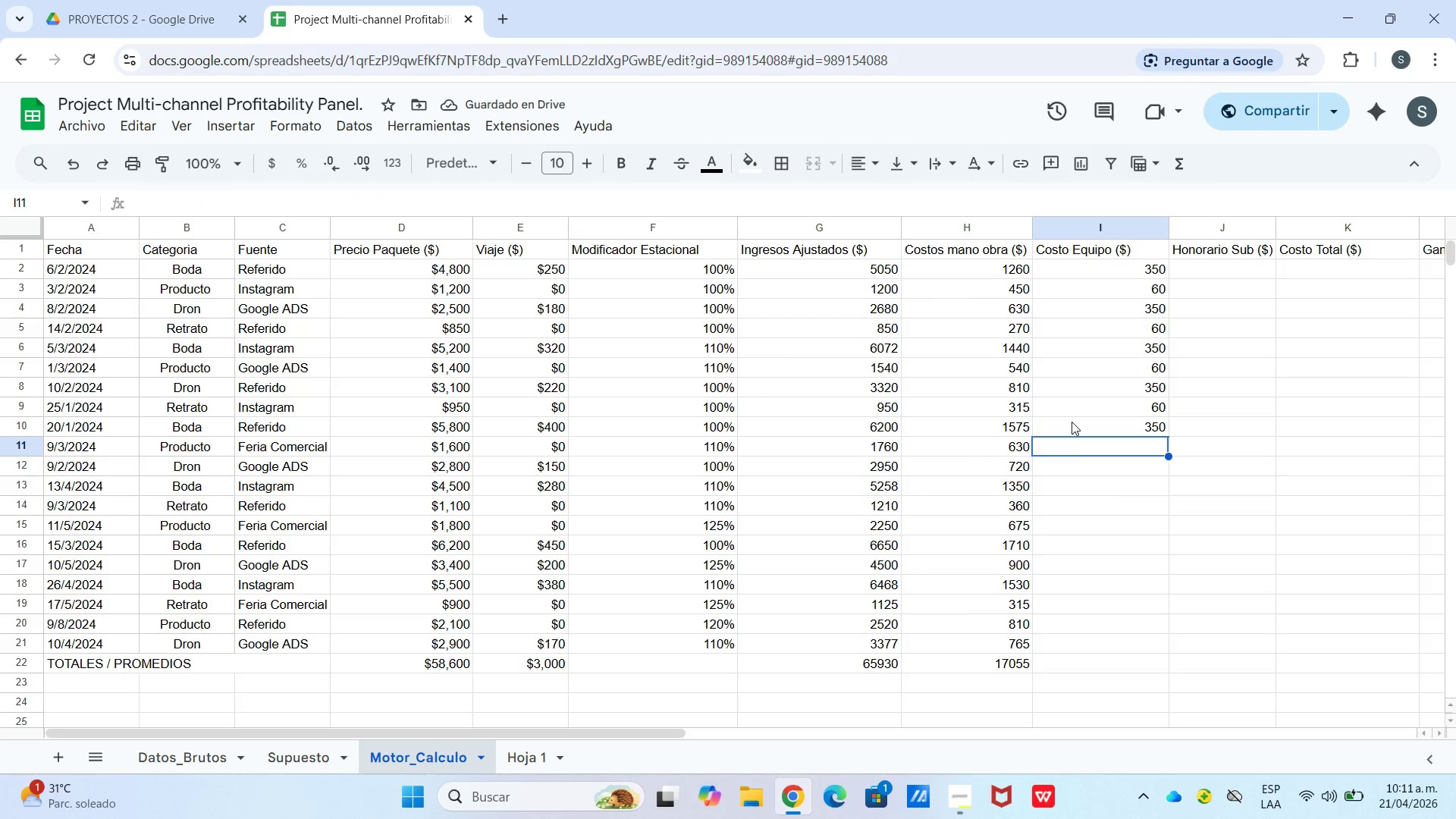 
key(Control+V)
 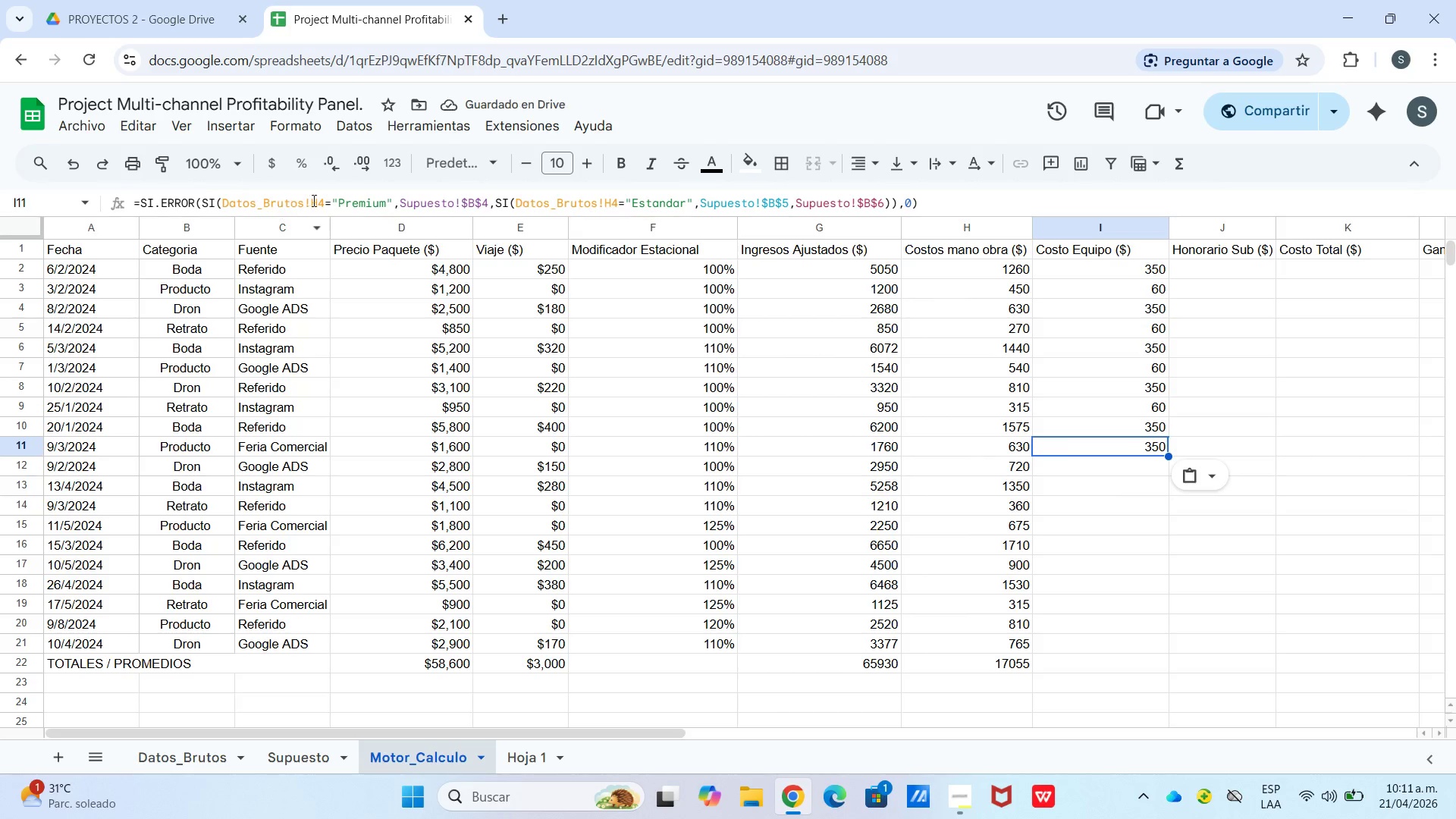 
left_click_drag(start_coordinate=[325, 199], to_coordinate=[318, 199])
 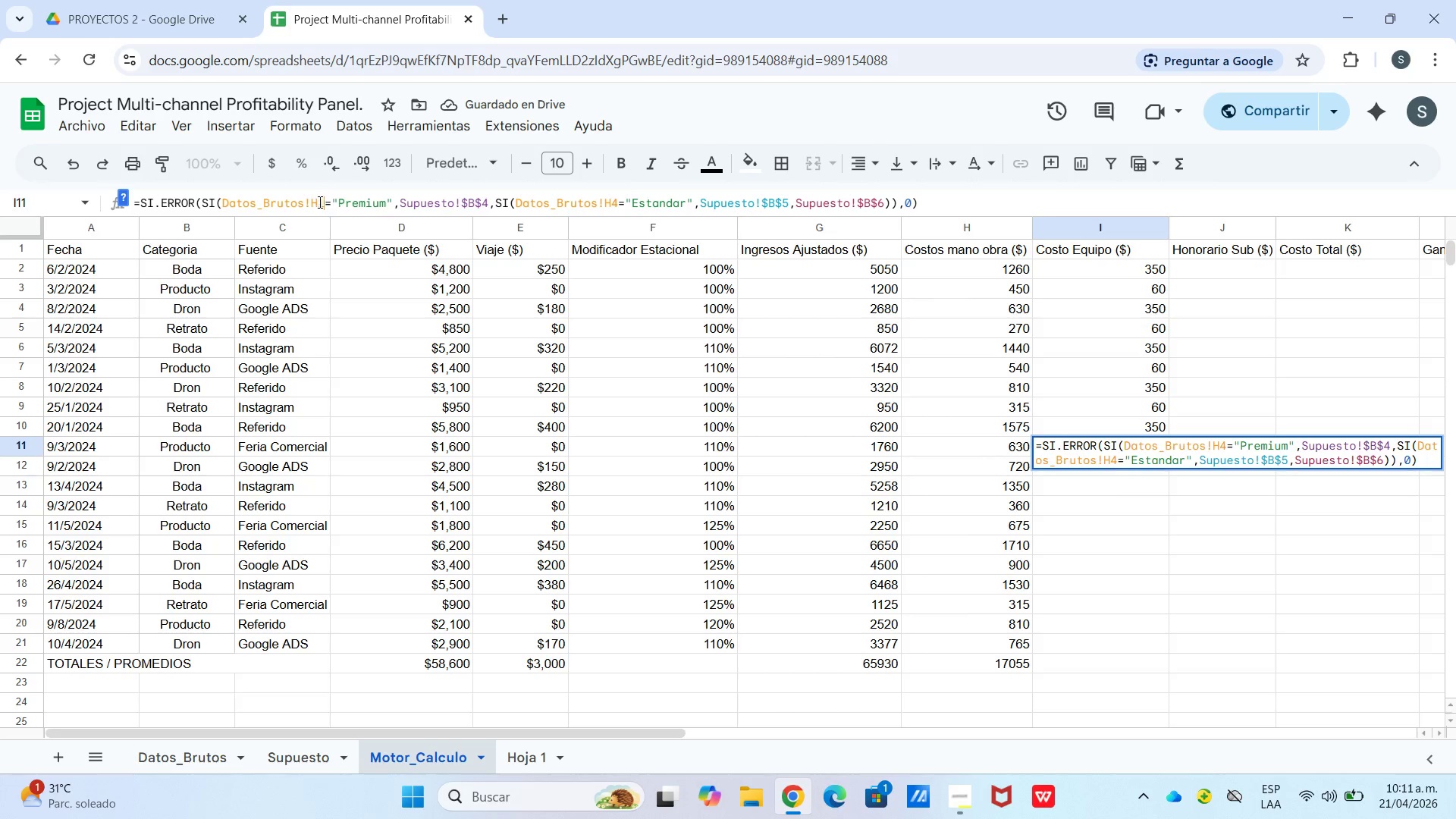 
type(11)
 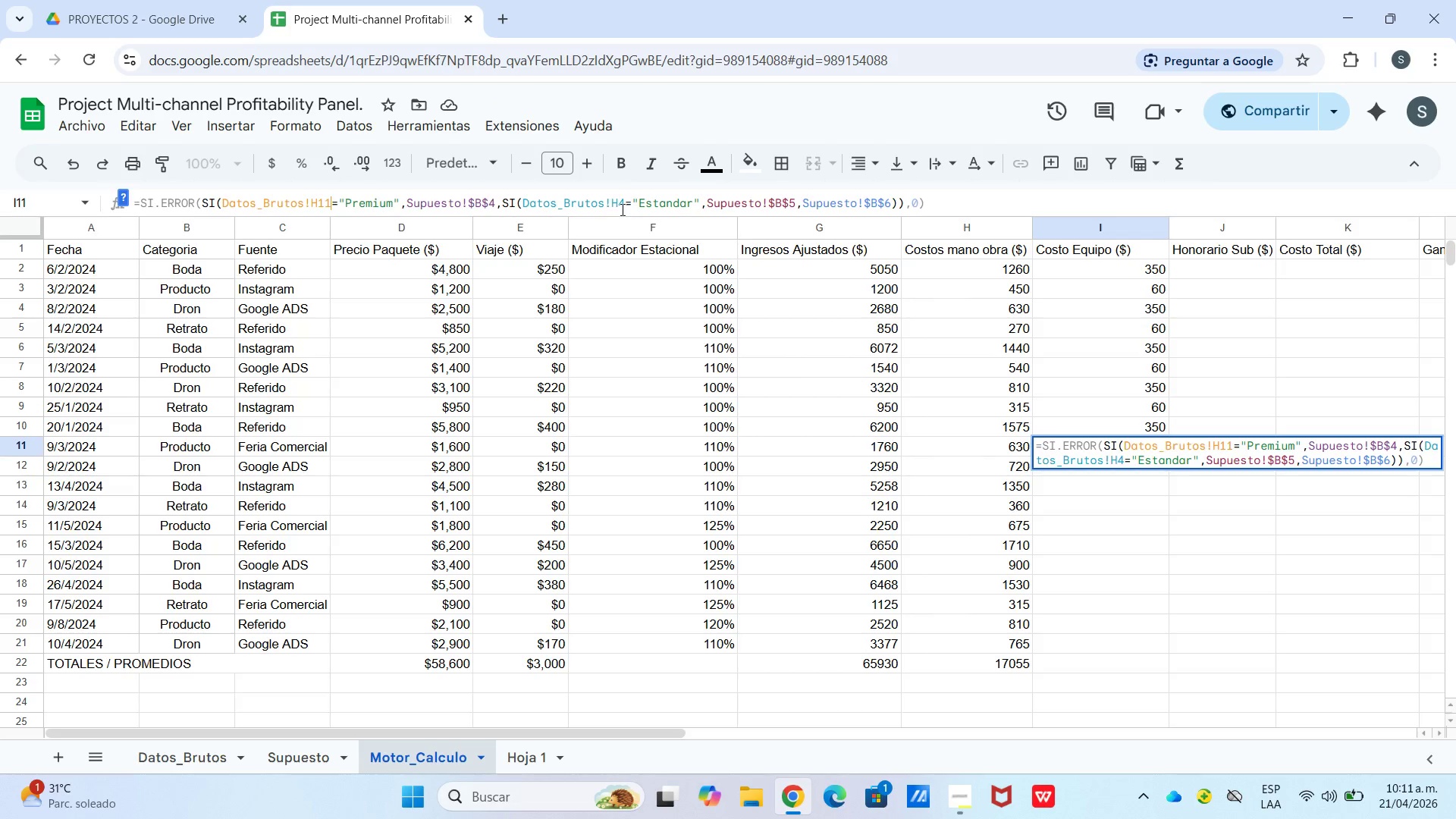 
left_click_drag(start_coordinate=[625, 203], to_coordinate=[619, 202])
 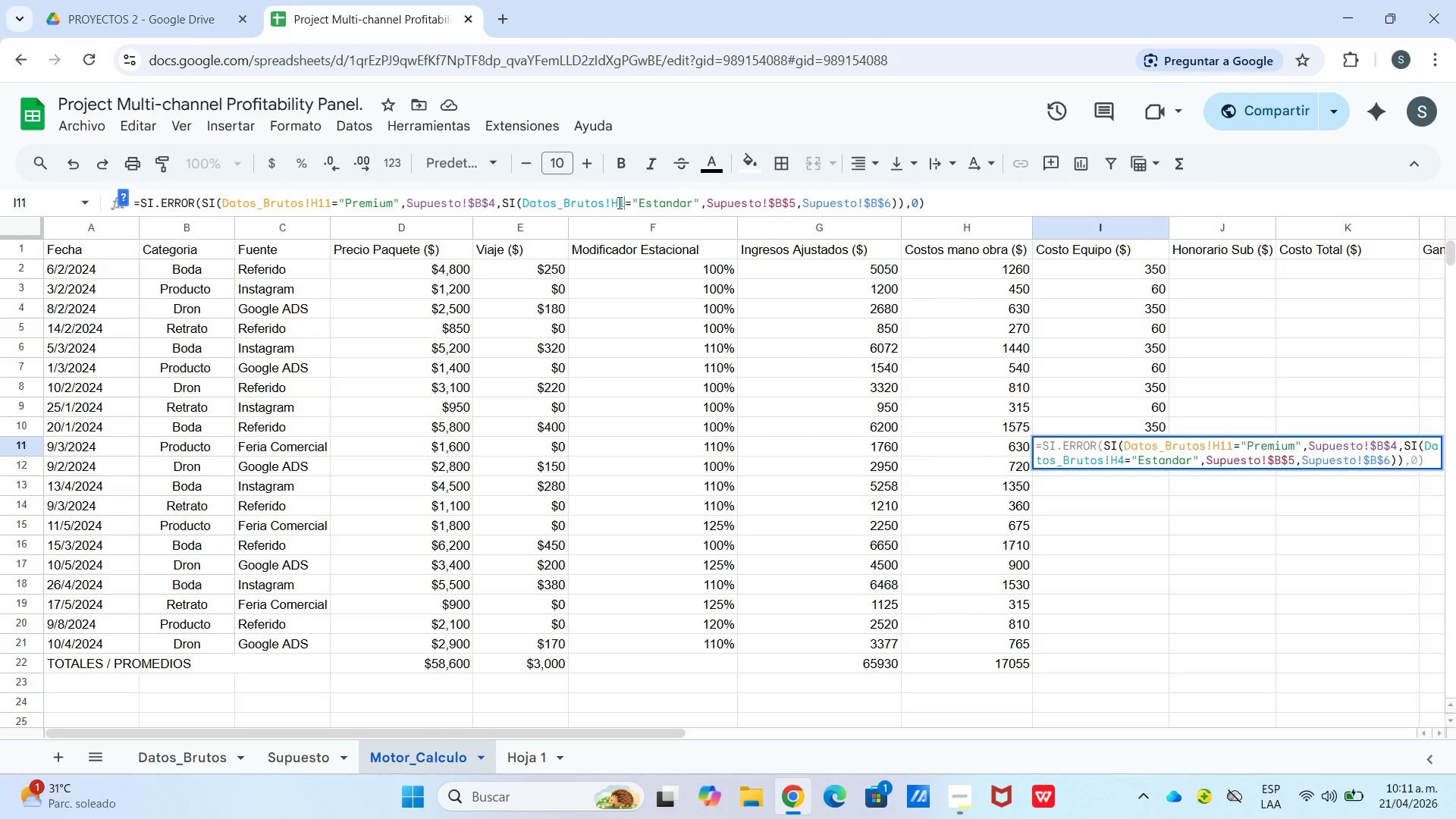 
type(11)
 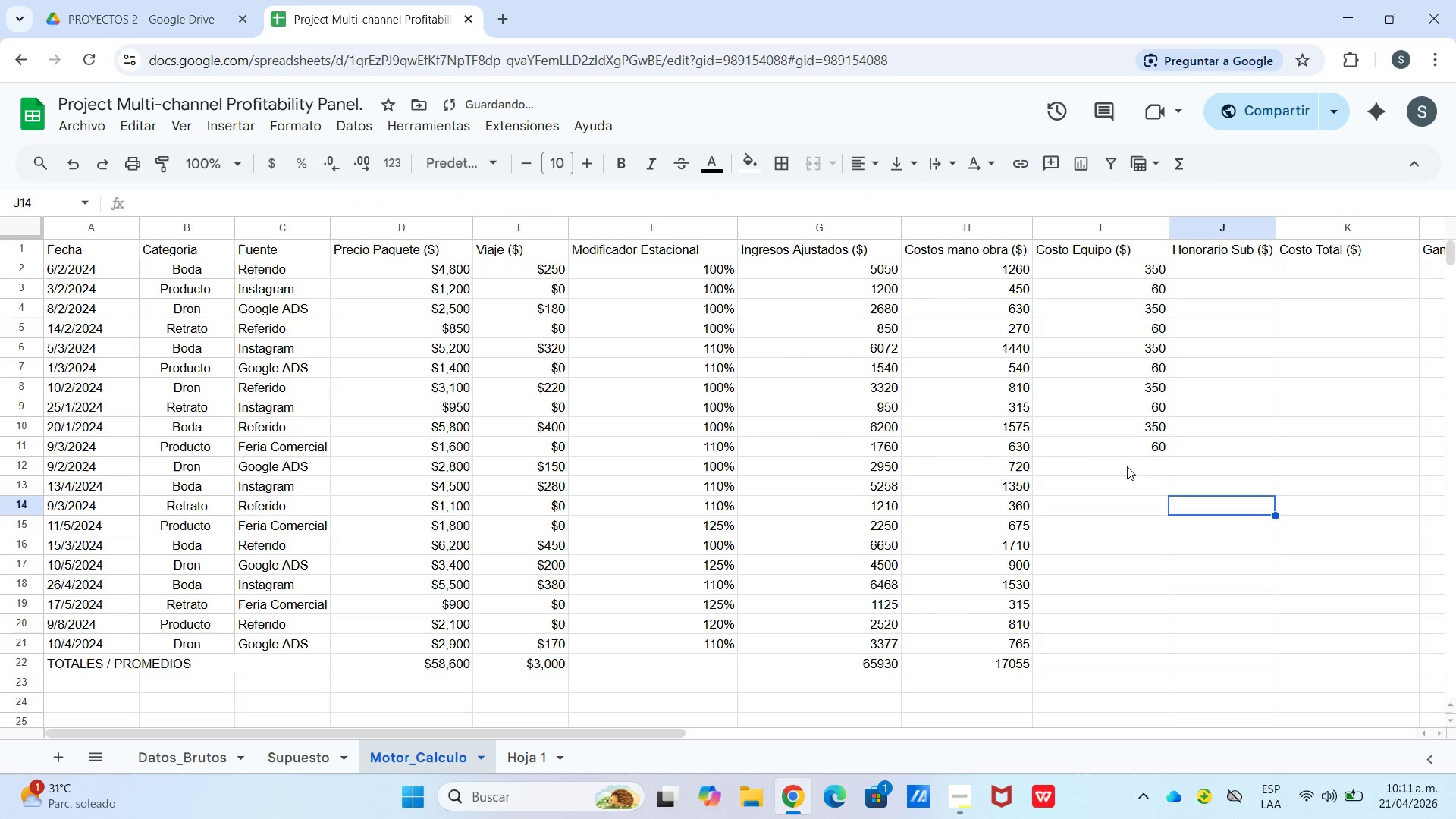 
left_click([1118, 435])
 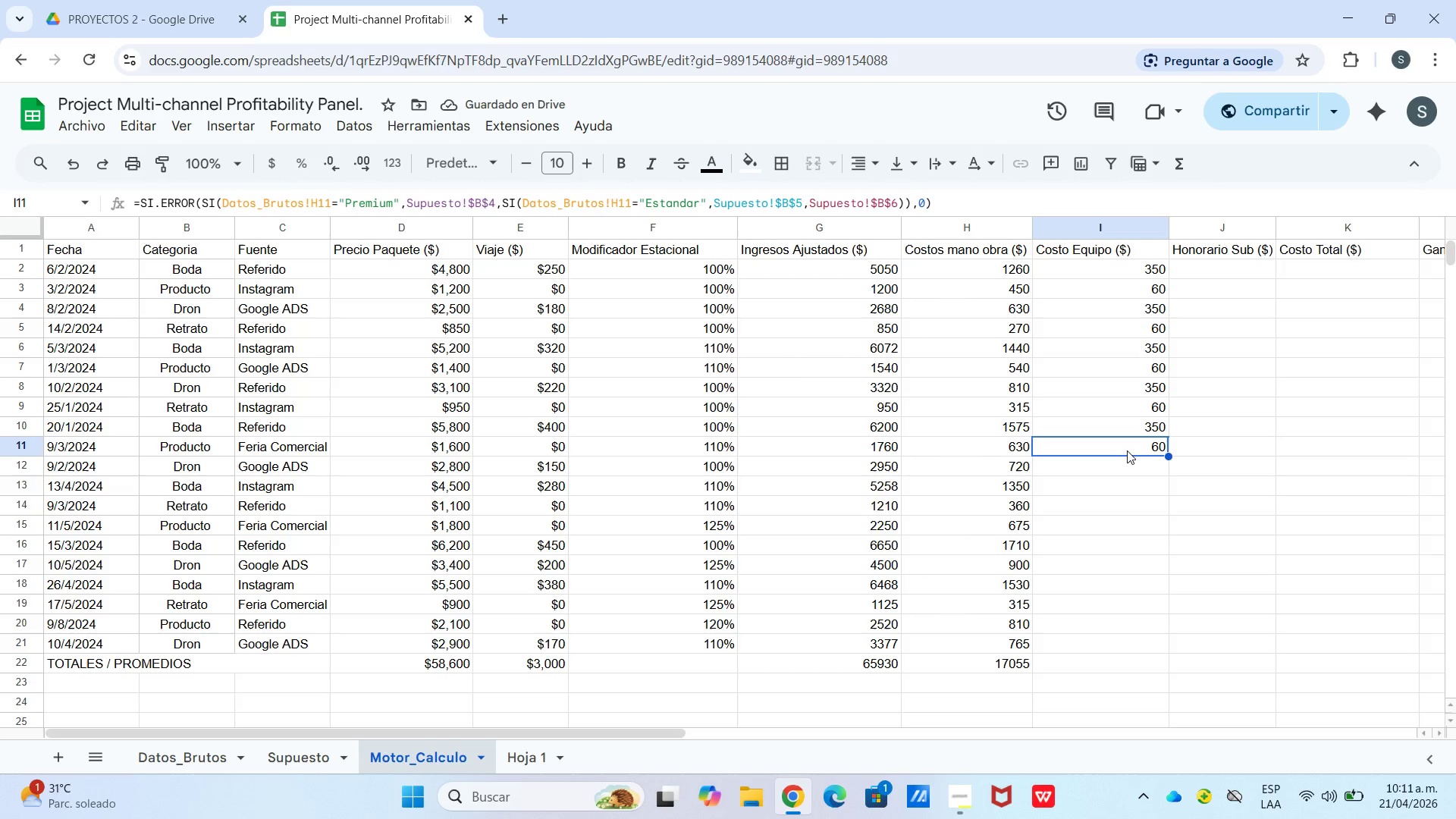 
left_click([1106, 466])
 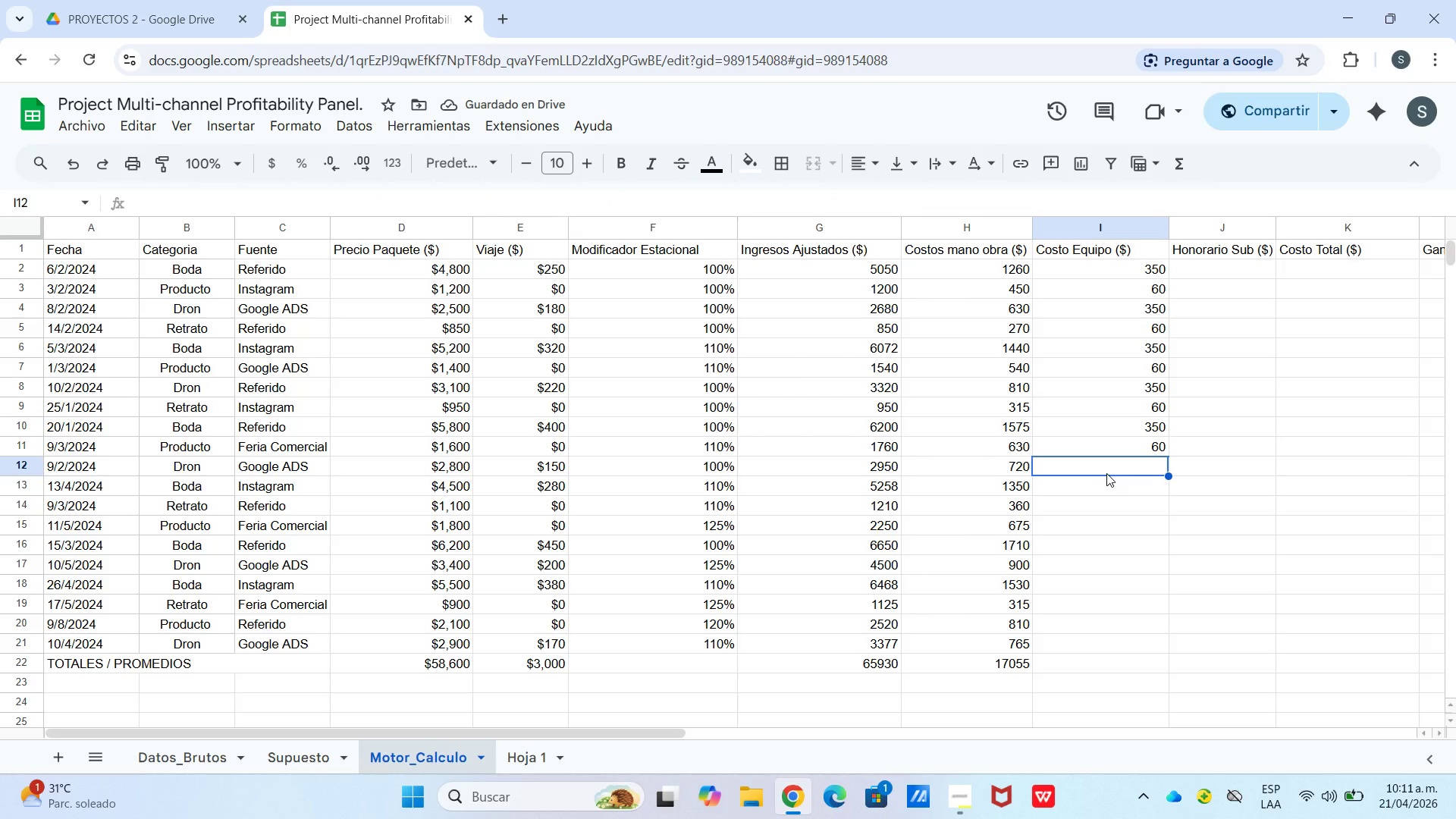 
key(Control+V)
 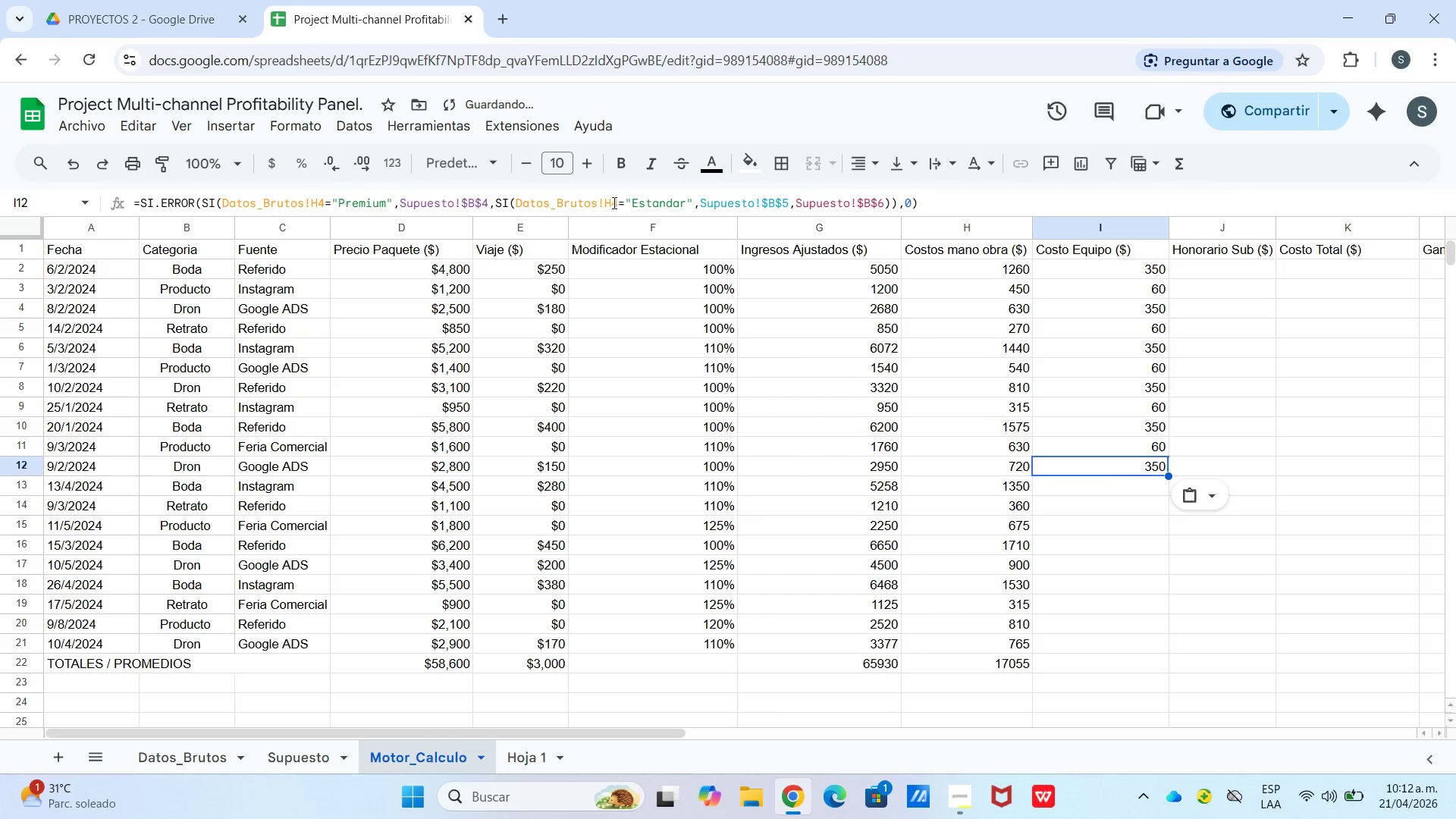 
left_click_drag(start_coordinate=[620, 202], to_coordinate=[613, 202])
 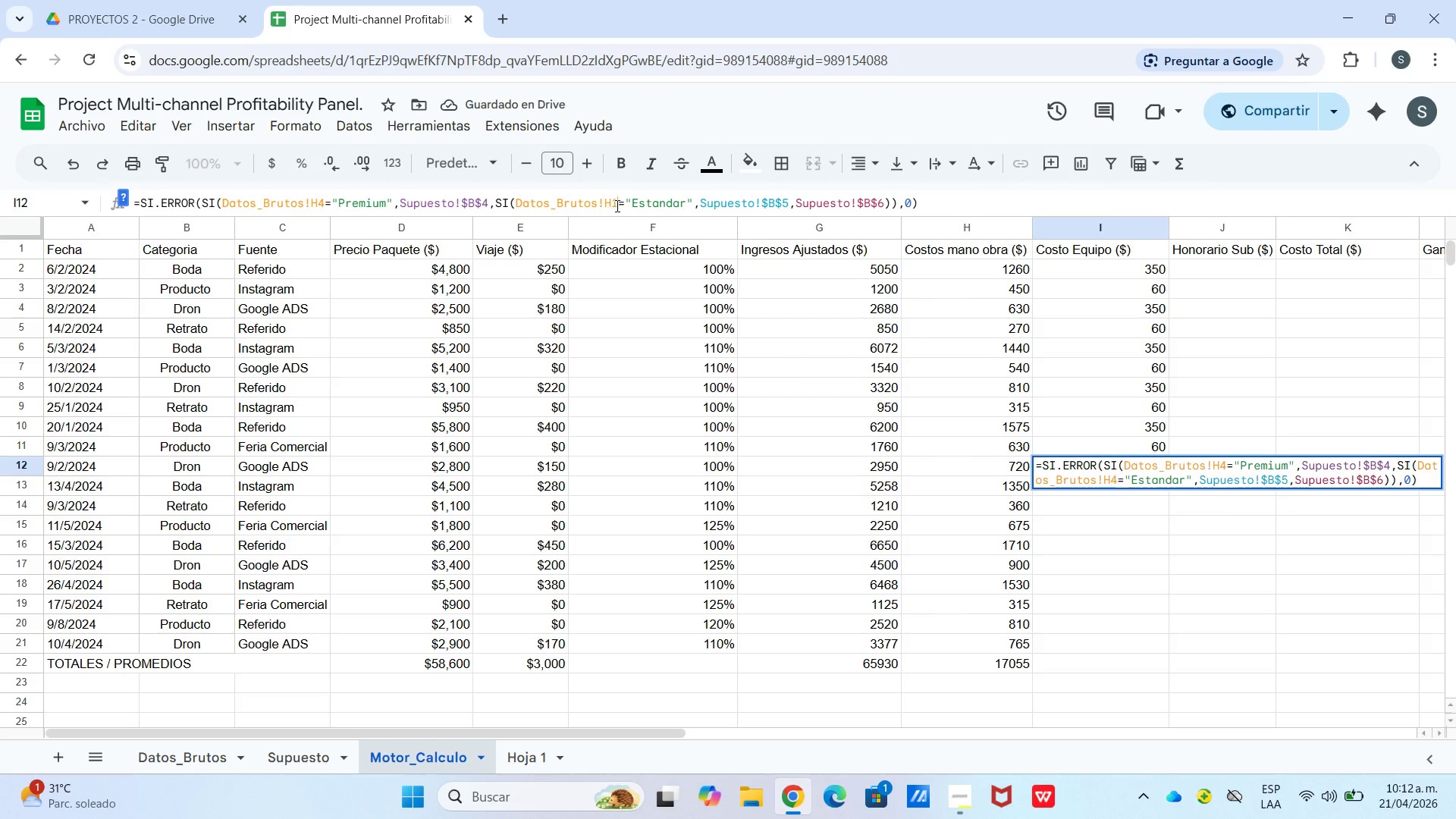 
type(12)
 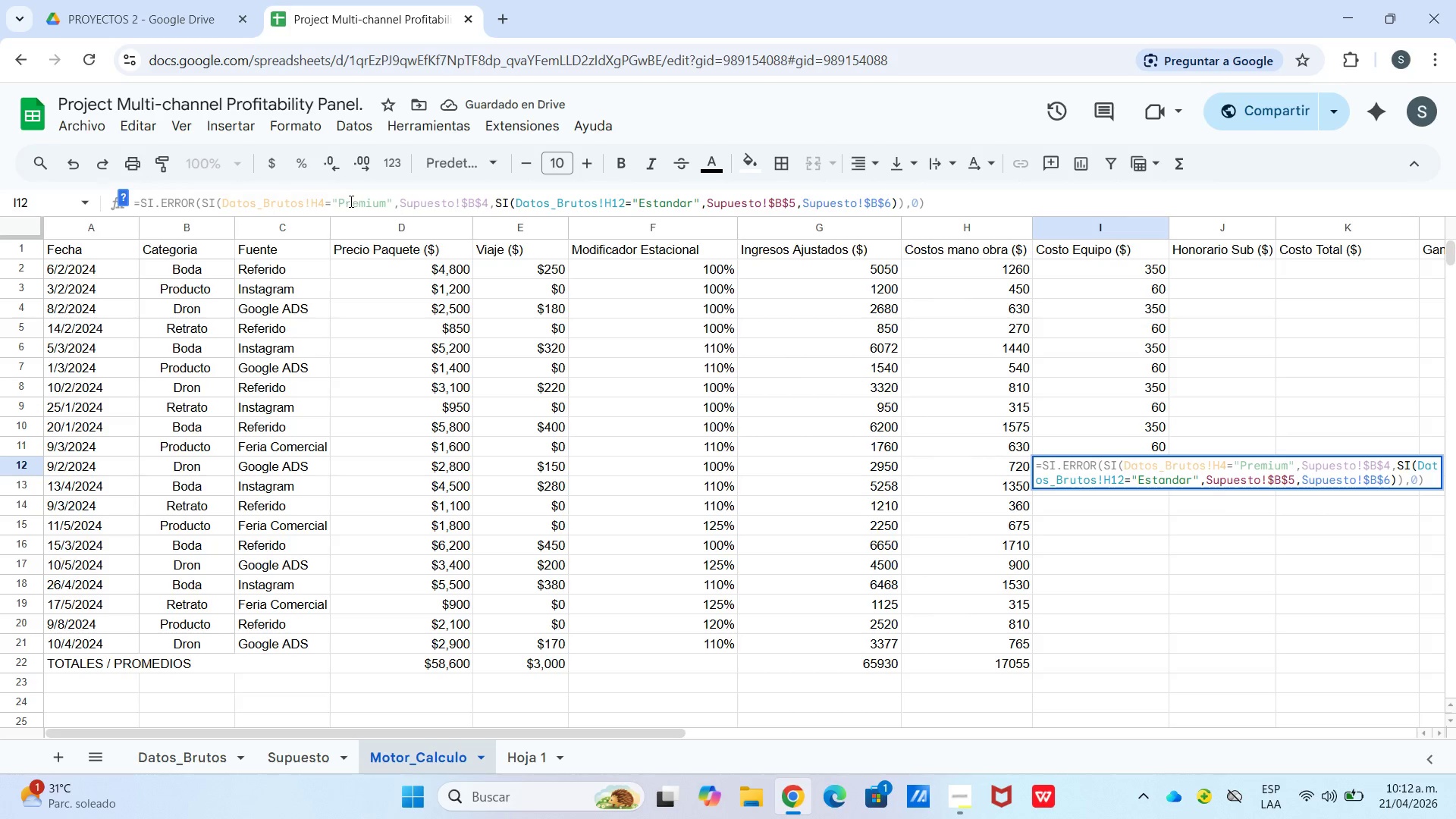 
left_click([345, 202])
 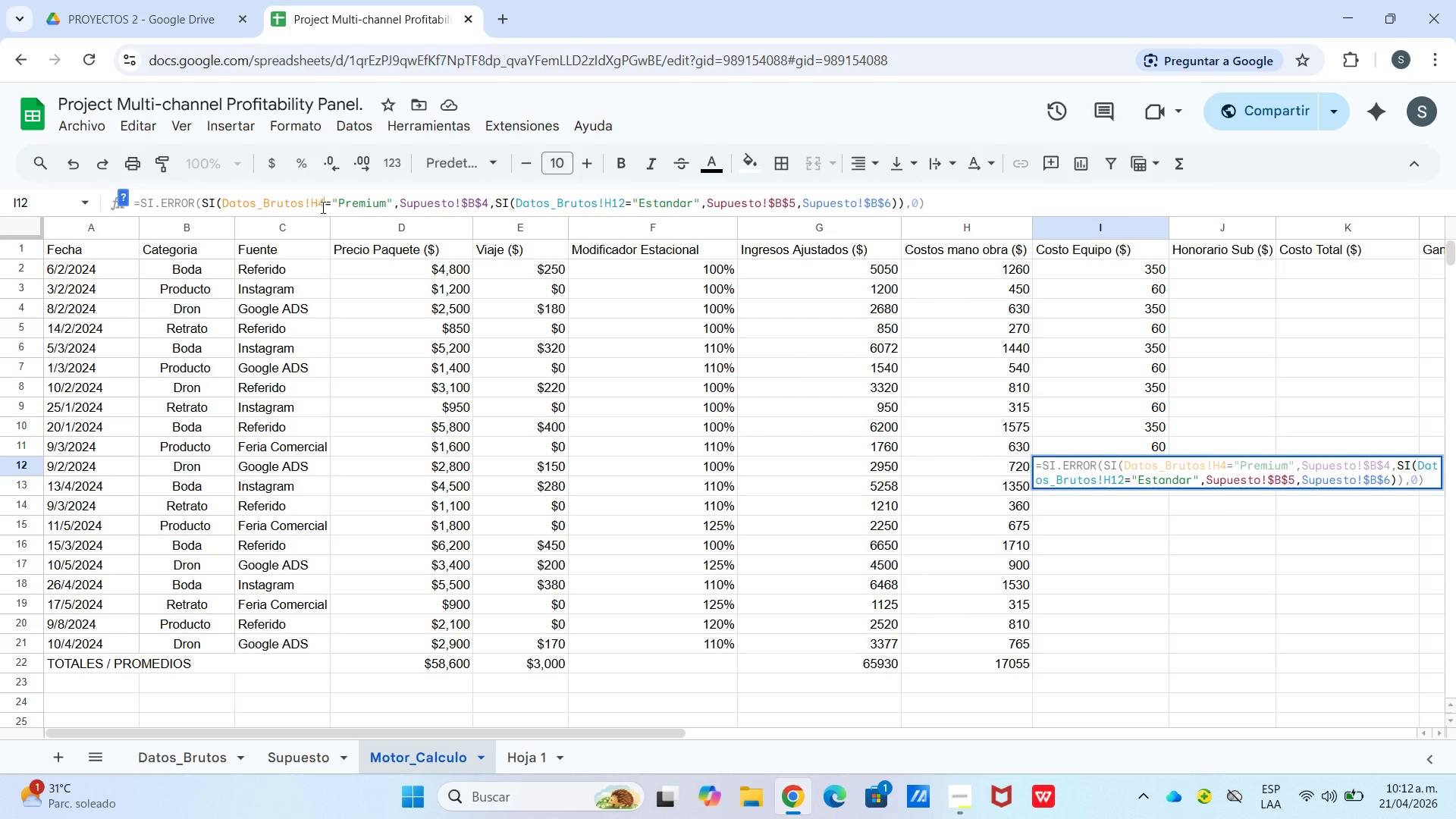 
type(12)
 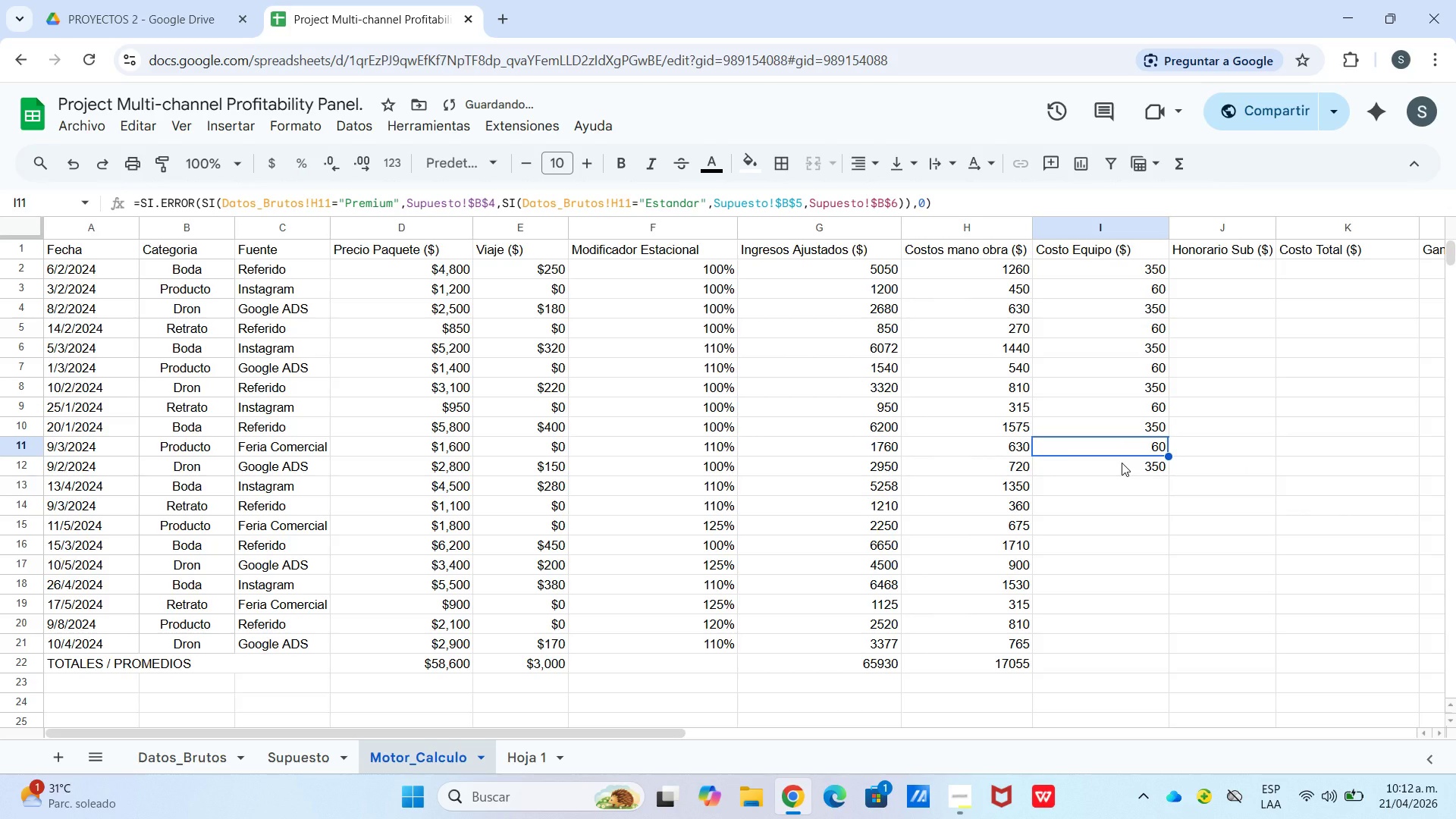 
left_click([1126, 466])
 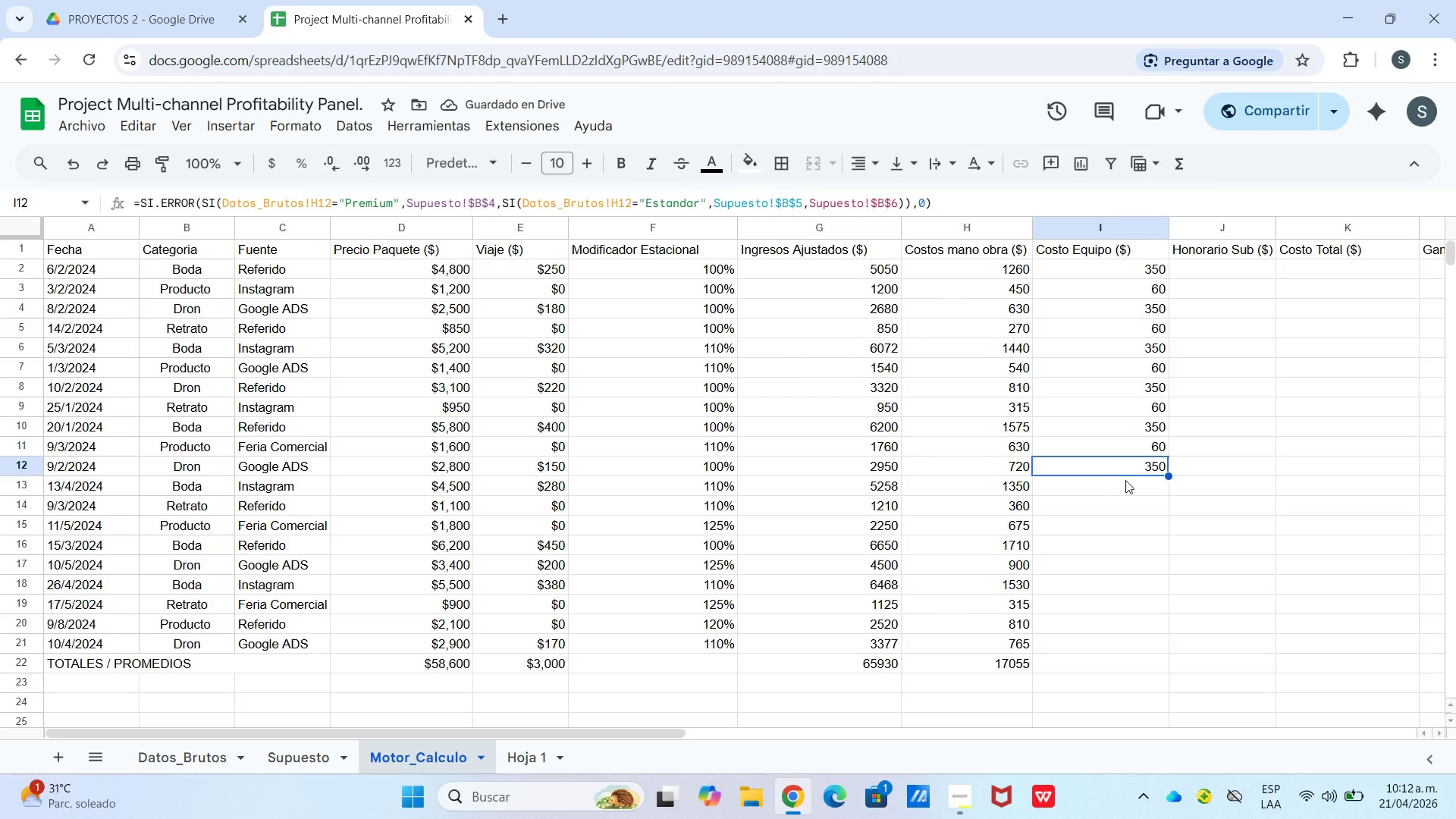 
left_click([1130, 491])
 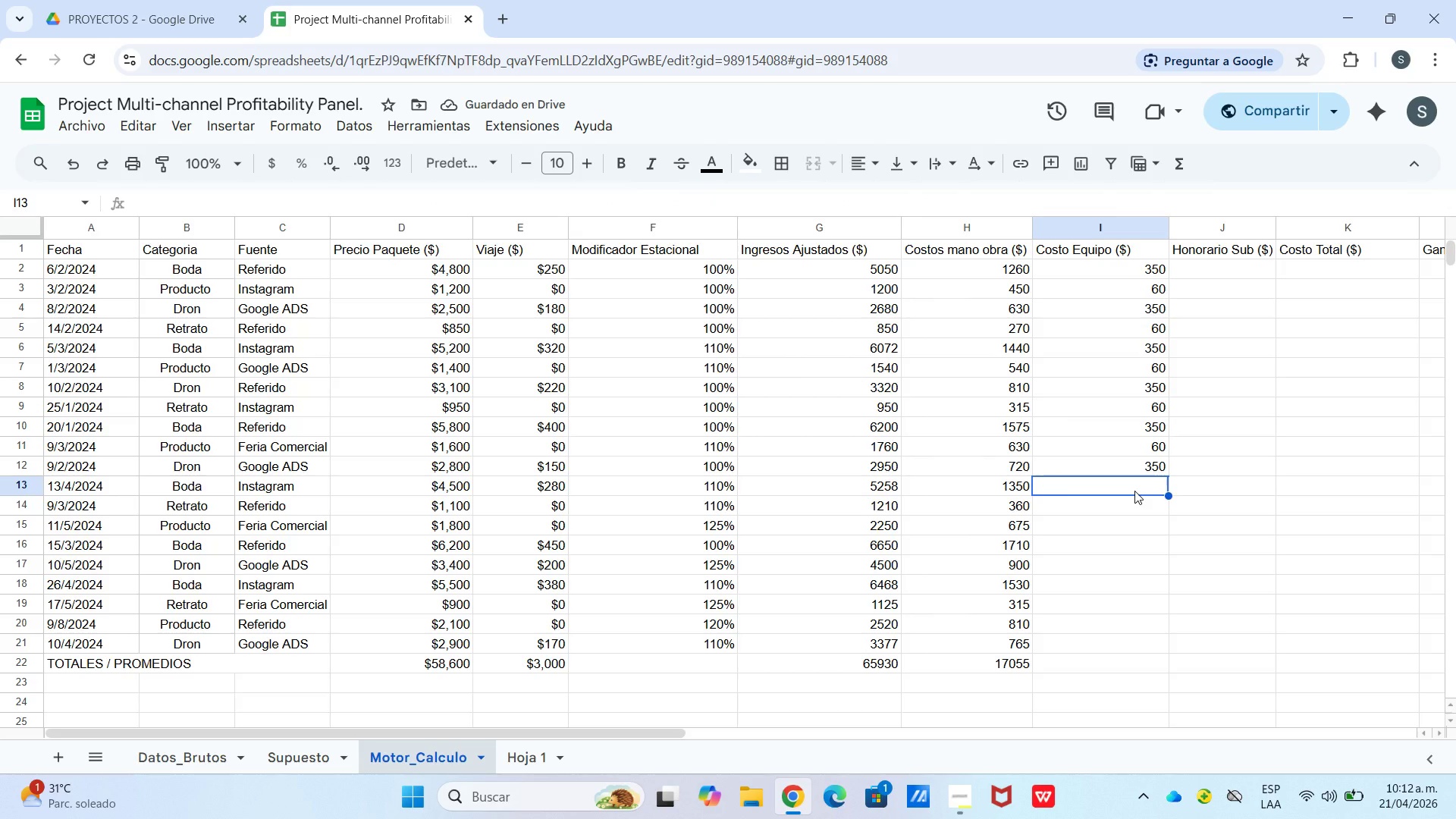 
key(Control+V)
 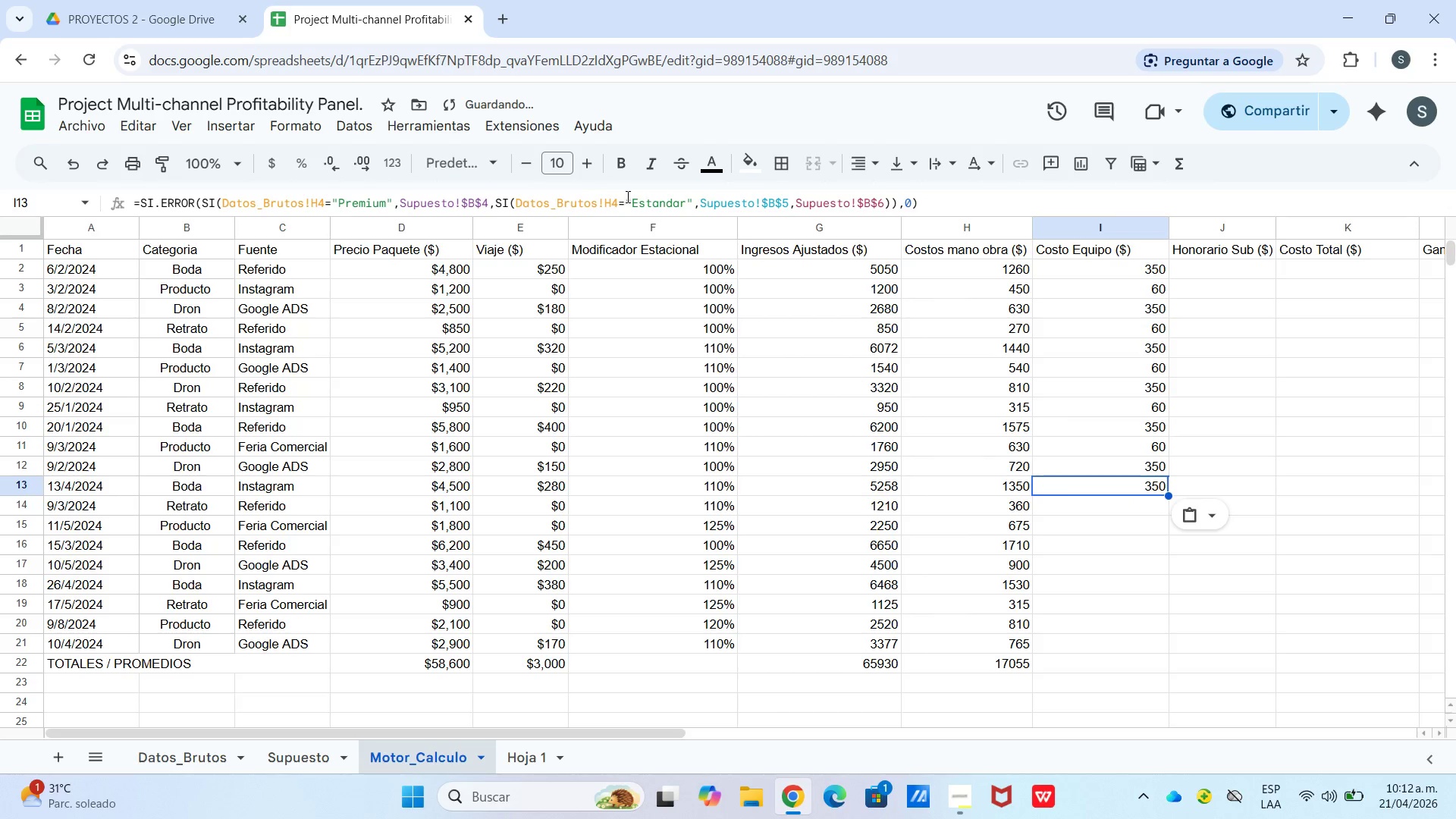 
left_click_drag(start_coordinate=[617, 203], to_coordinate=[613, 206])
 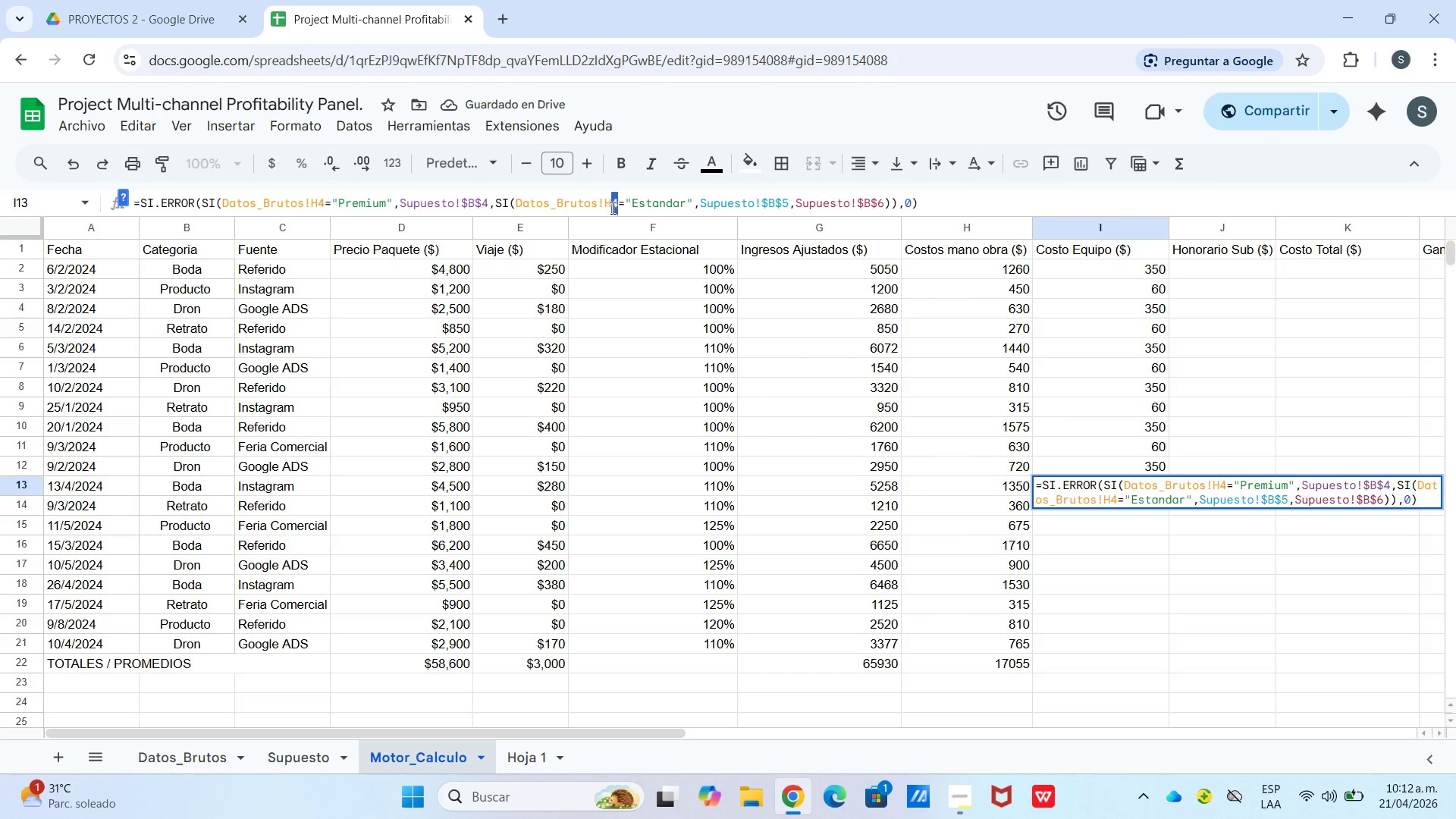 
type(13)
 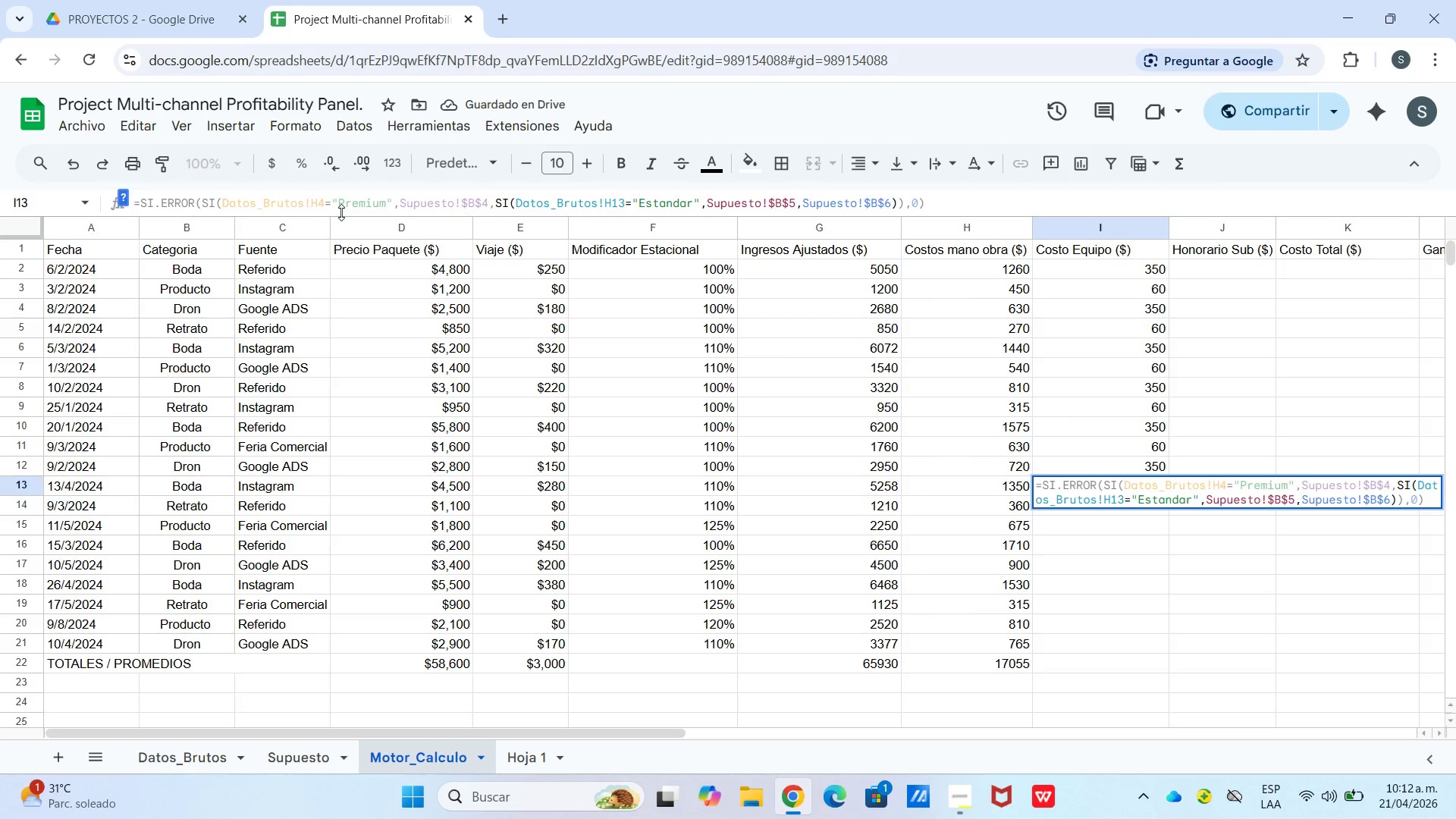 
double_click([330, 205])
 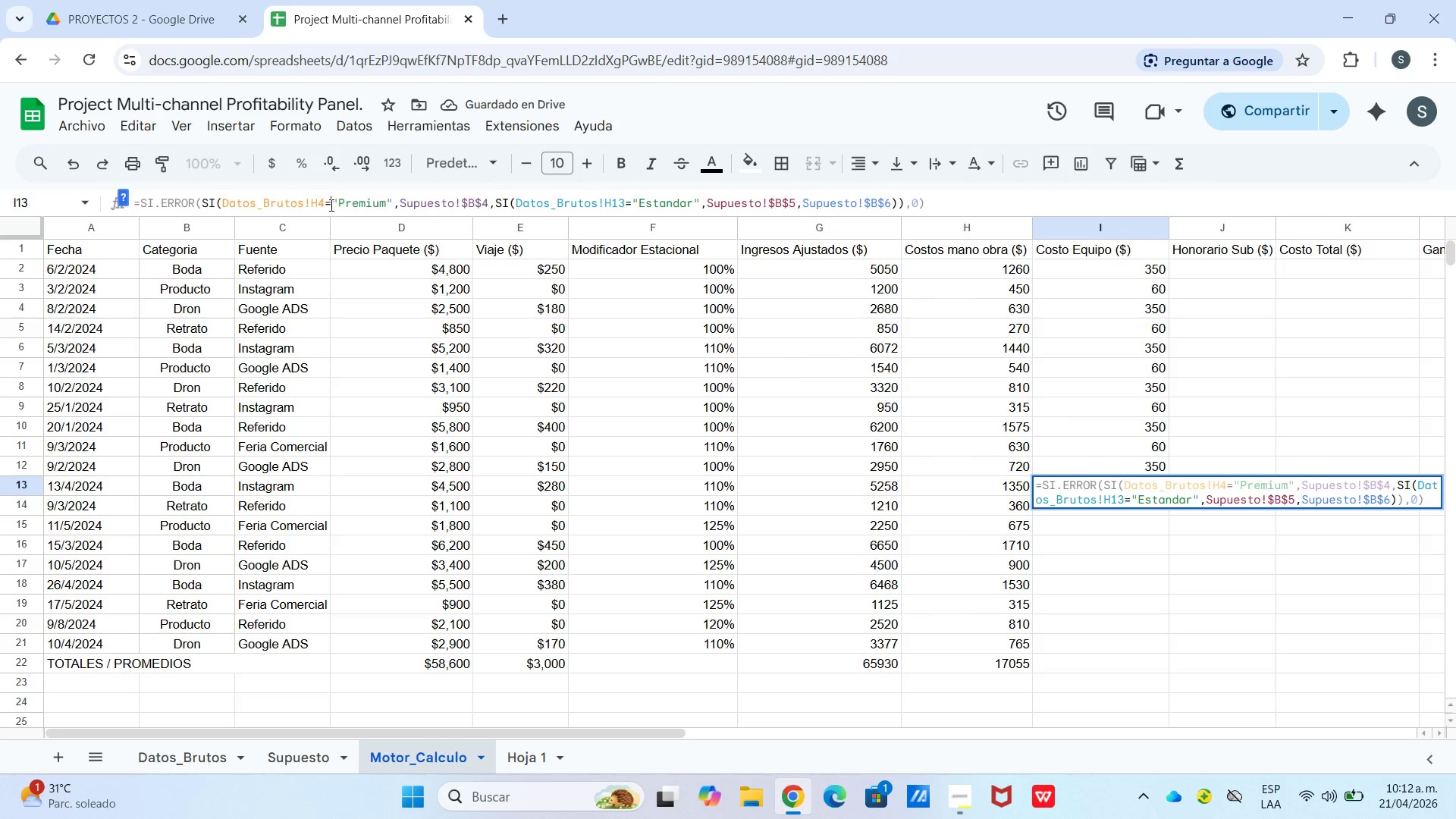 
triple_click([330, 205])
 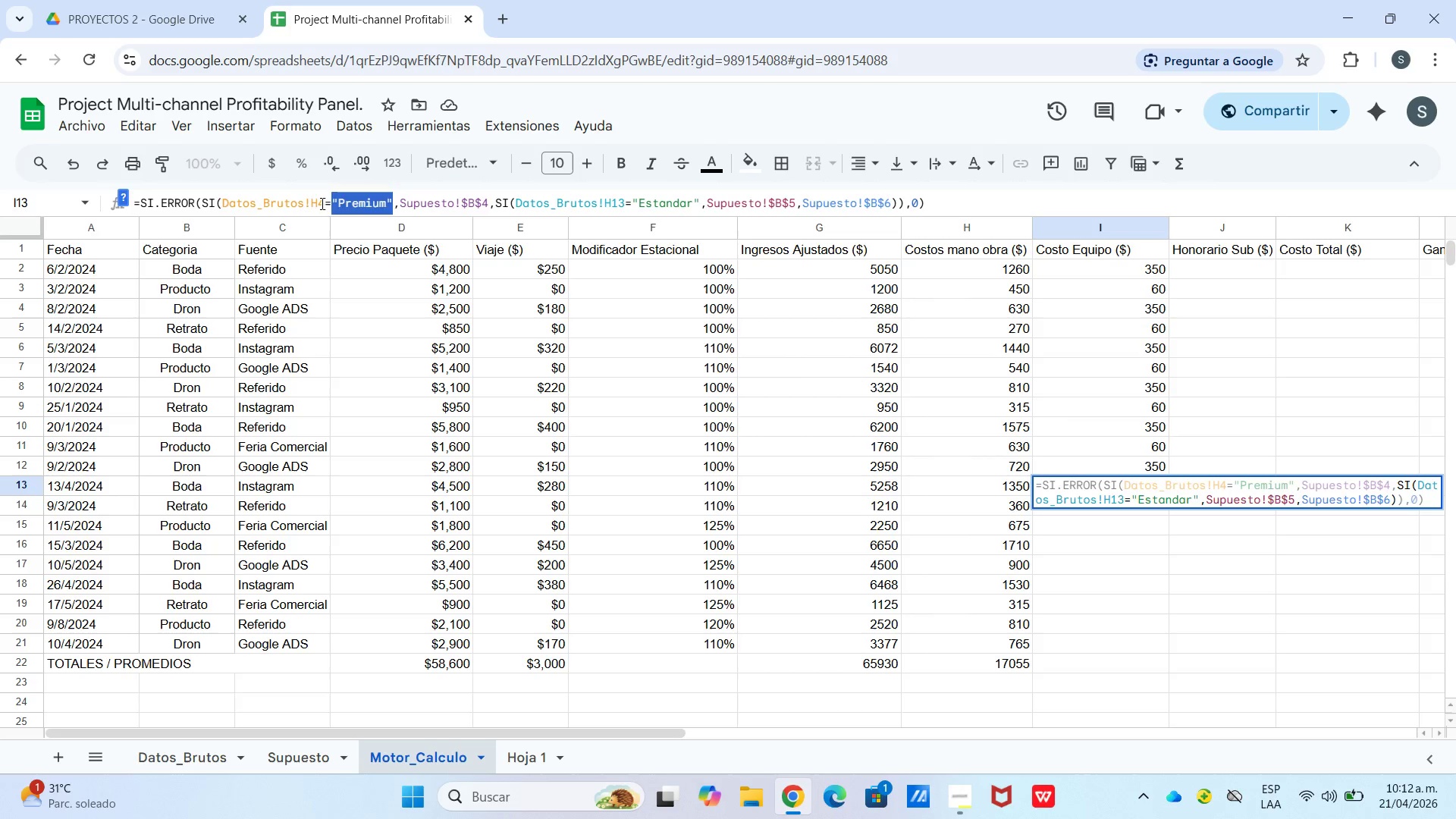 
left_click([320, 202])
 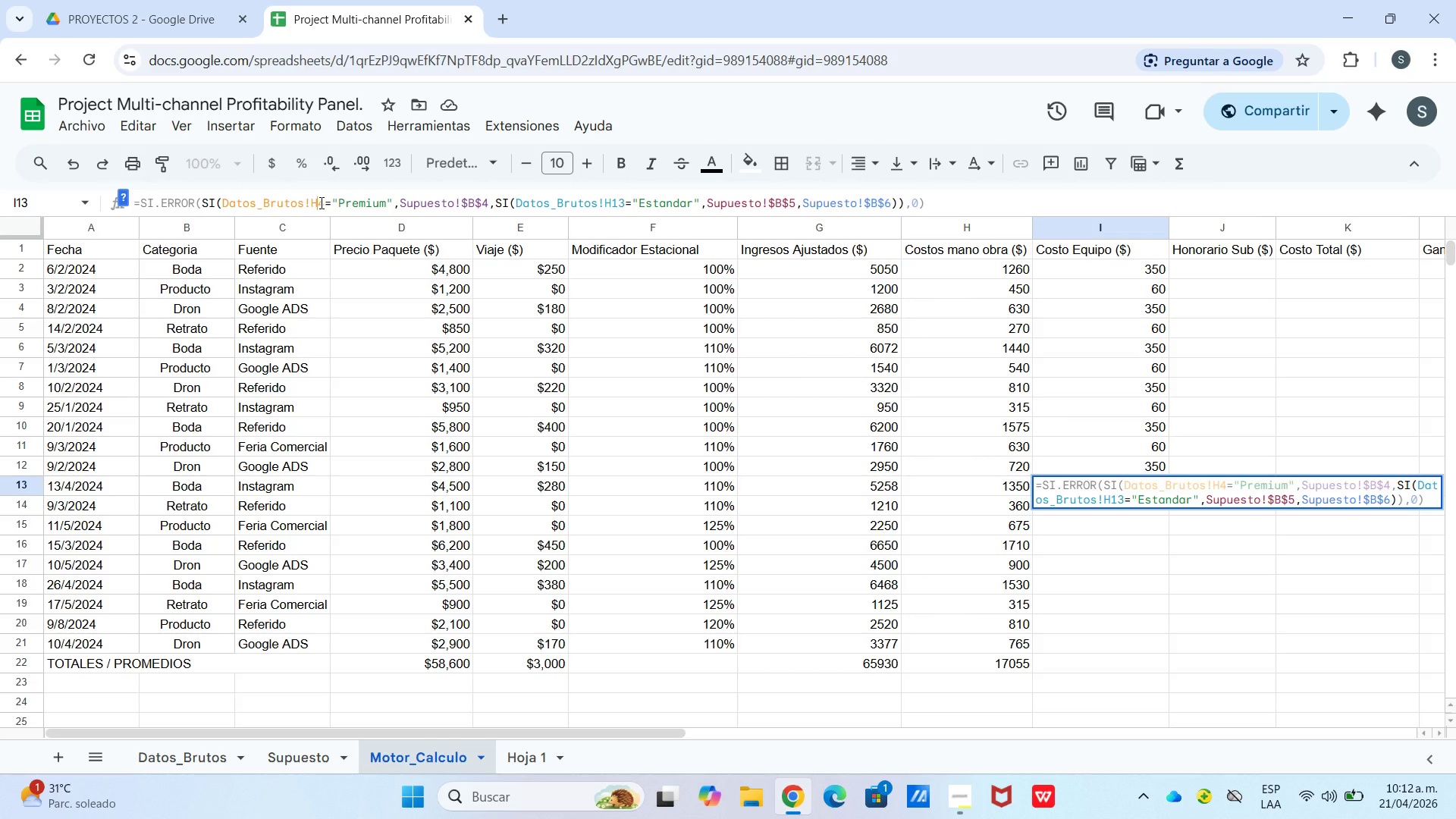 
left_click_drag(start_coordinate=[320, 202], to_coordinate=[325, 202])
 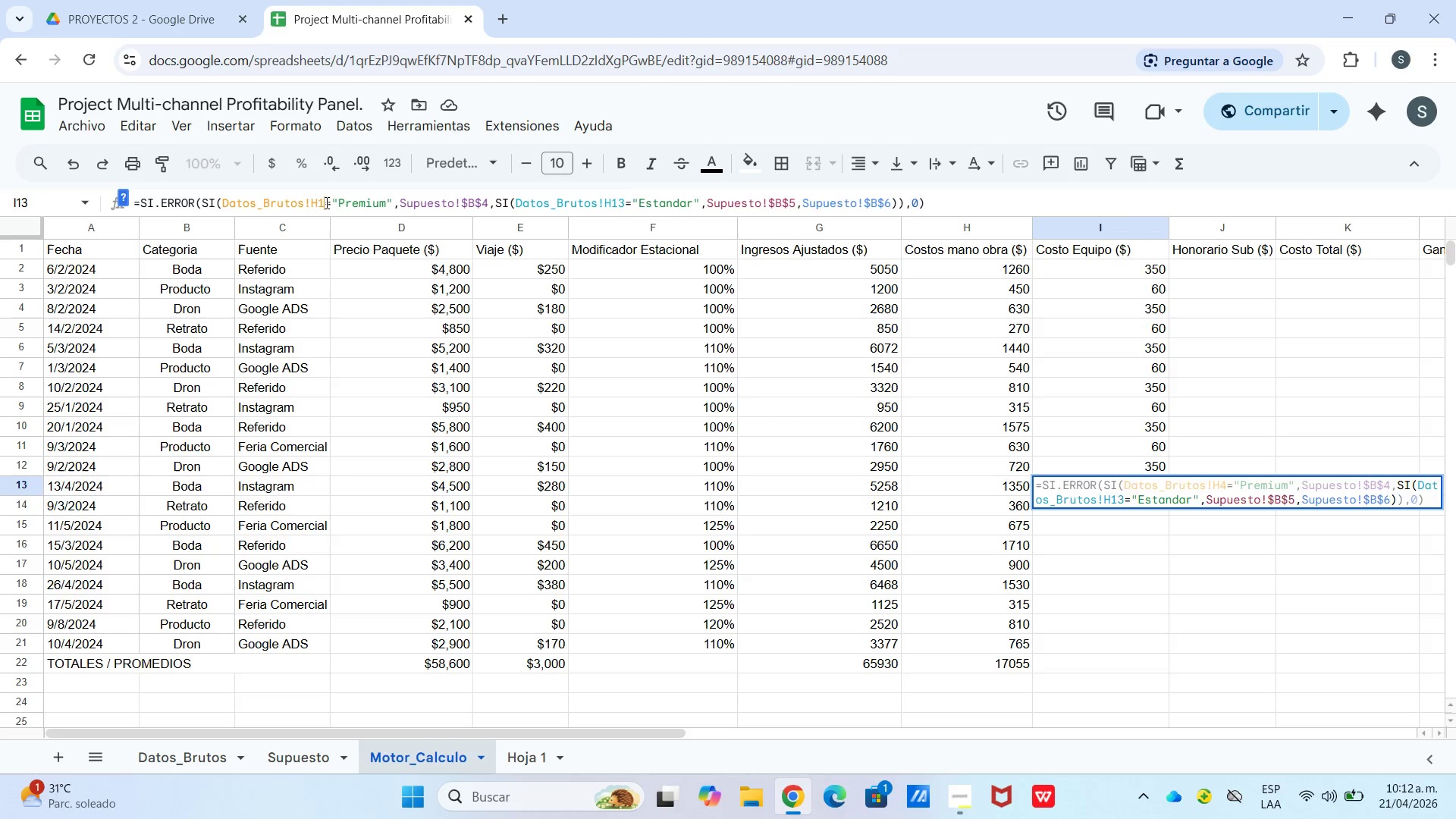 
type(13)
 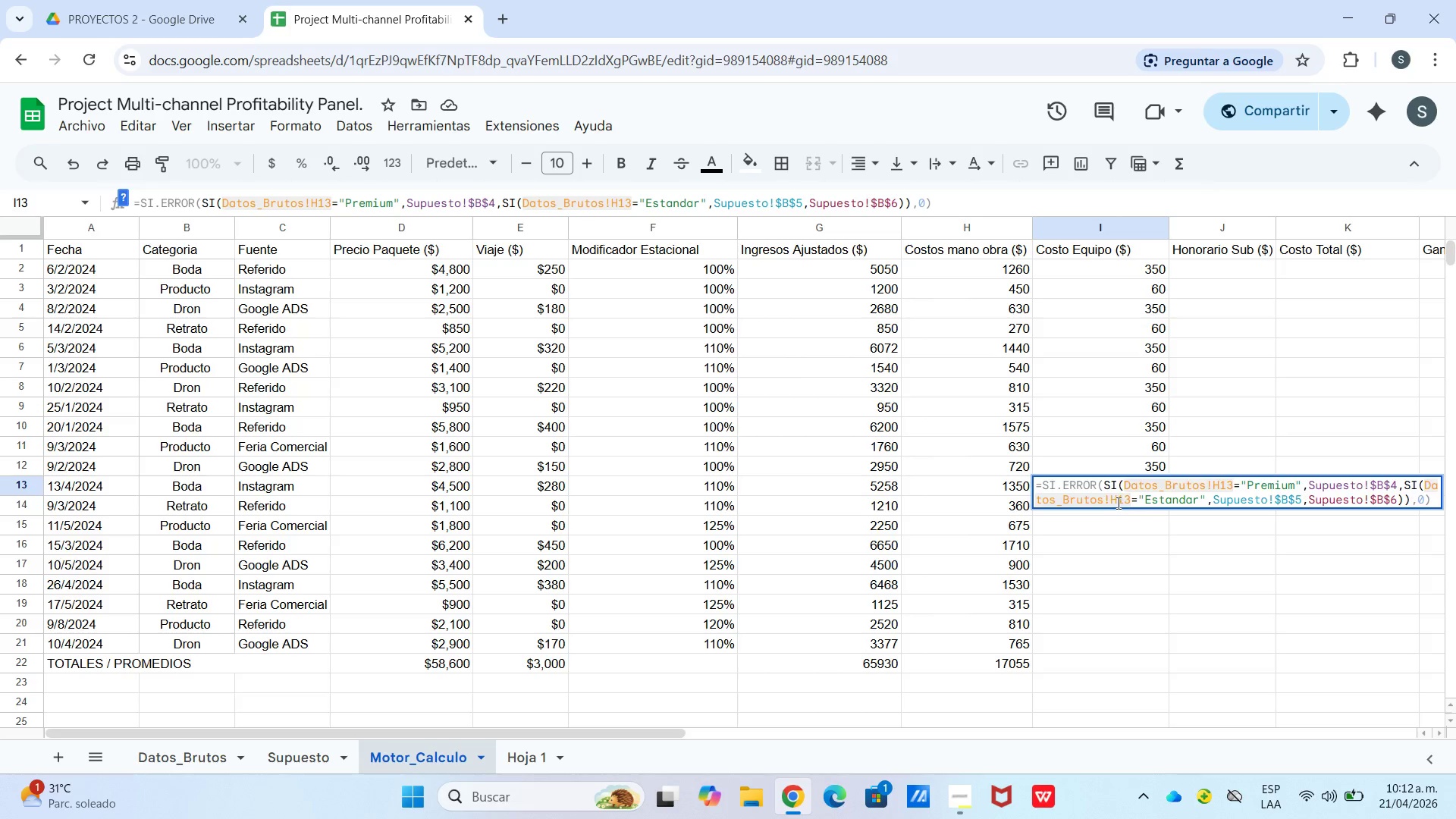 
left_click([1116, 503])
 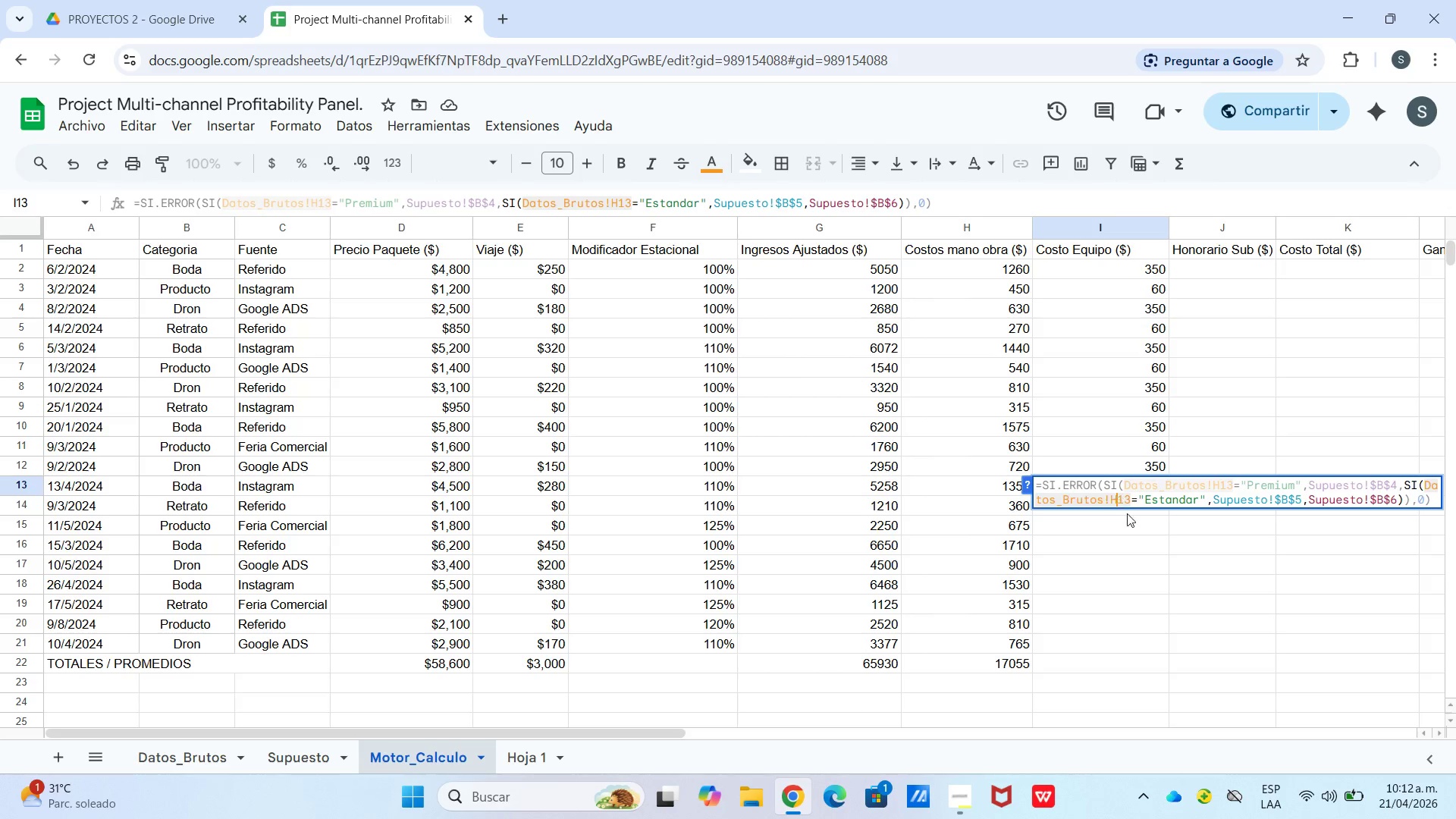 
left_click([1131, 518])
 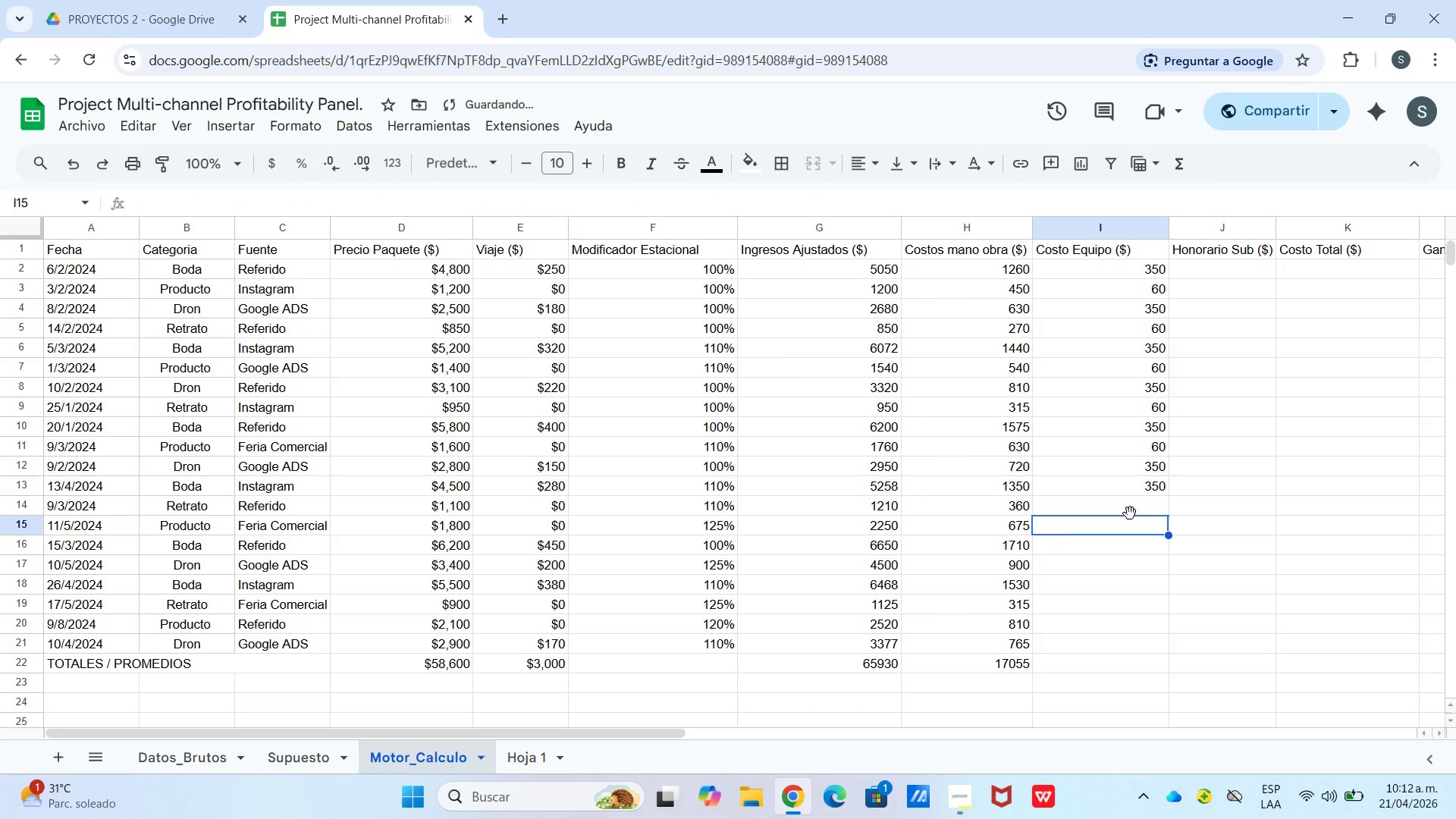 
left_click([1130, 513])
 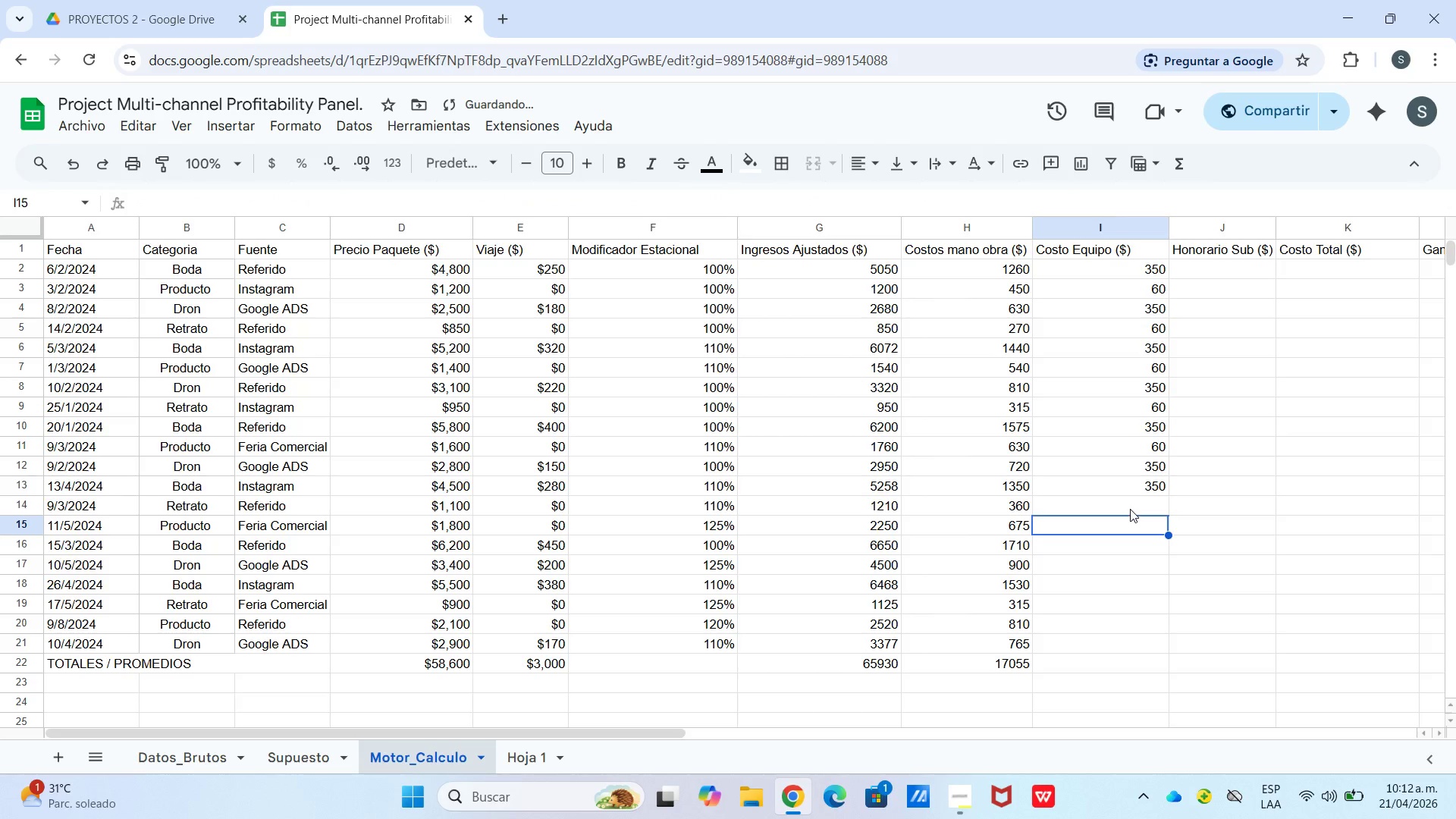 
left_click([1130, 509])
 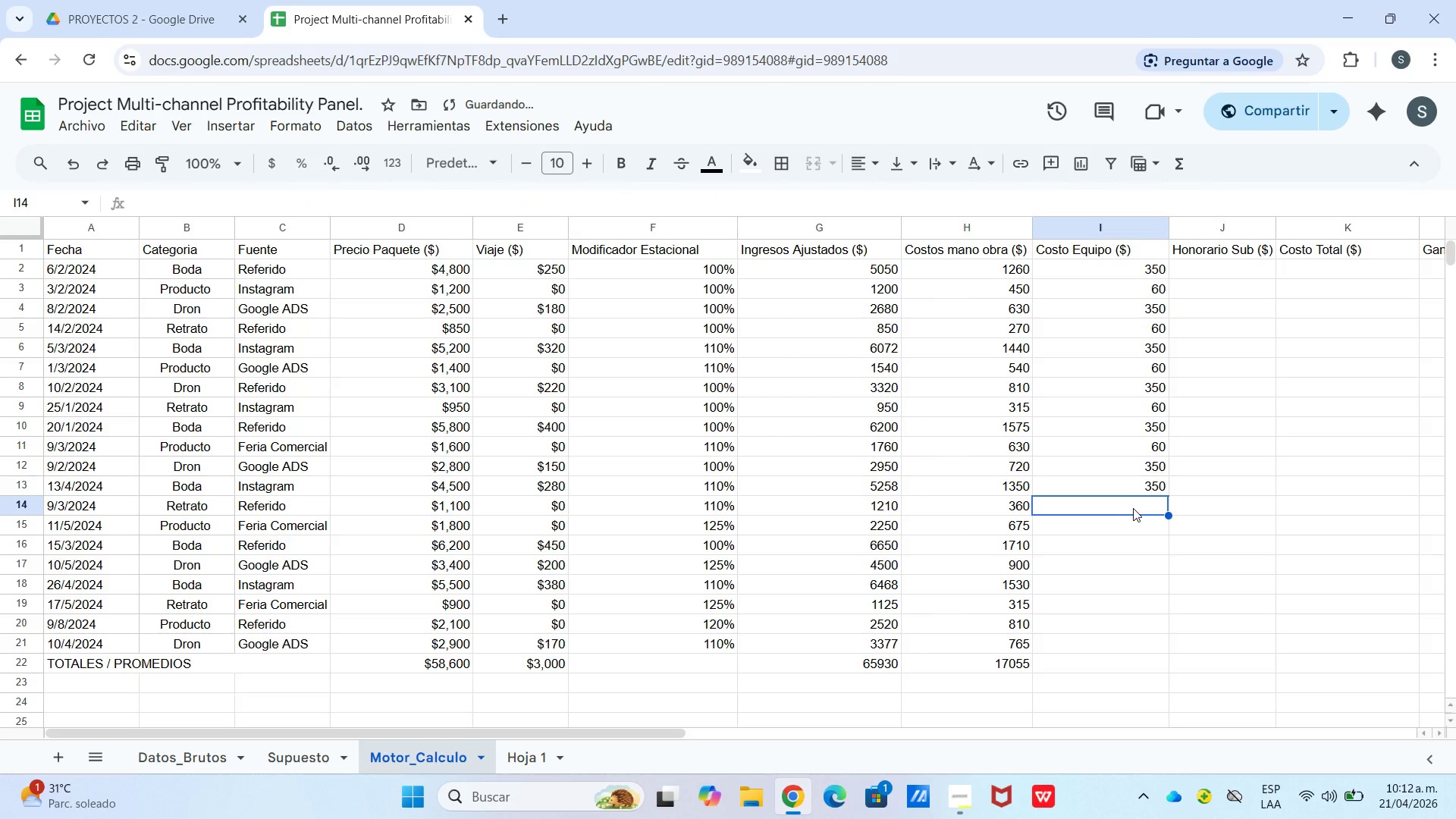 
key(Control+V)
 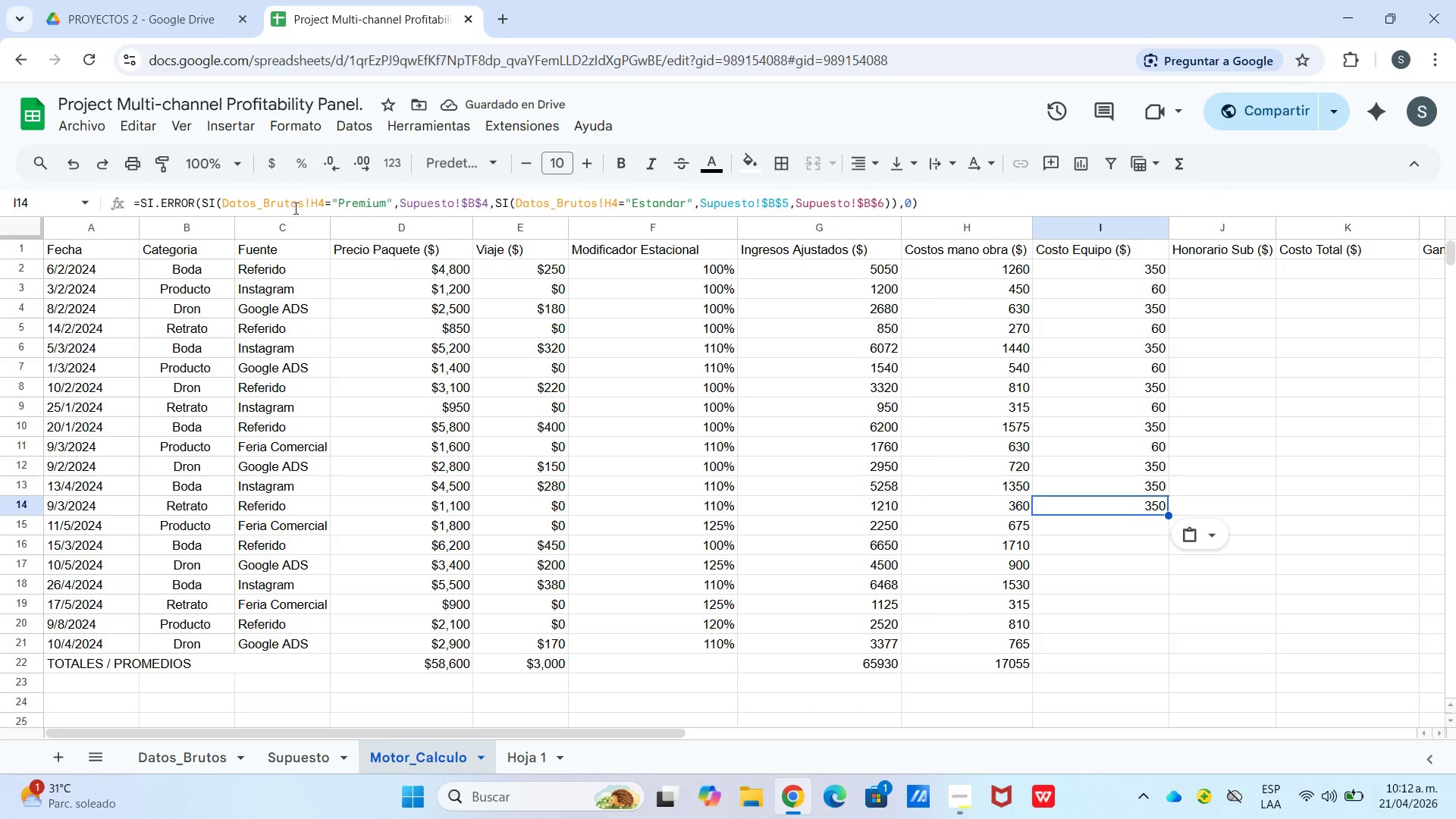 
left_click_drag(start_coordinate=[323, 202], to_coordinate=[319, 202])
 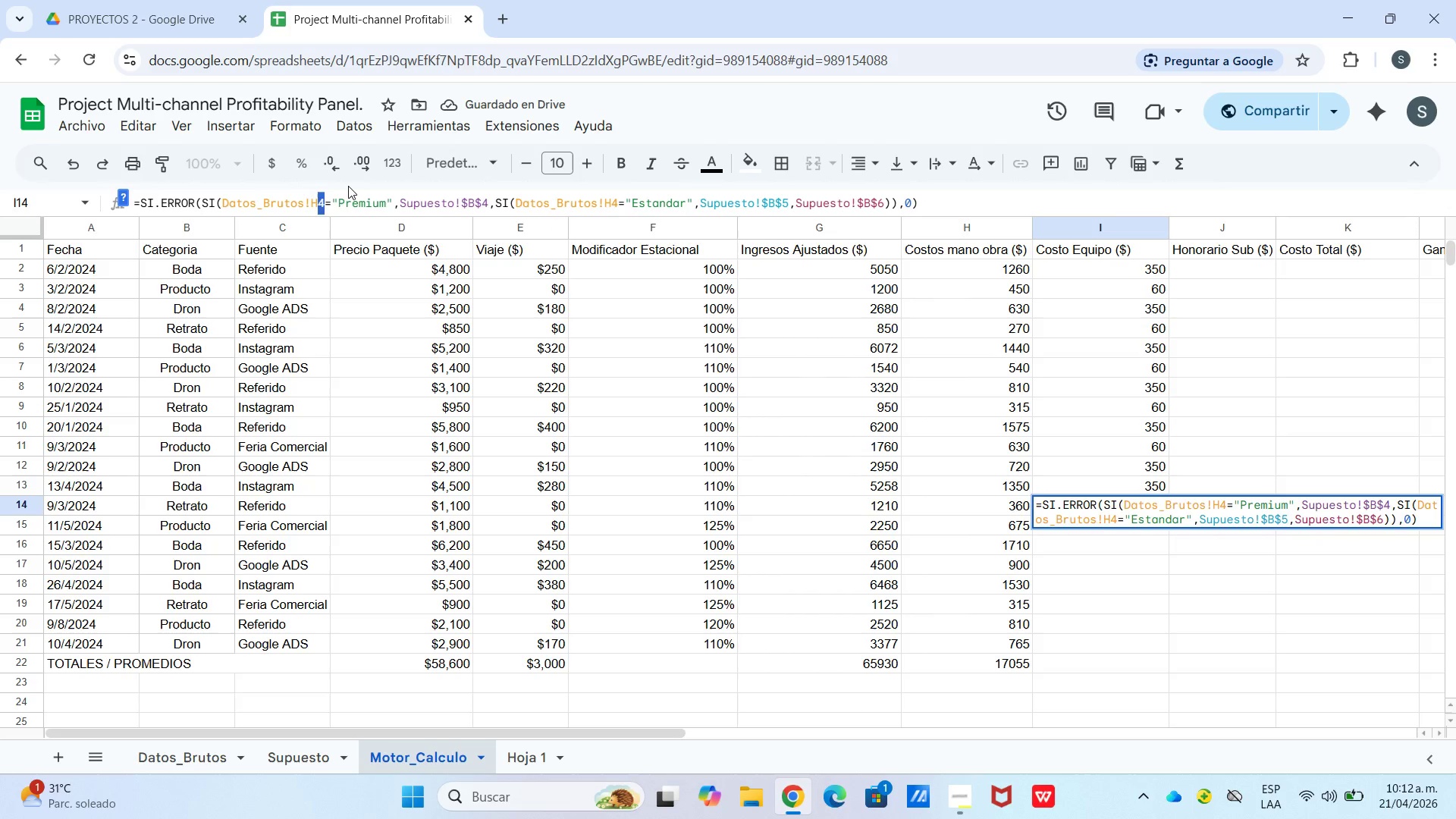 
type(14)
 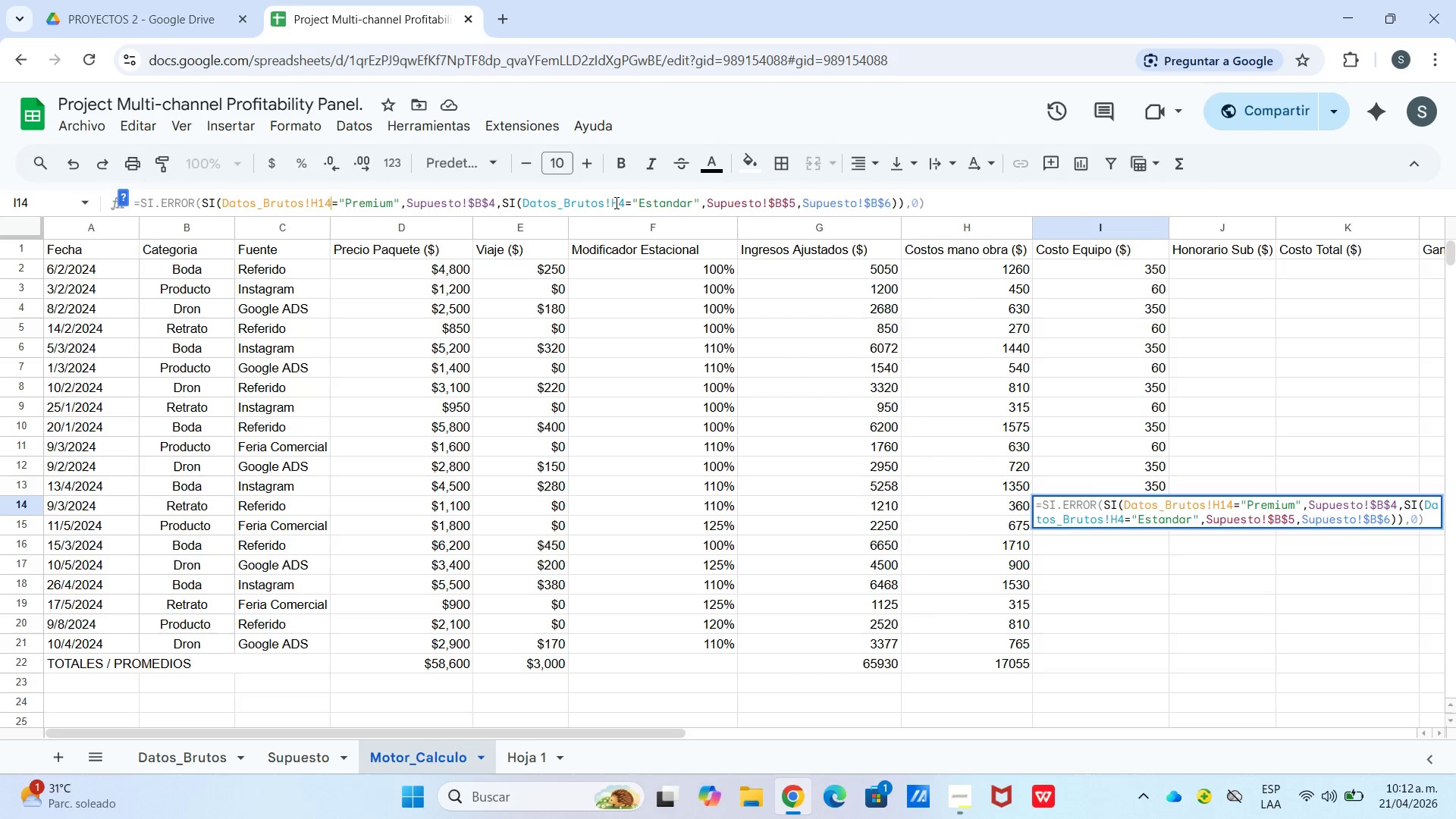 
left_click([622, 203])
 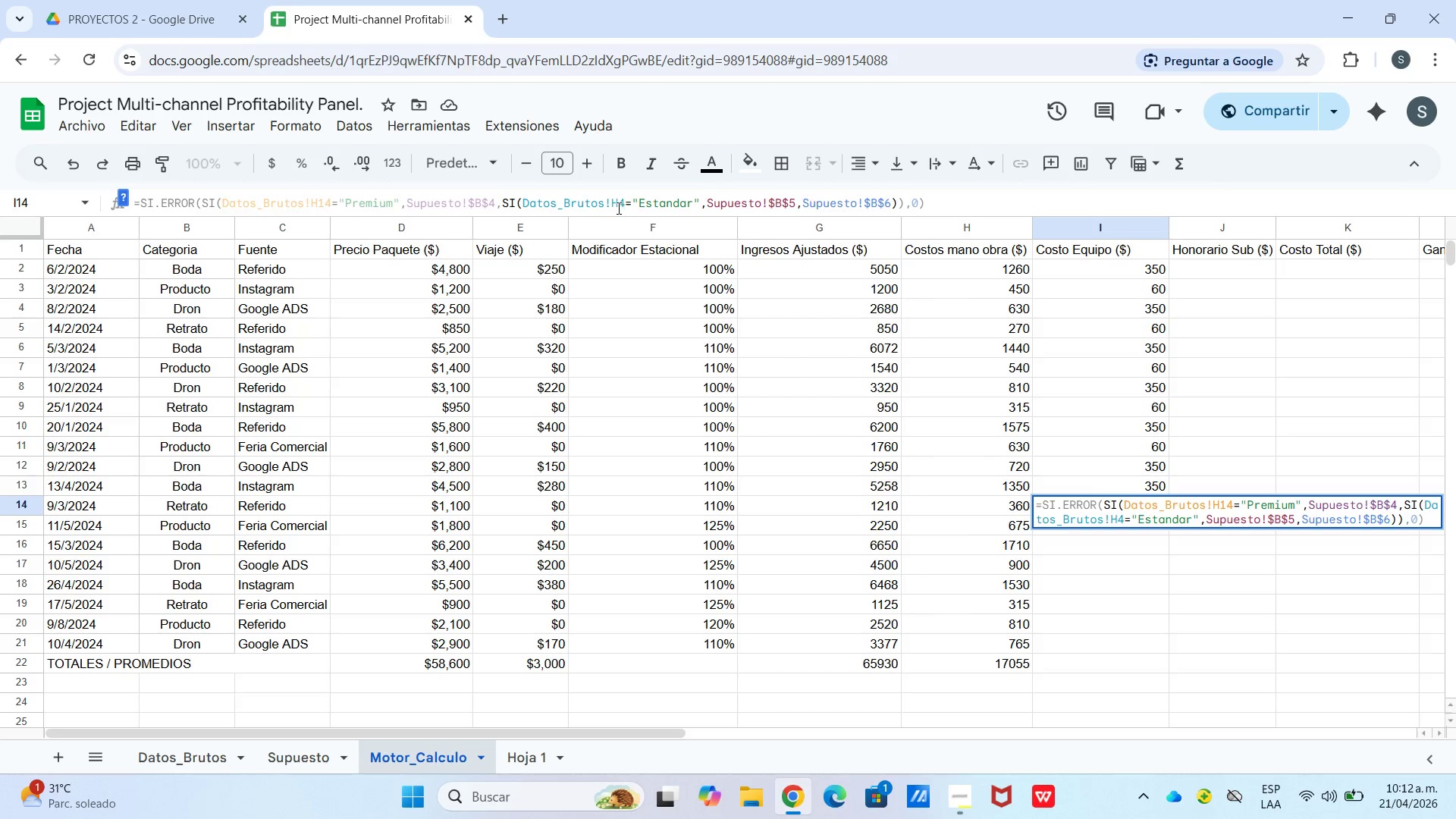 
left_click([617, 207])
 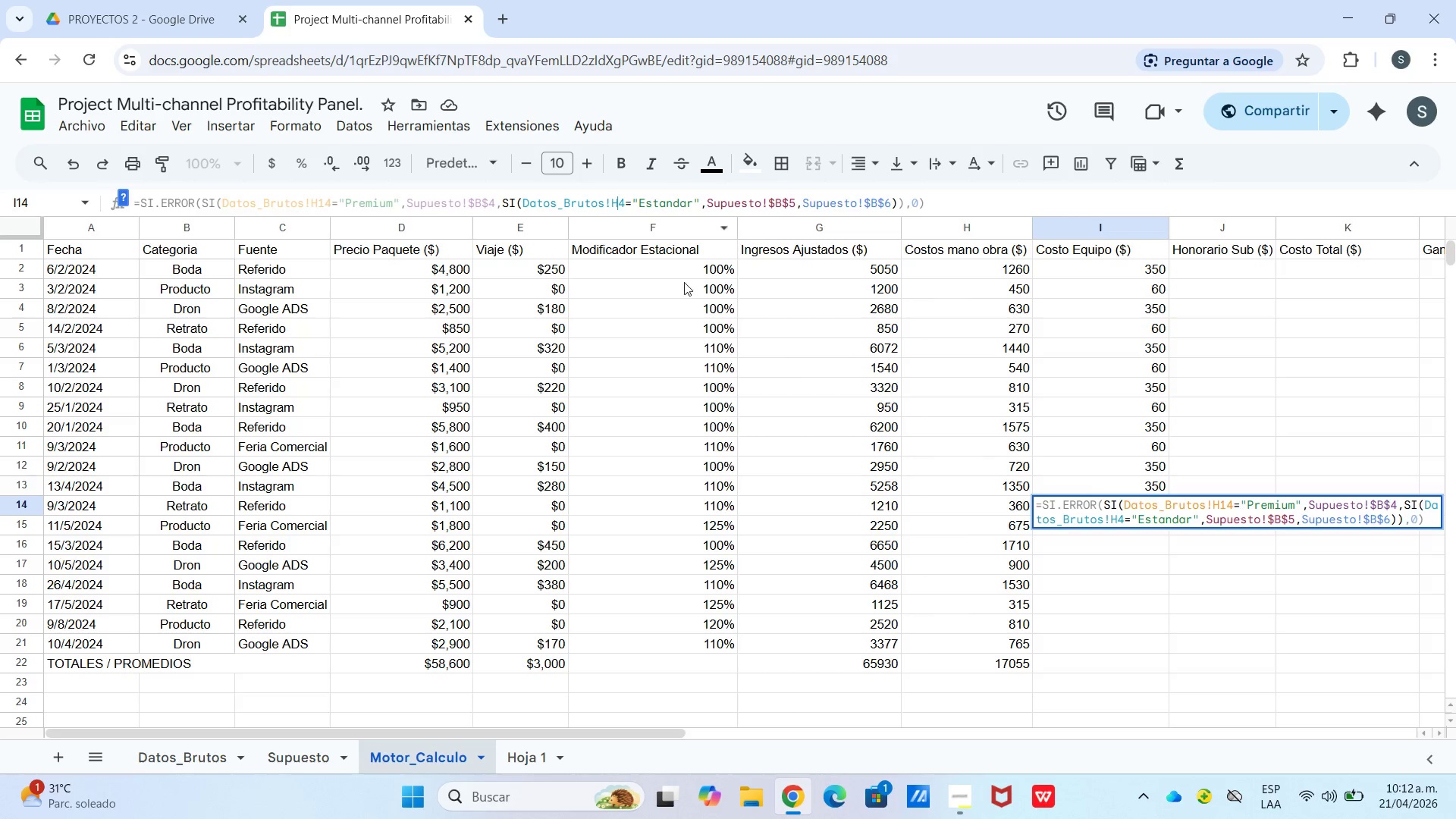 
key(1)
 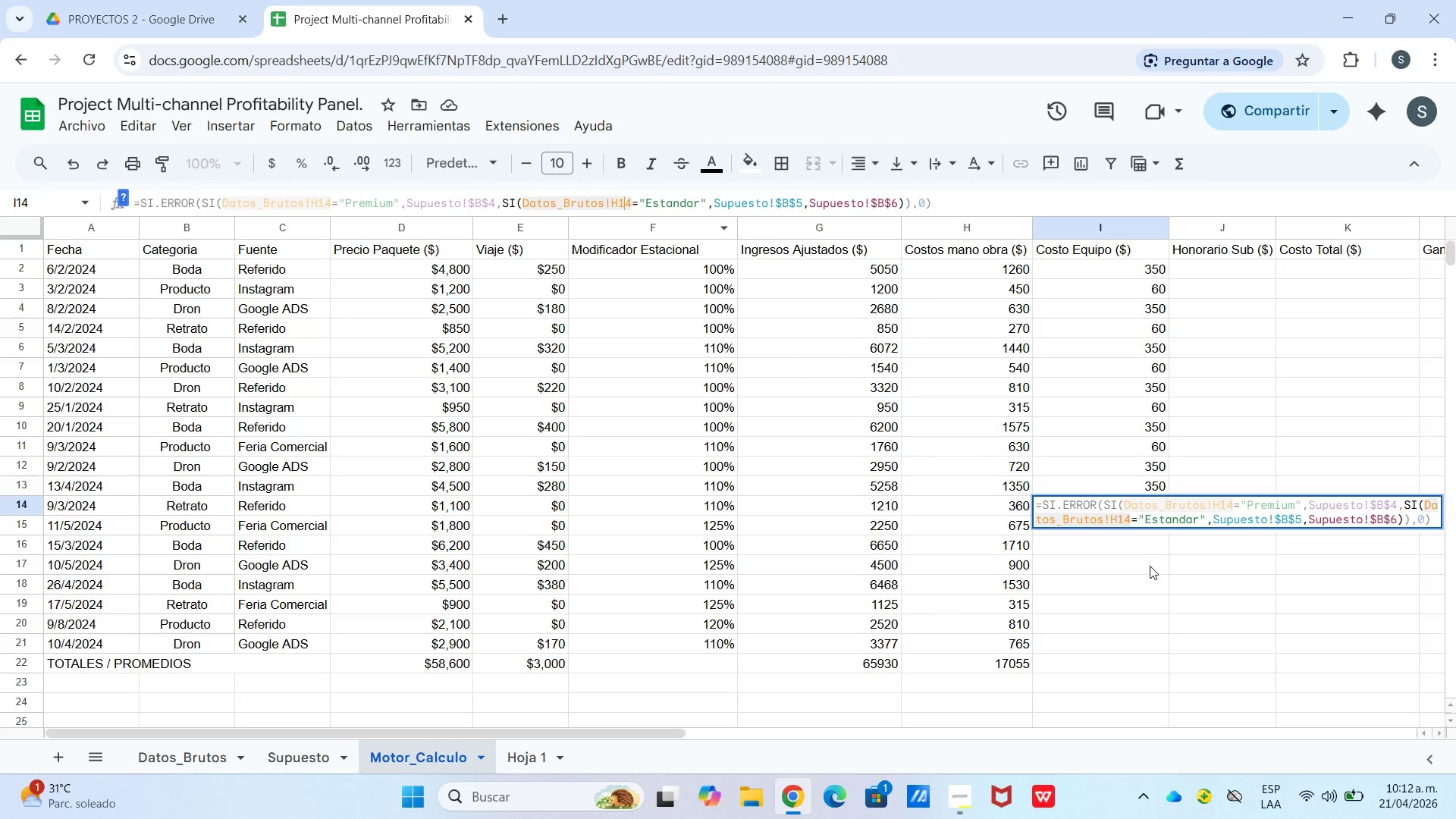 
left_click([1150, 573])
 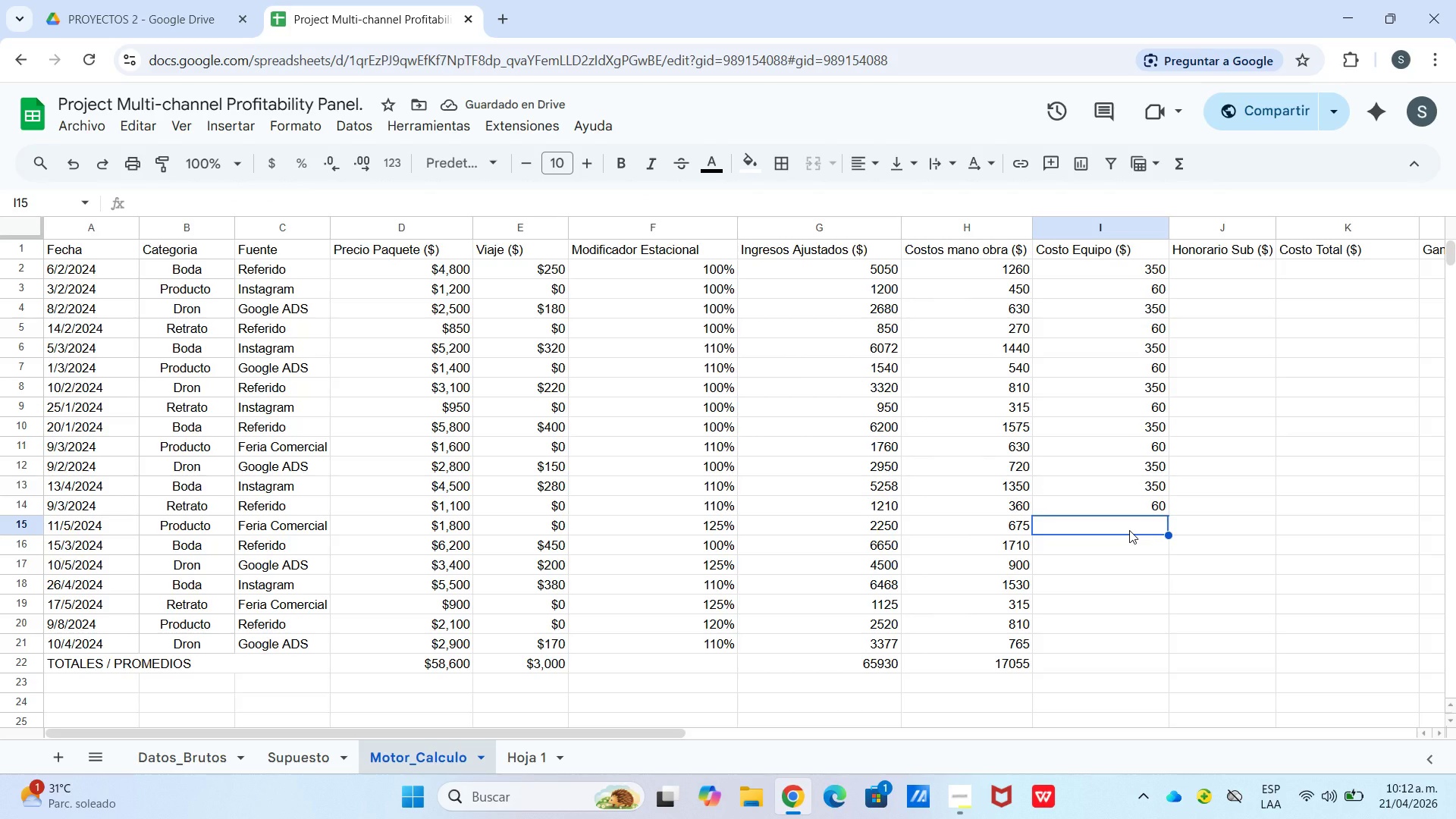 
key(Control+V)
 